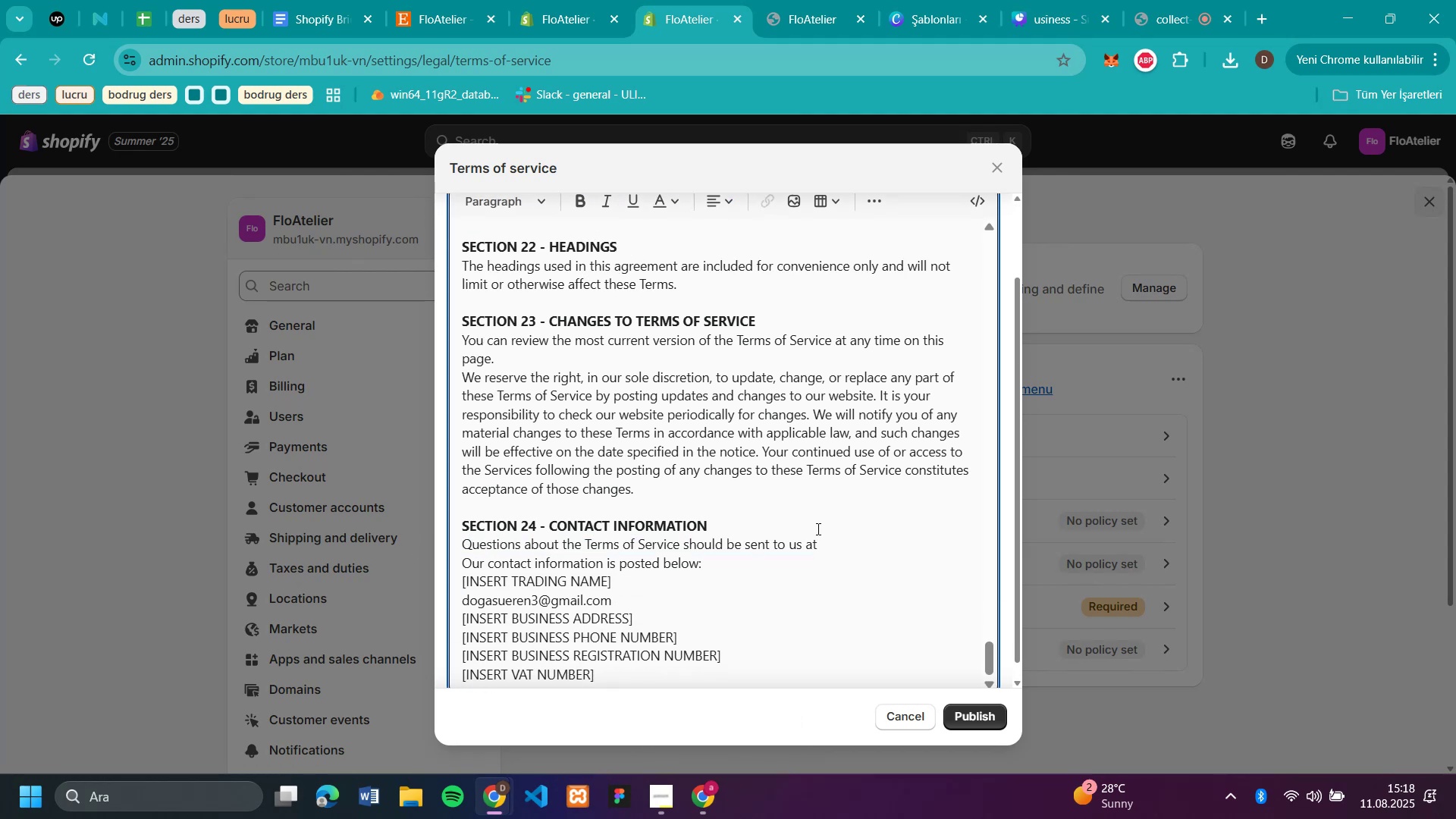 
scroll: coordinate [838, 535], scroll_direction: up, amount: 45.0
 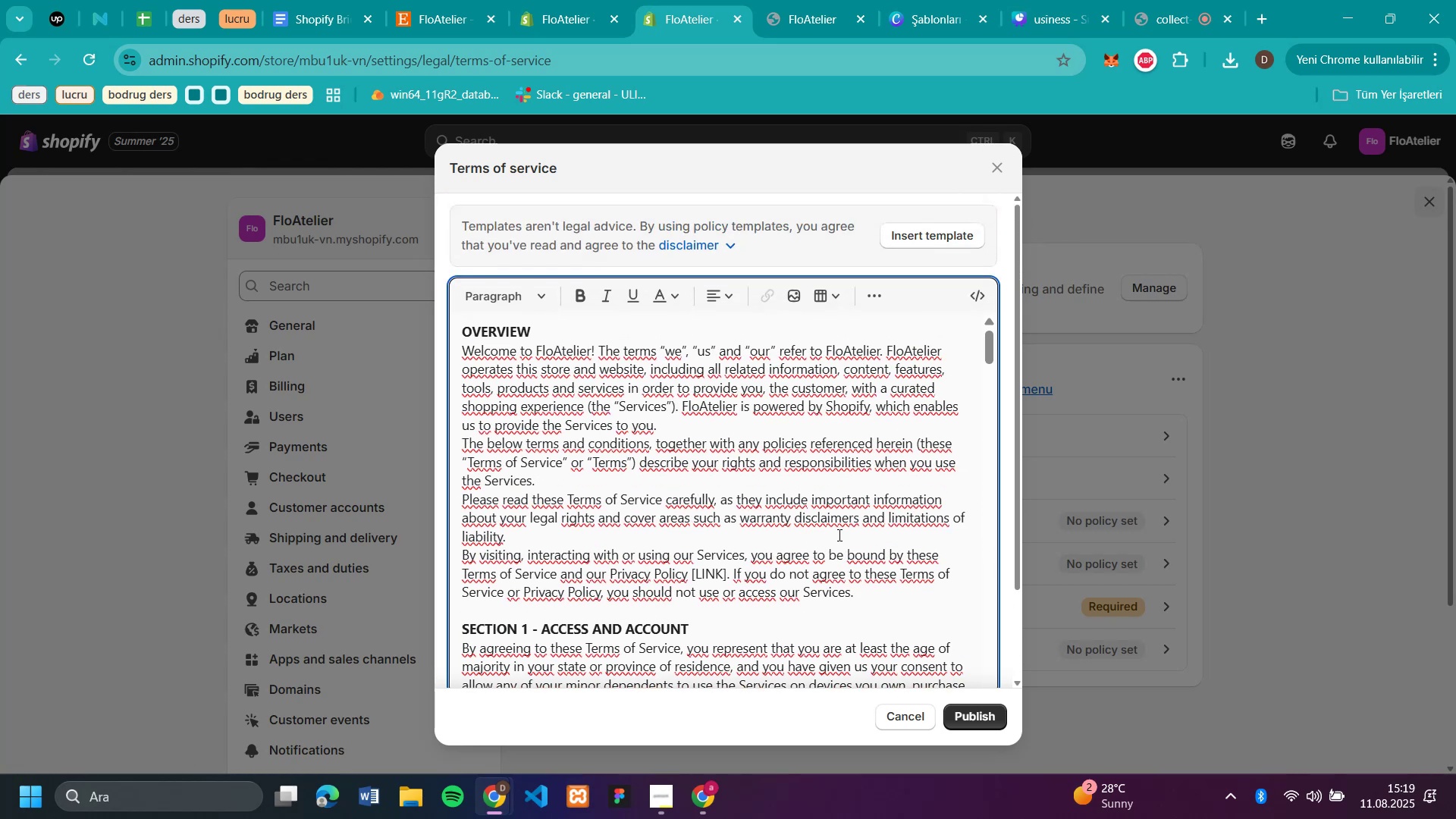 
scroll: coordinate [839, 535], scroll_direction: down, amount: 74.0
 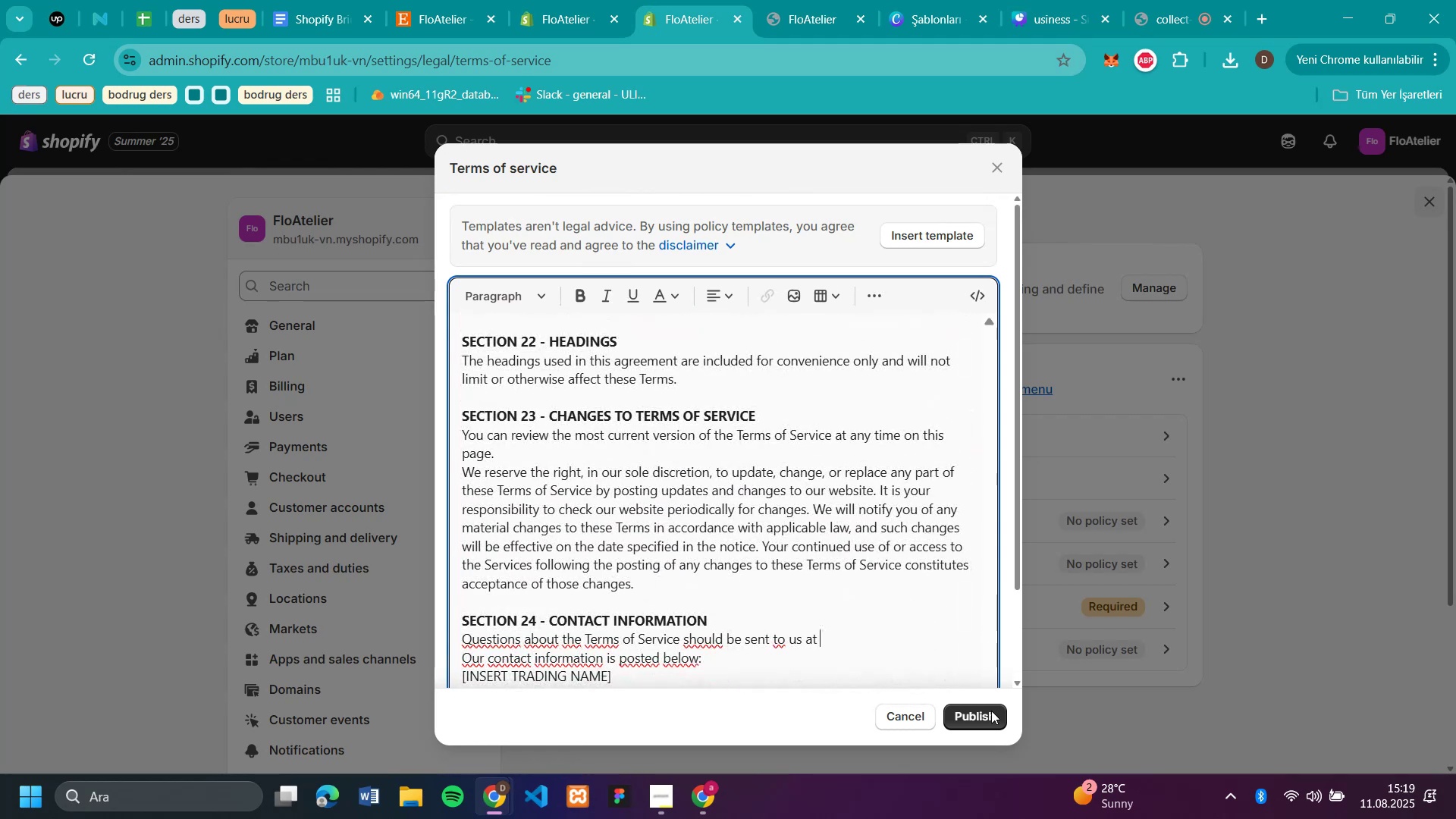 
left_click([982, 712])
 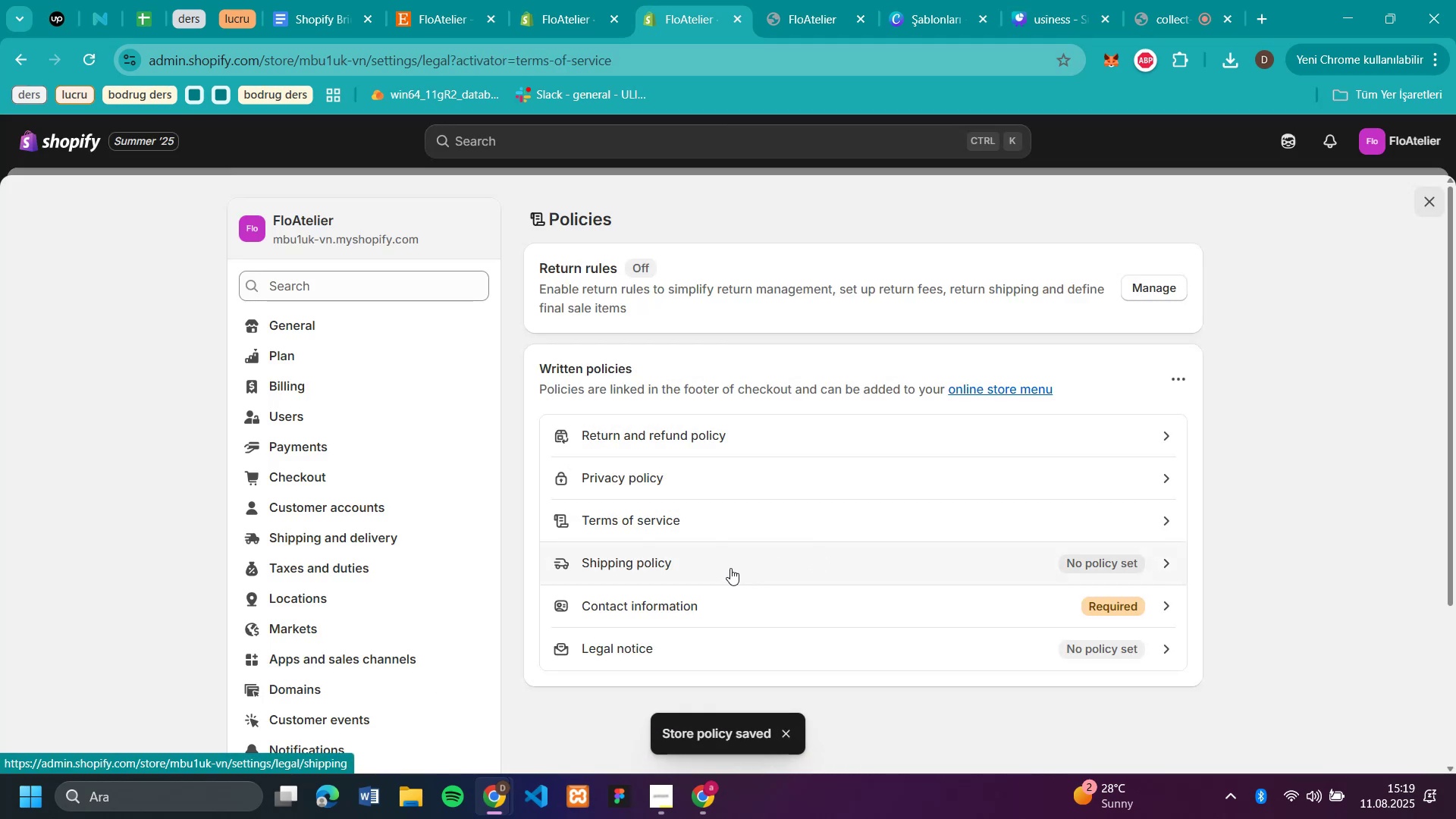 
left_click([623, 558])
 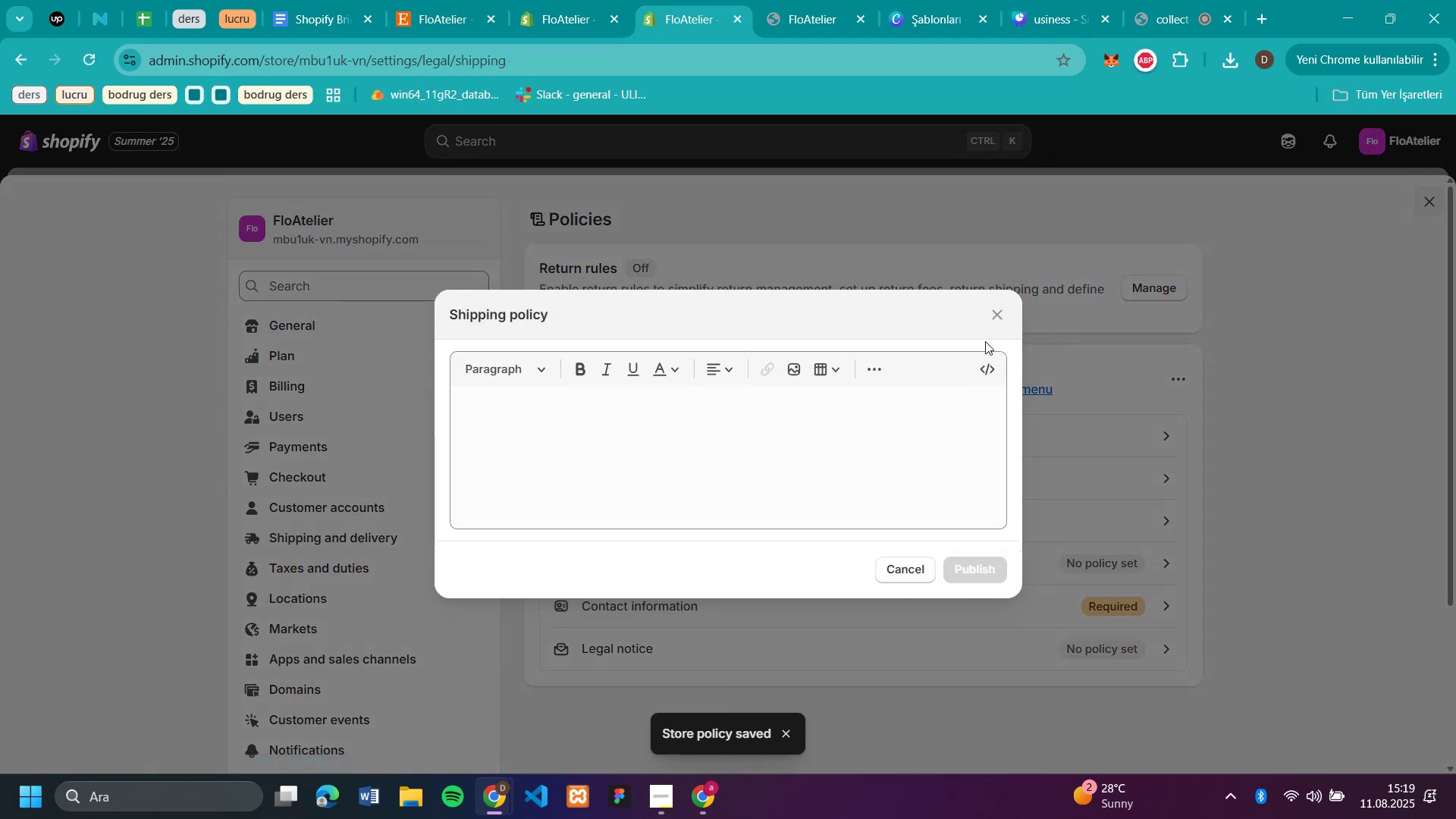 
left_click([990, 316])
 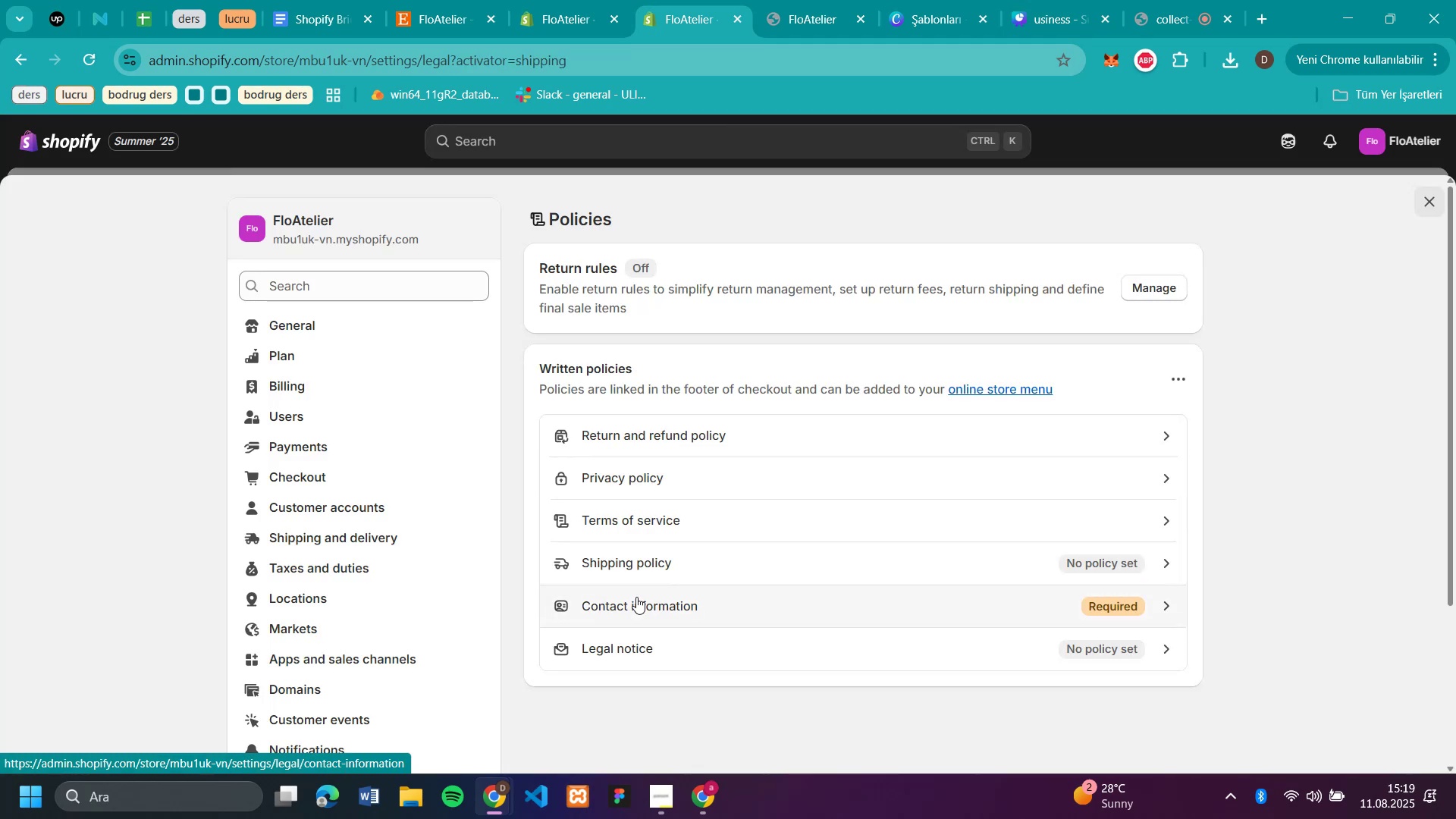 
left_click([636, 597])
 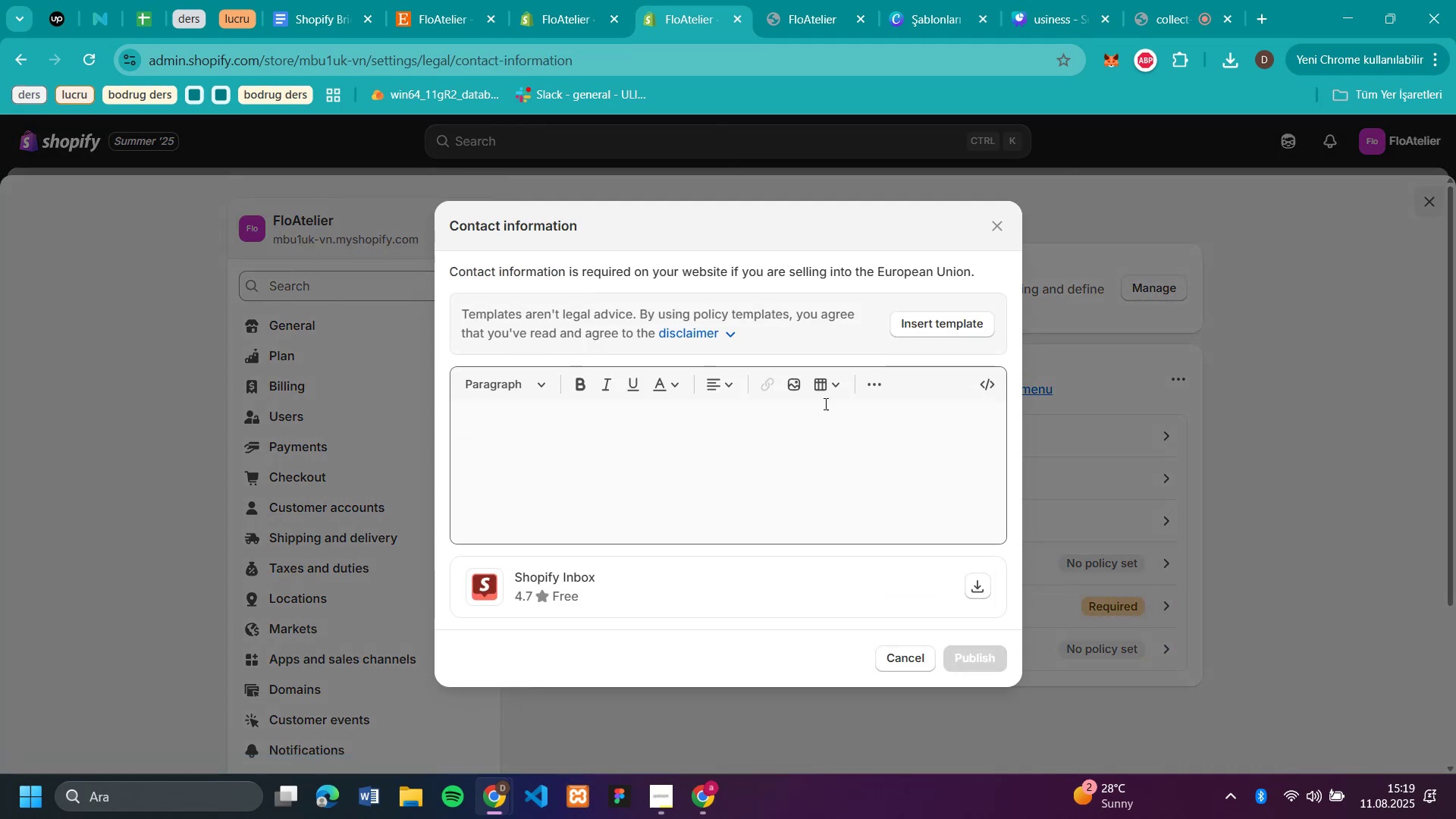 
left_click([956, 323])
 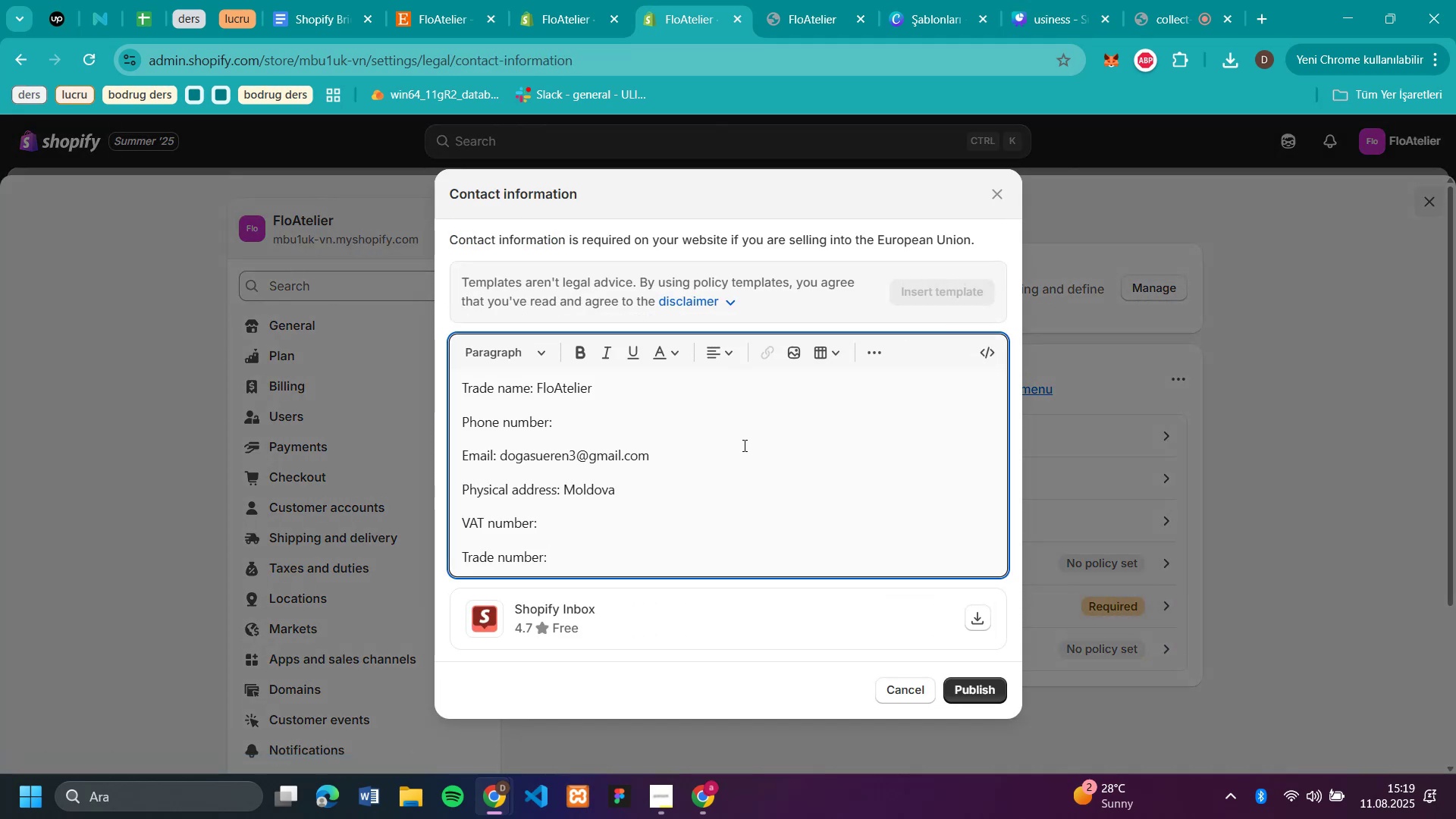 
scroll: coordinate [743, 445], scroll_direction: up, amount: 2.0
 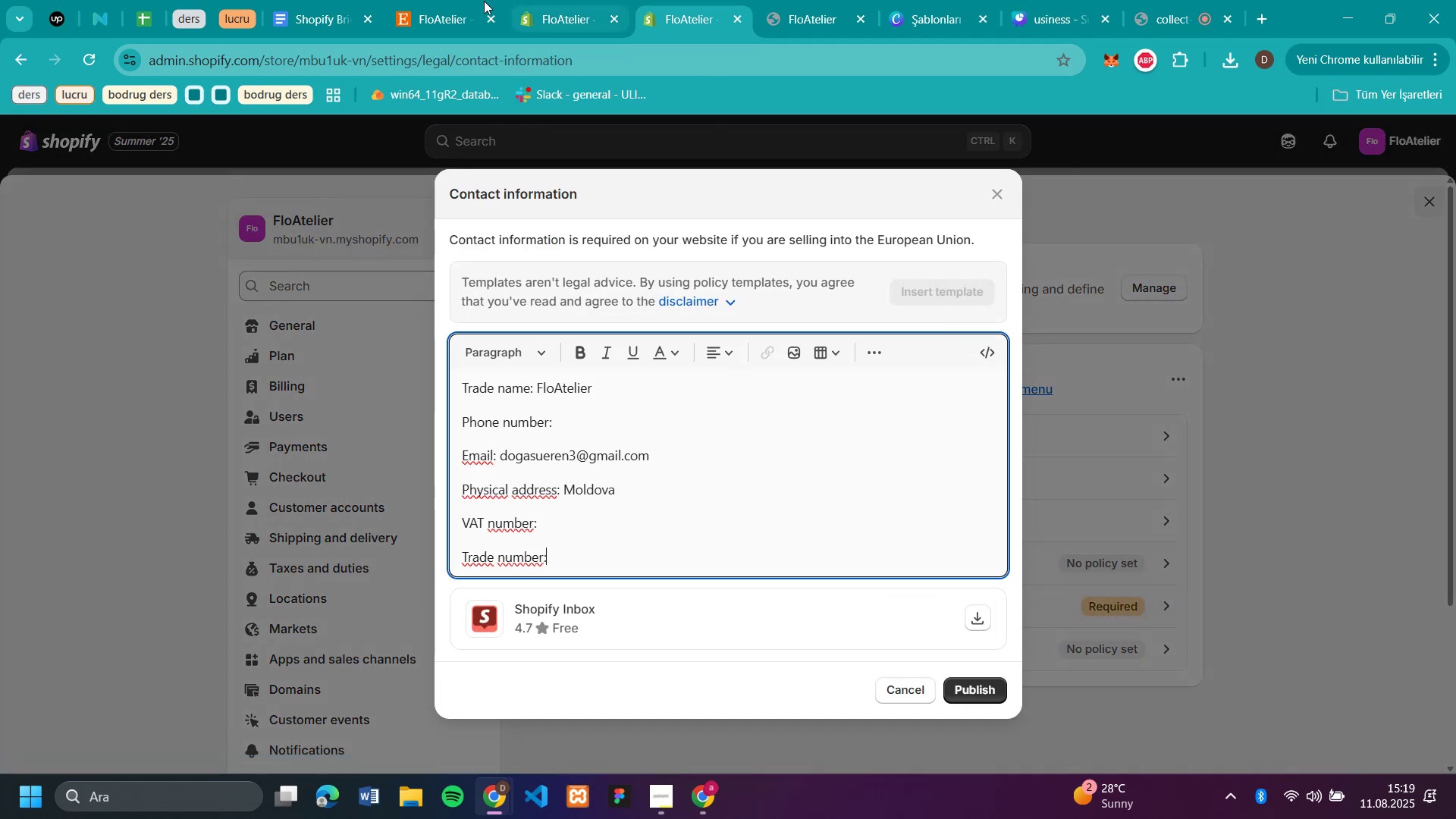 
left_click([446, 14])
 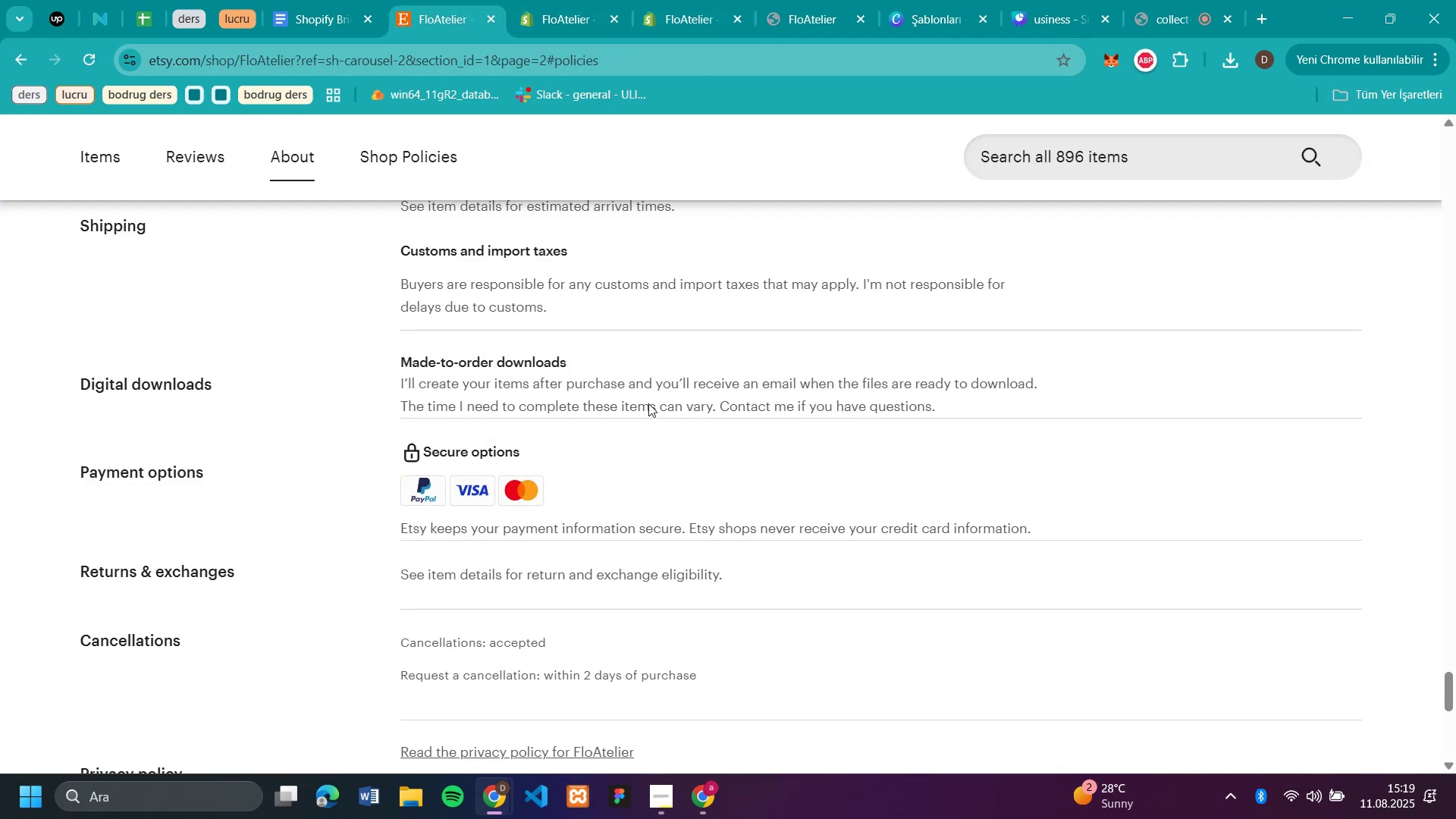 
scroll: coordinate [701, 414], scroll_direction: up, amount: 6.0
 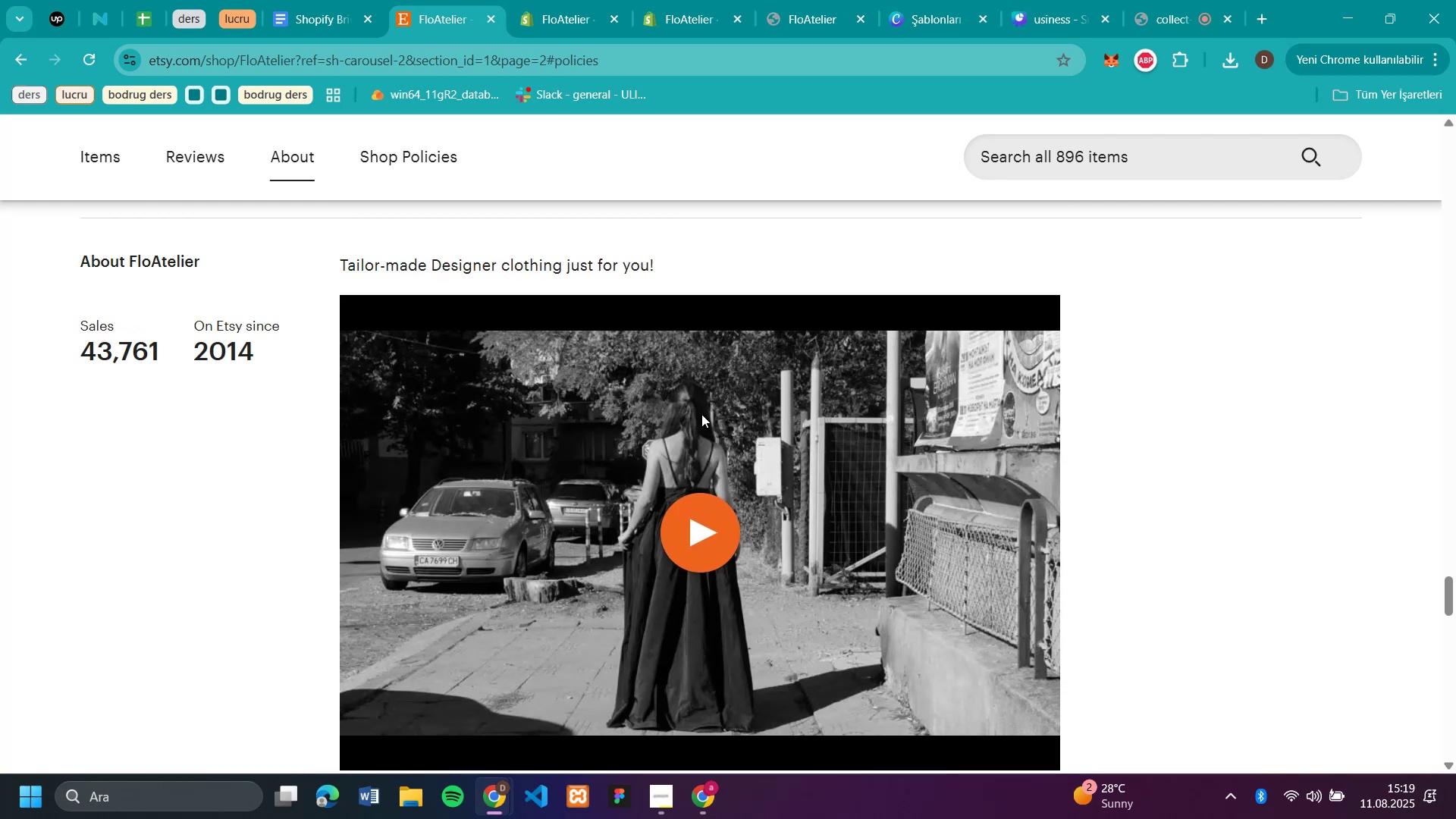 
scroll: coordinate [701, 414], scroll_direction: none, amount: 0.0
 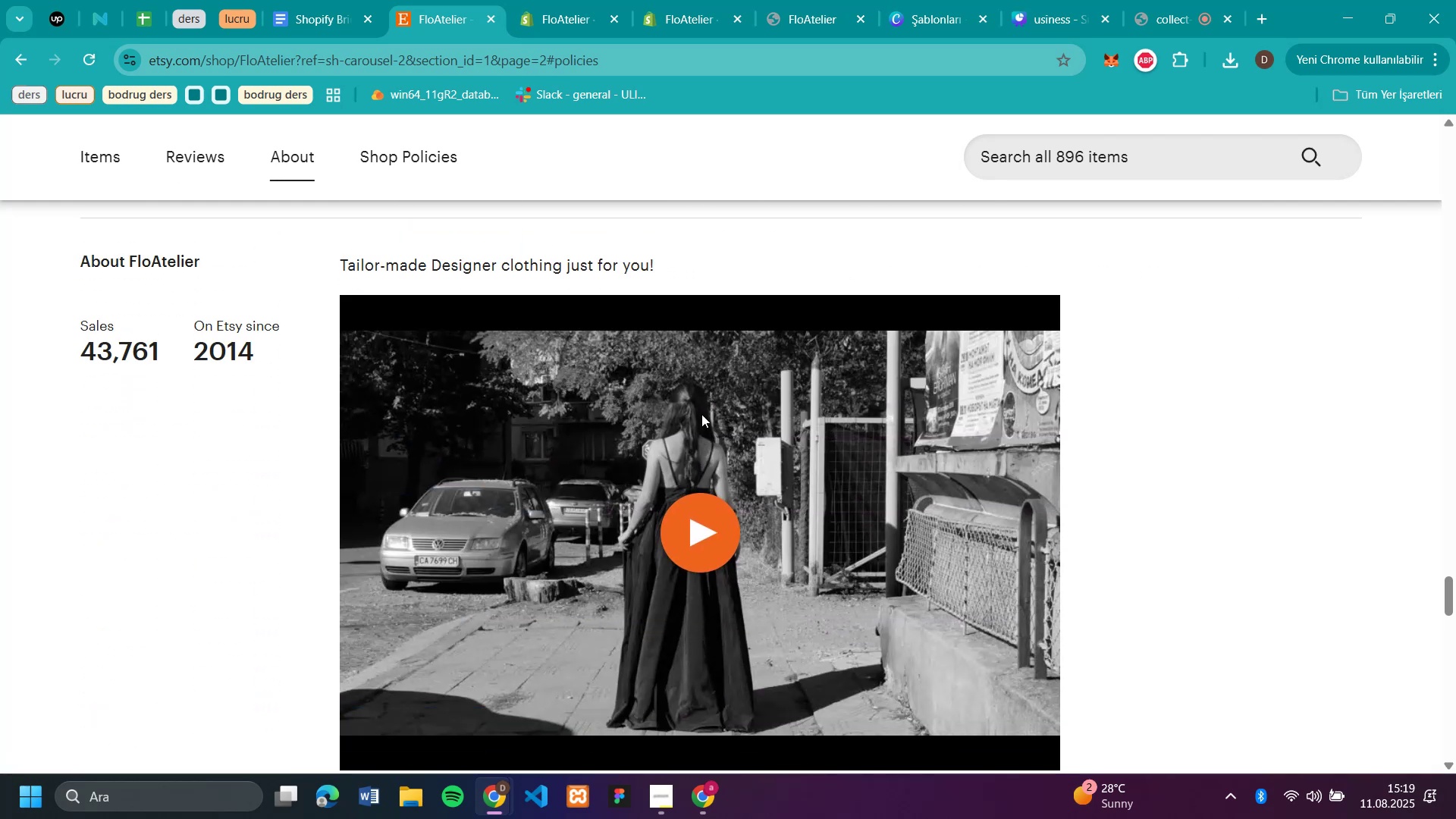 
scroll: coordinate [701, 414], scroll_direction: up, amount: 4.0
 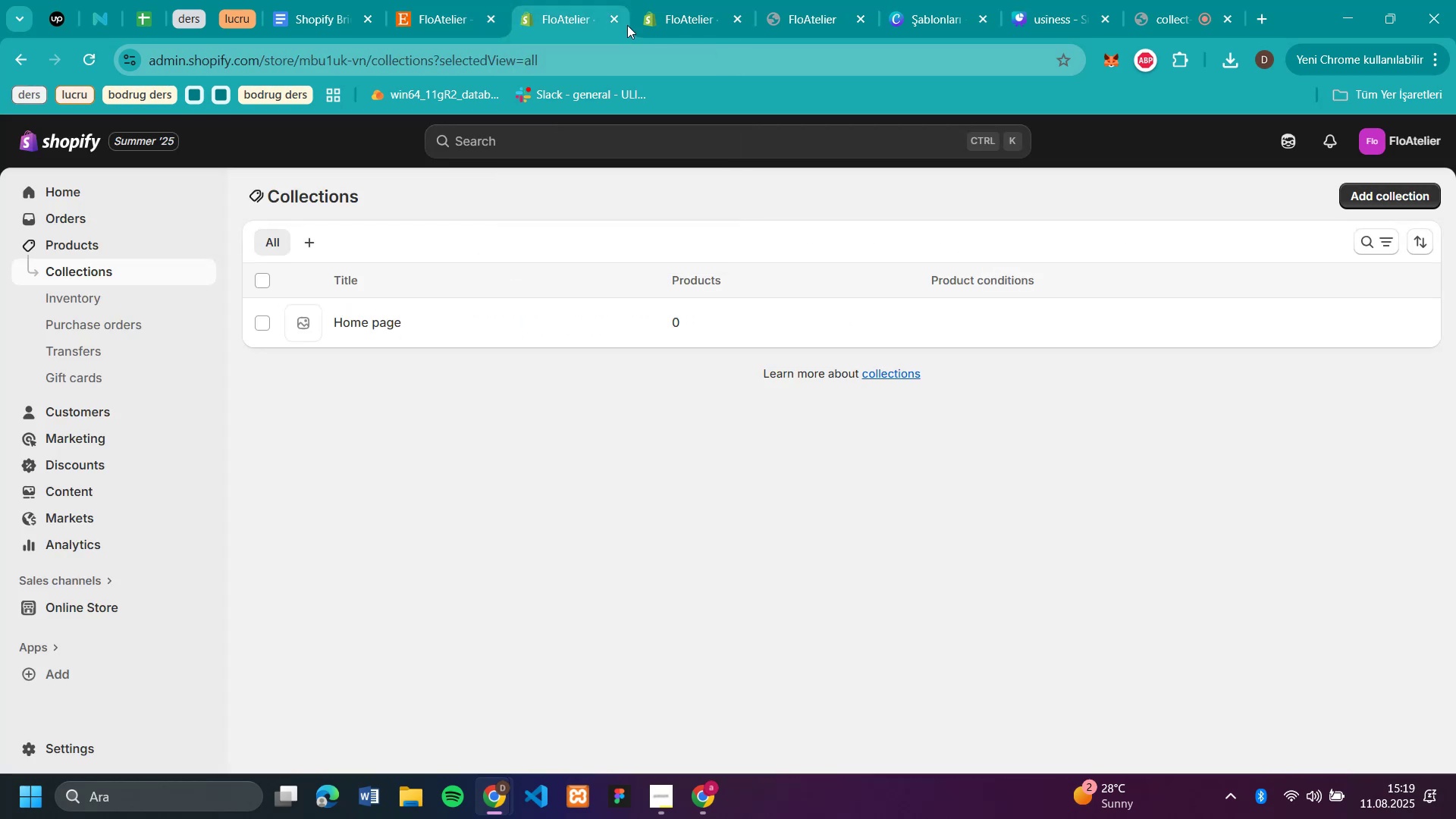 
left_click([676, 25])
 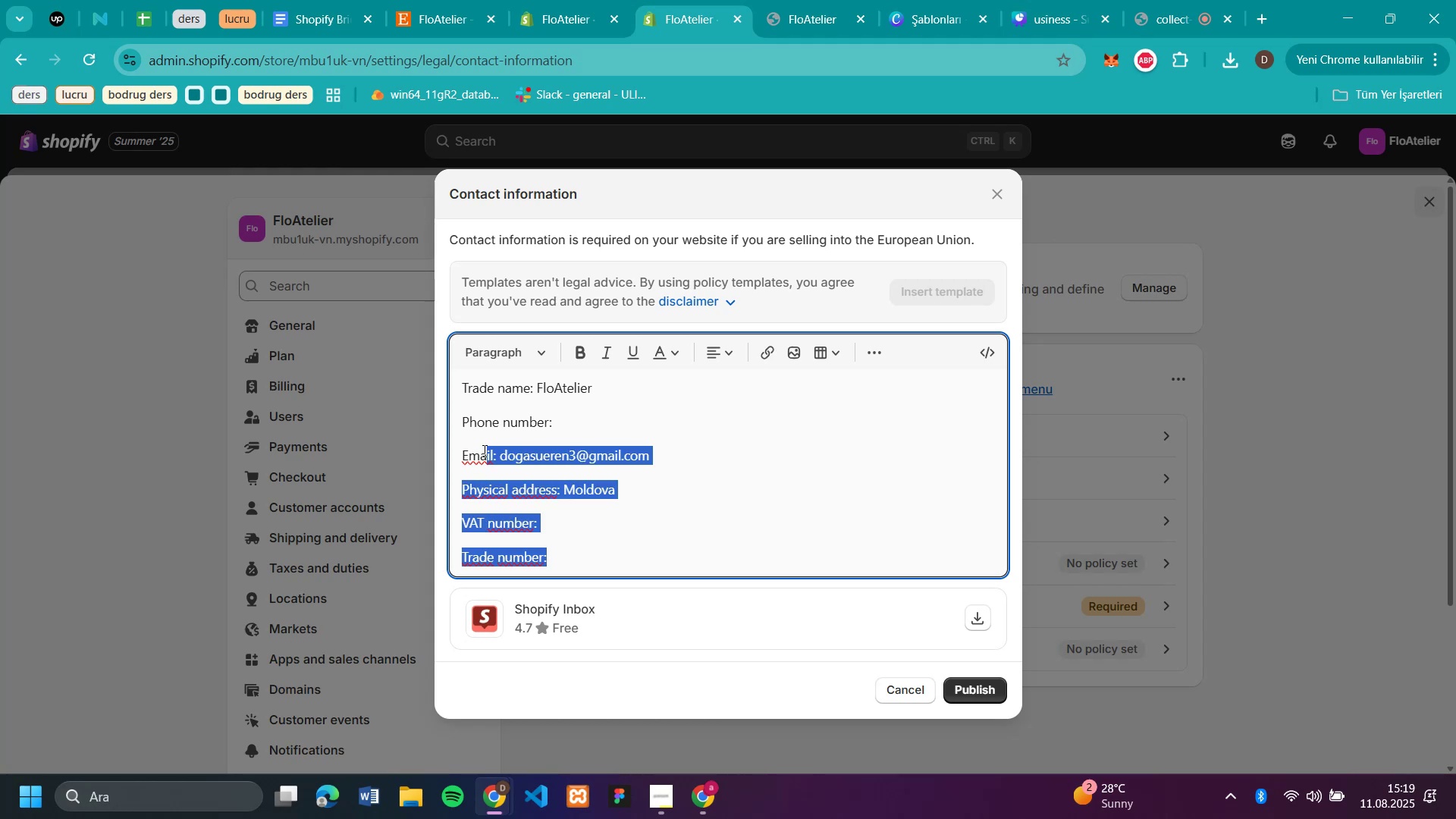 
wait(5.6)
 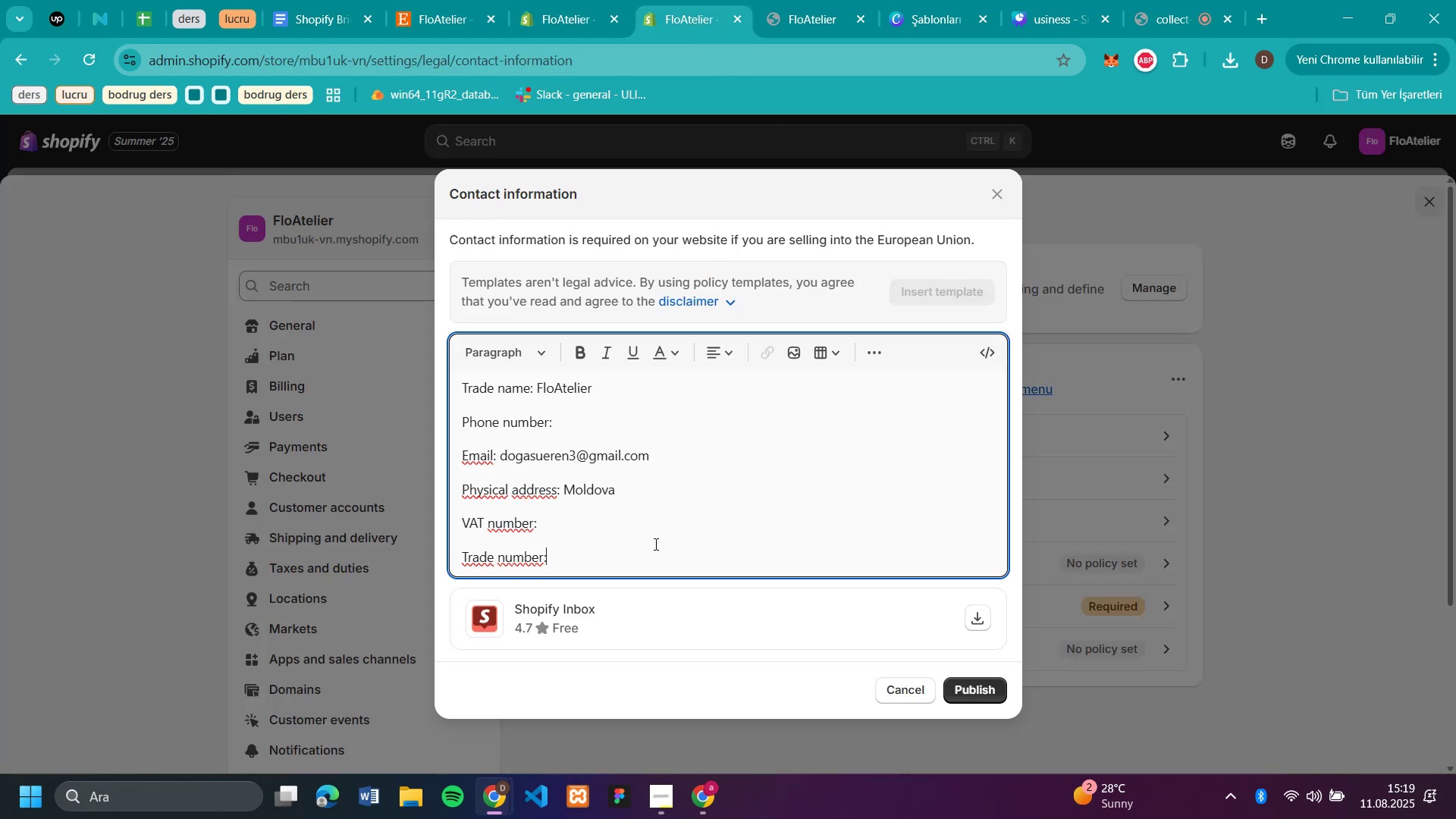 
left_click([566, 562])
 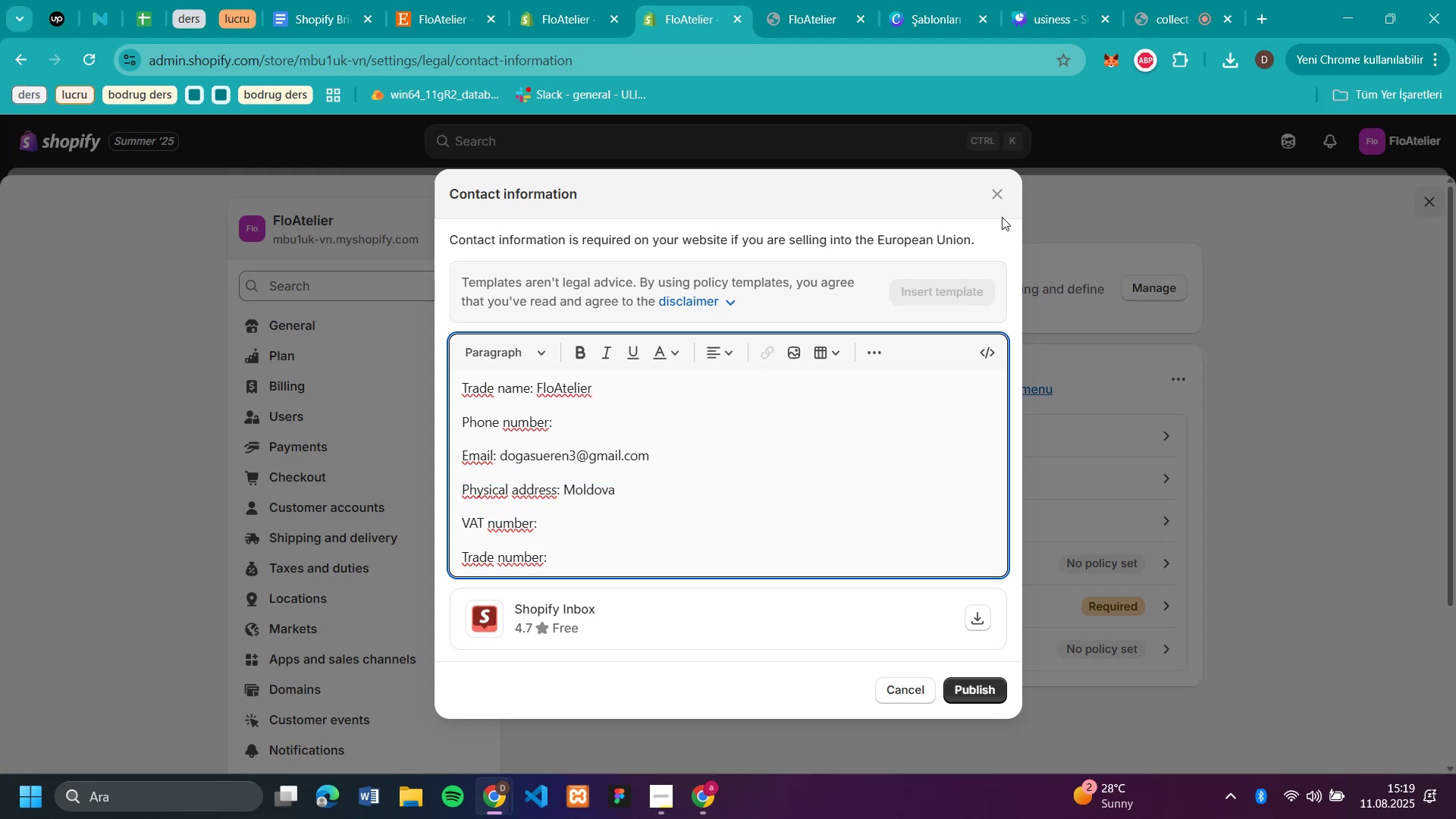 
left_click([1006, 185])
 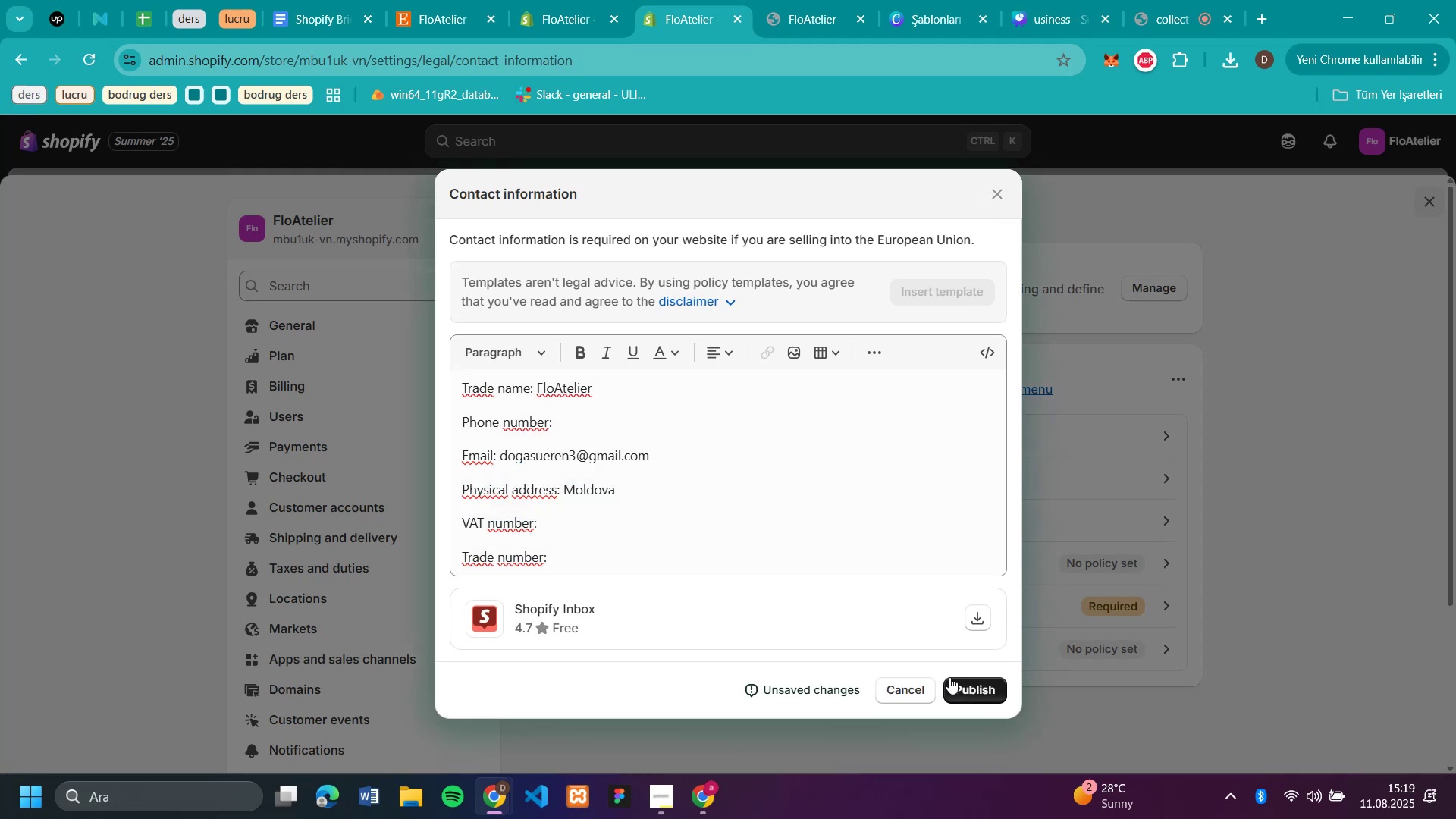 
left_click([917, 689])
 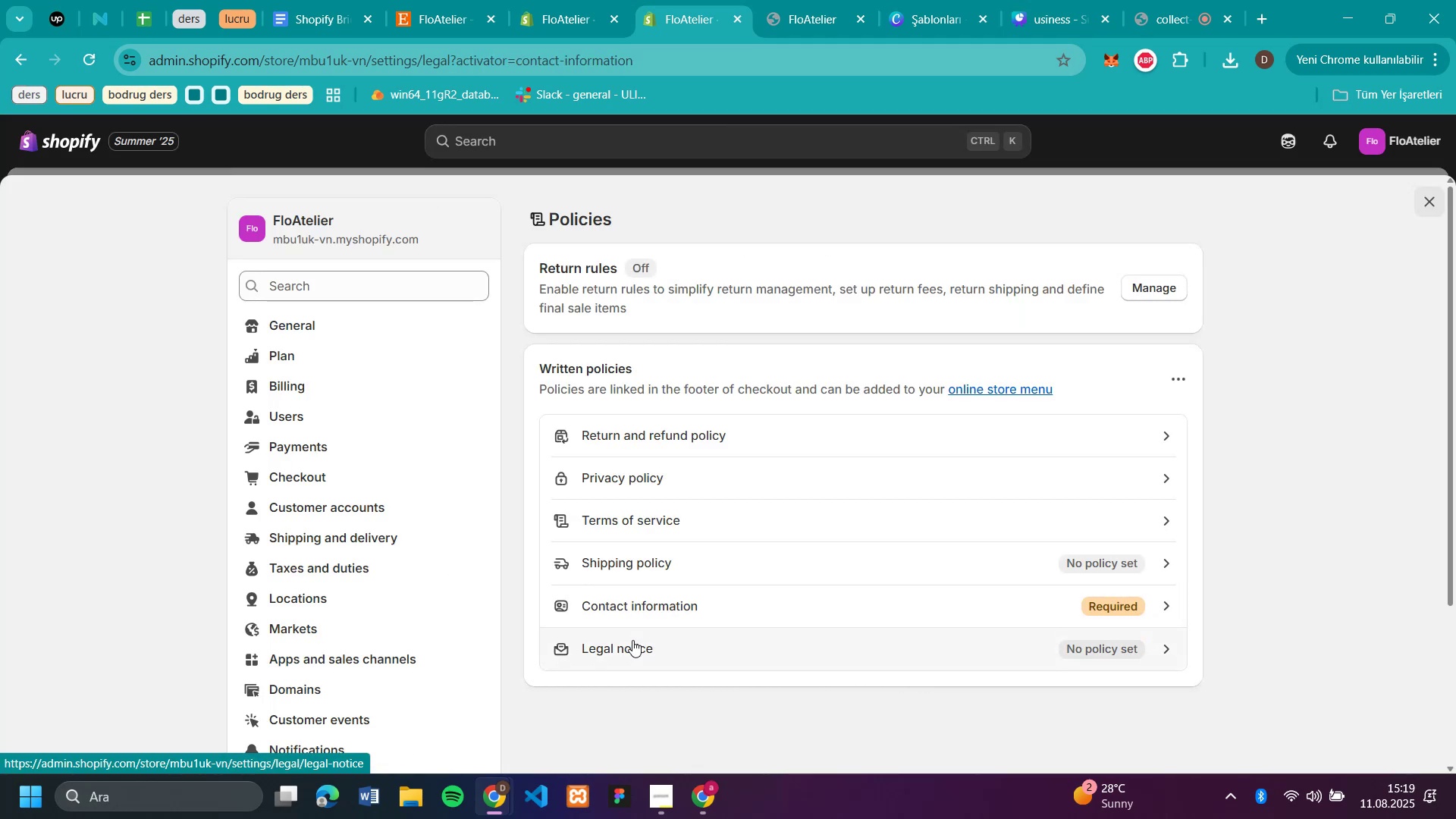 
left_click([636, 604])
 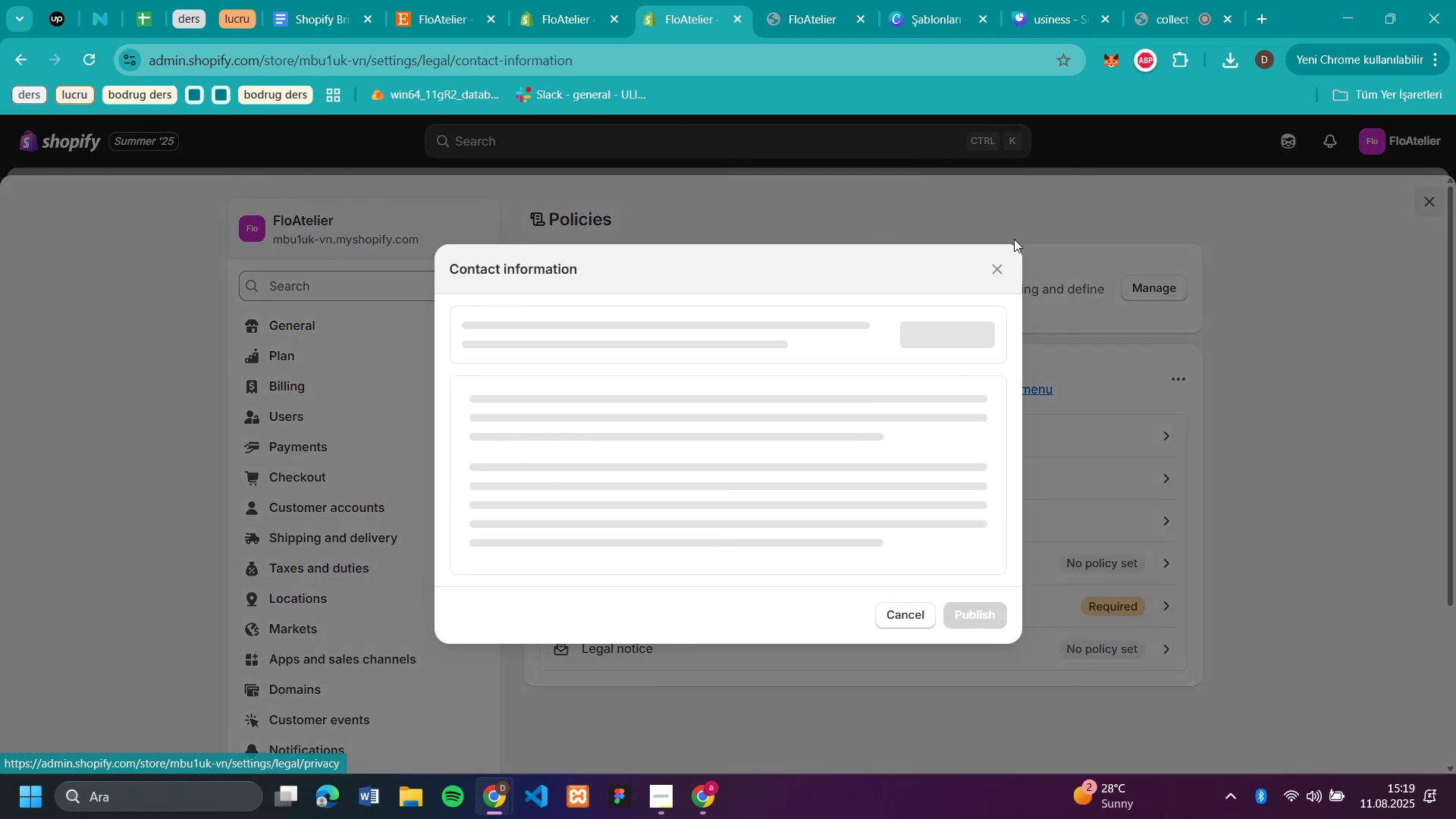 
left_click([997, 257])
 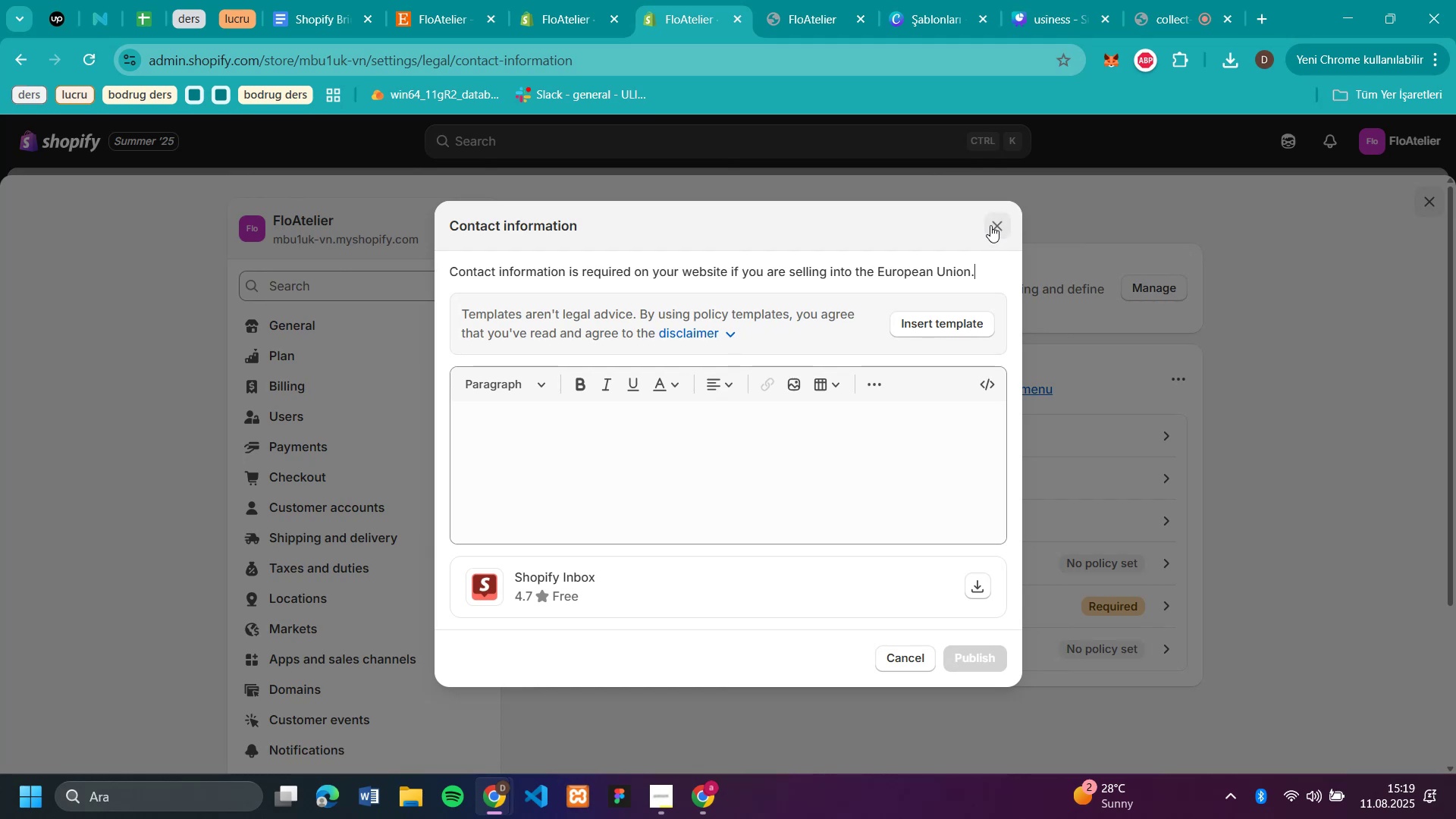 
left_click([990, 219])
 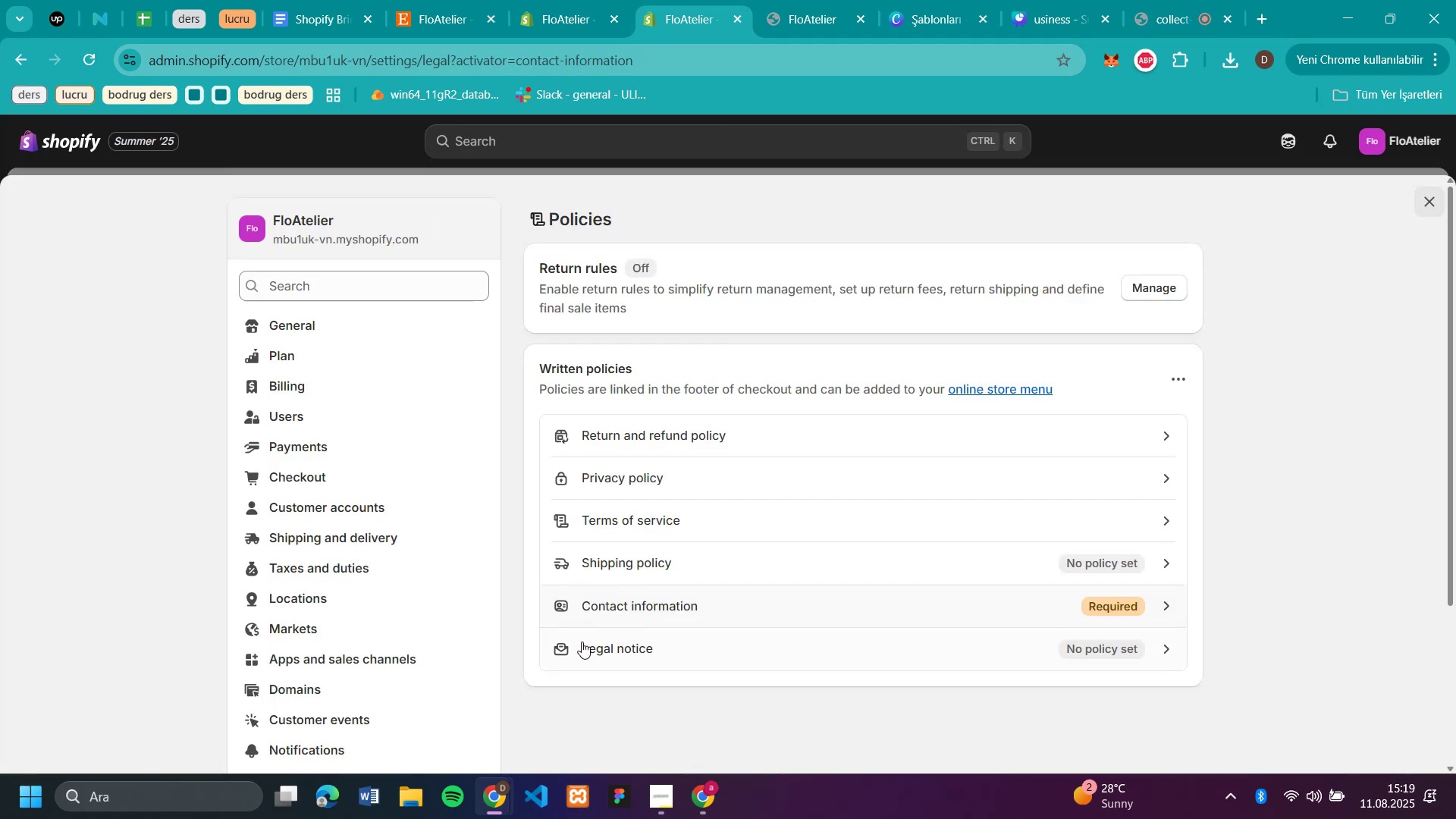 
left_click([581, 648])
 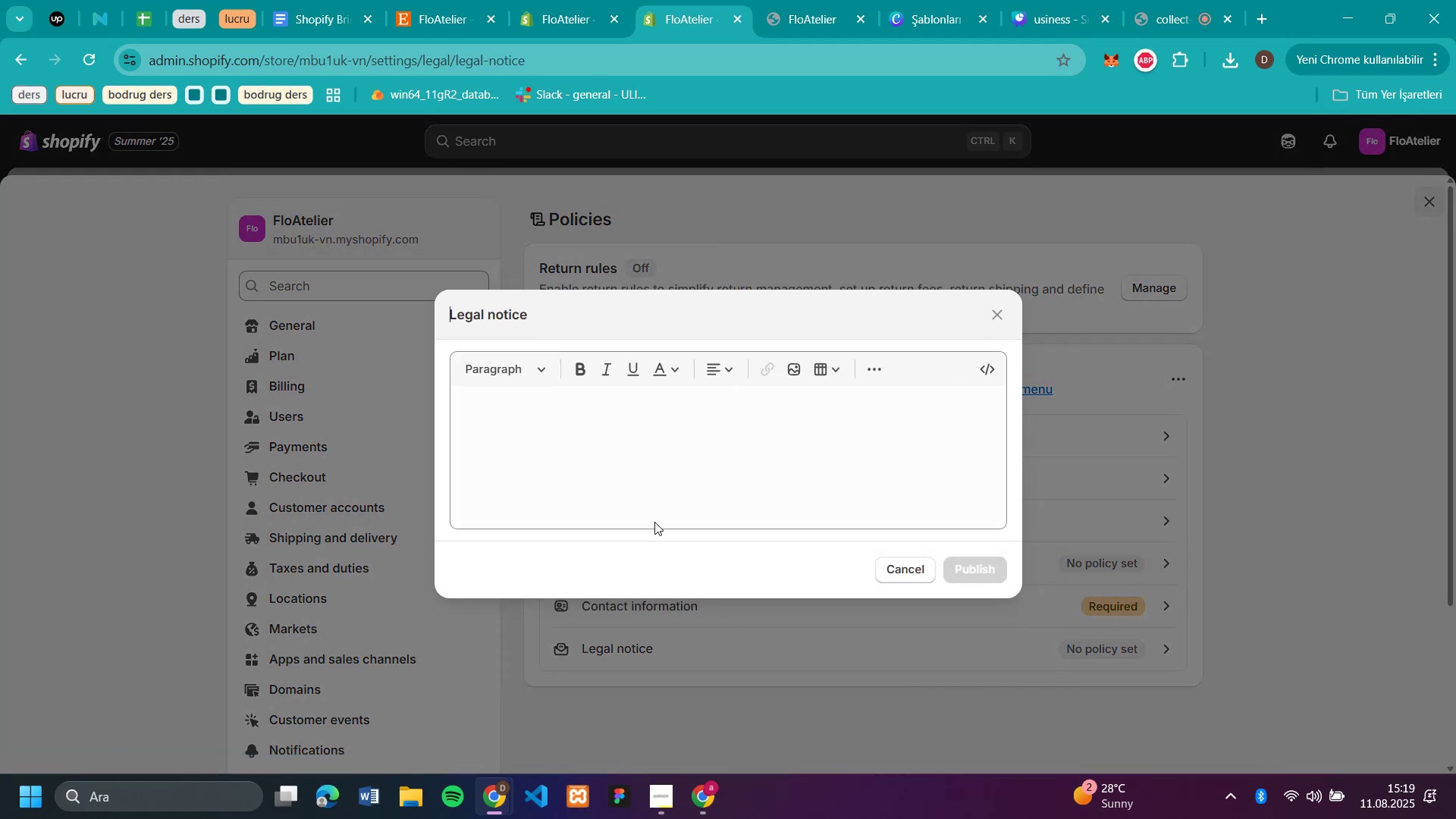 
left_click([1000, 319])
 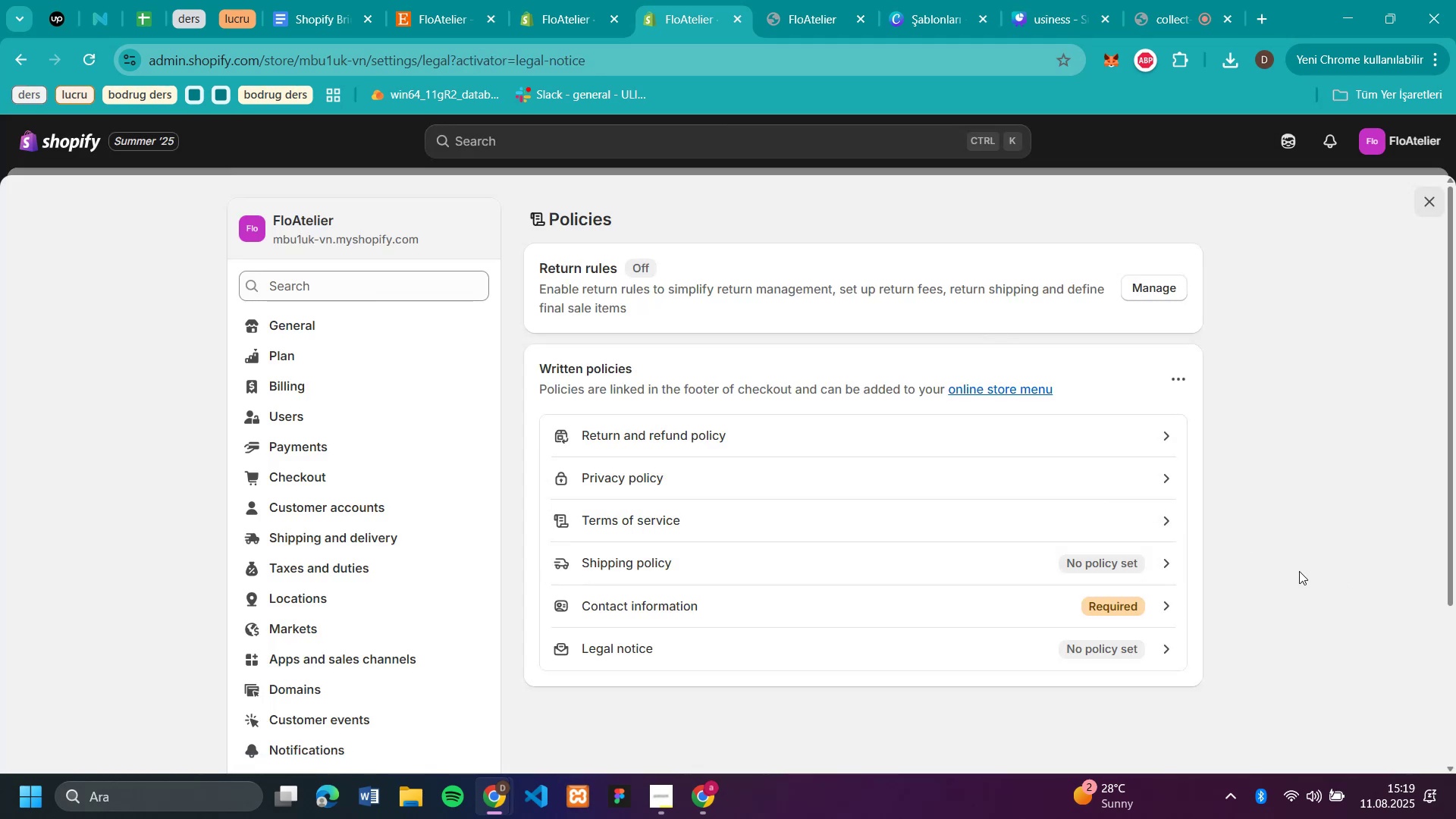 
scroll: coordinate [419, 604], scroll_direction: down, amount: 6.0
 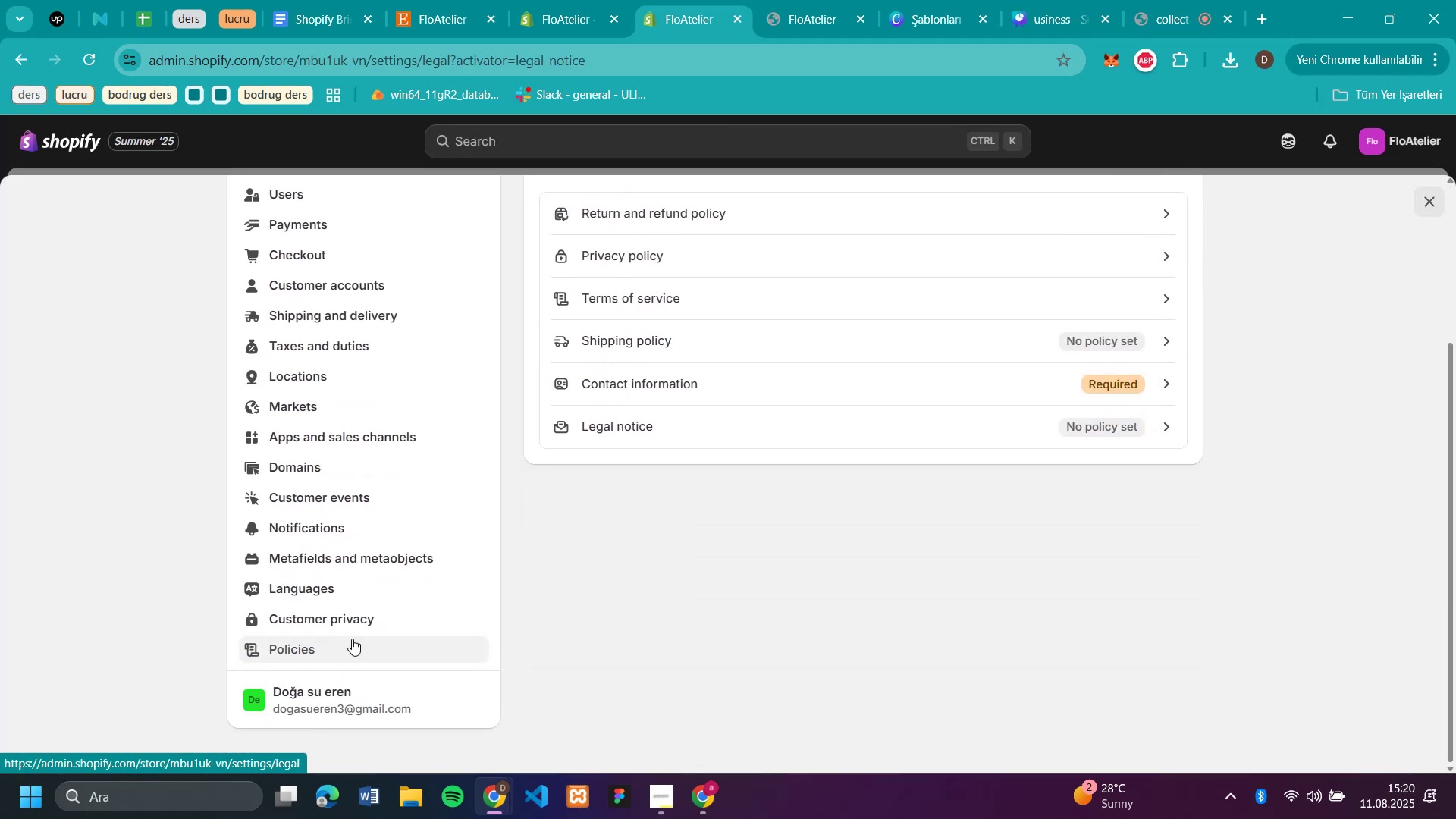 
scroll: coordinate [400, 453], scroll_direction: up, amount: 9.0
 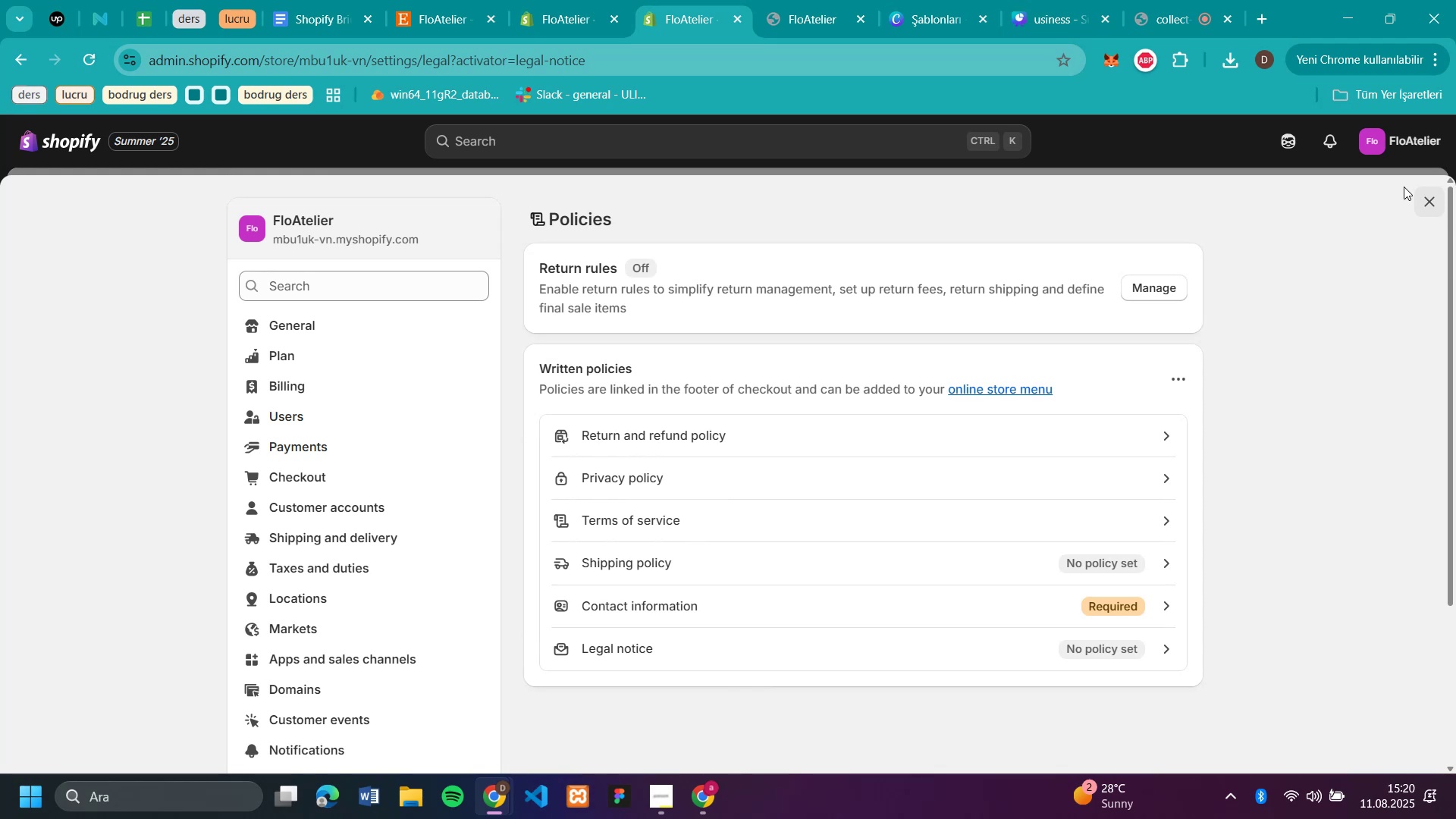 
left_click([1435, 202])
 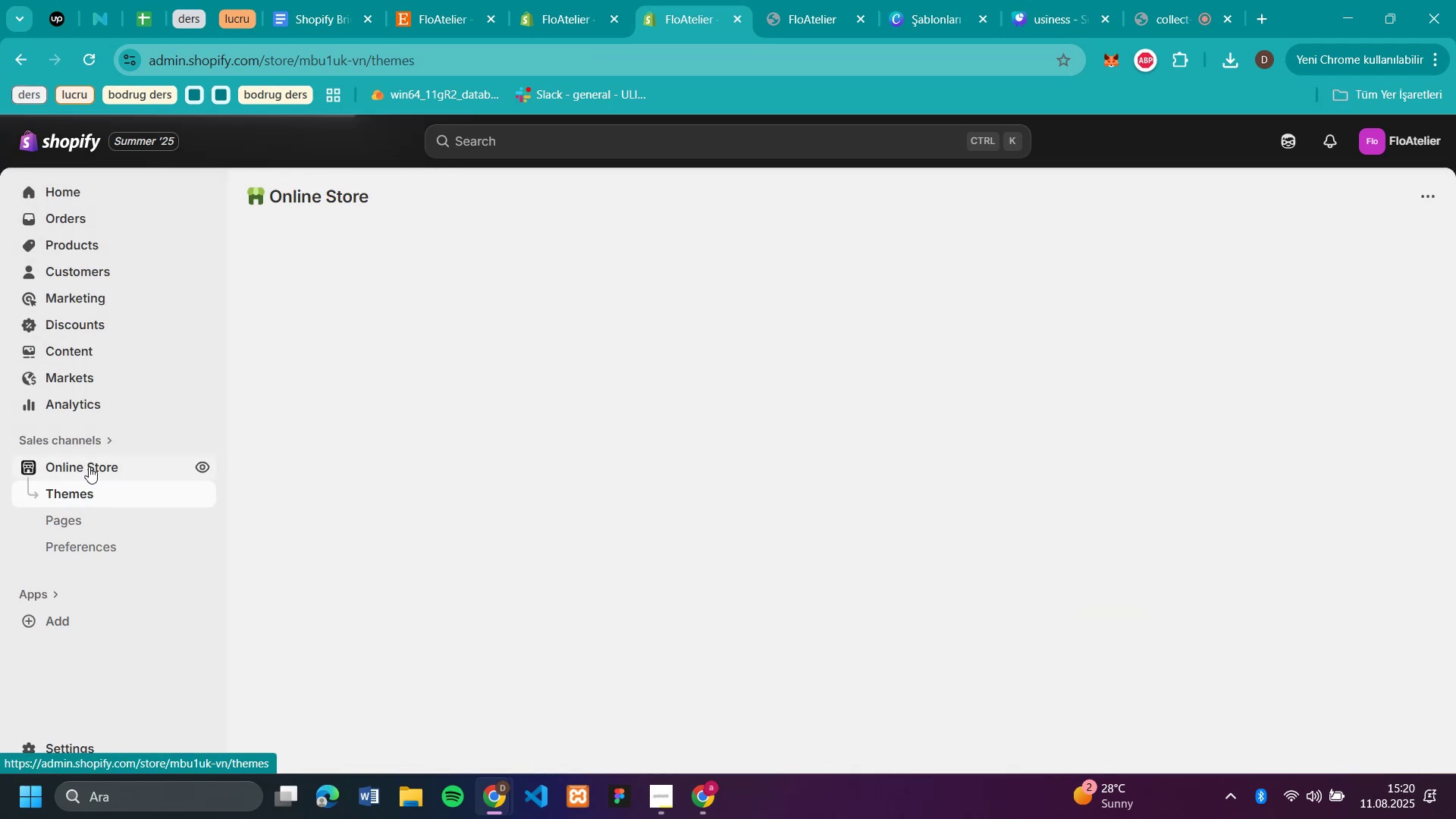 
mouse_move([1174, 557])
 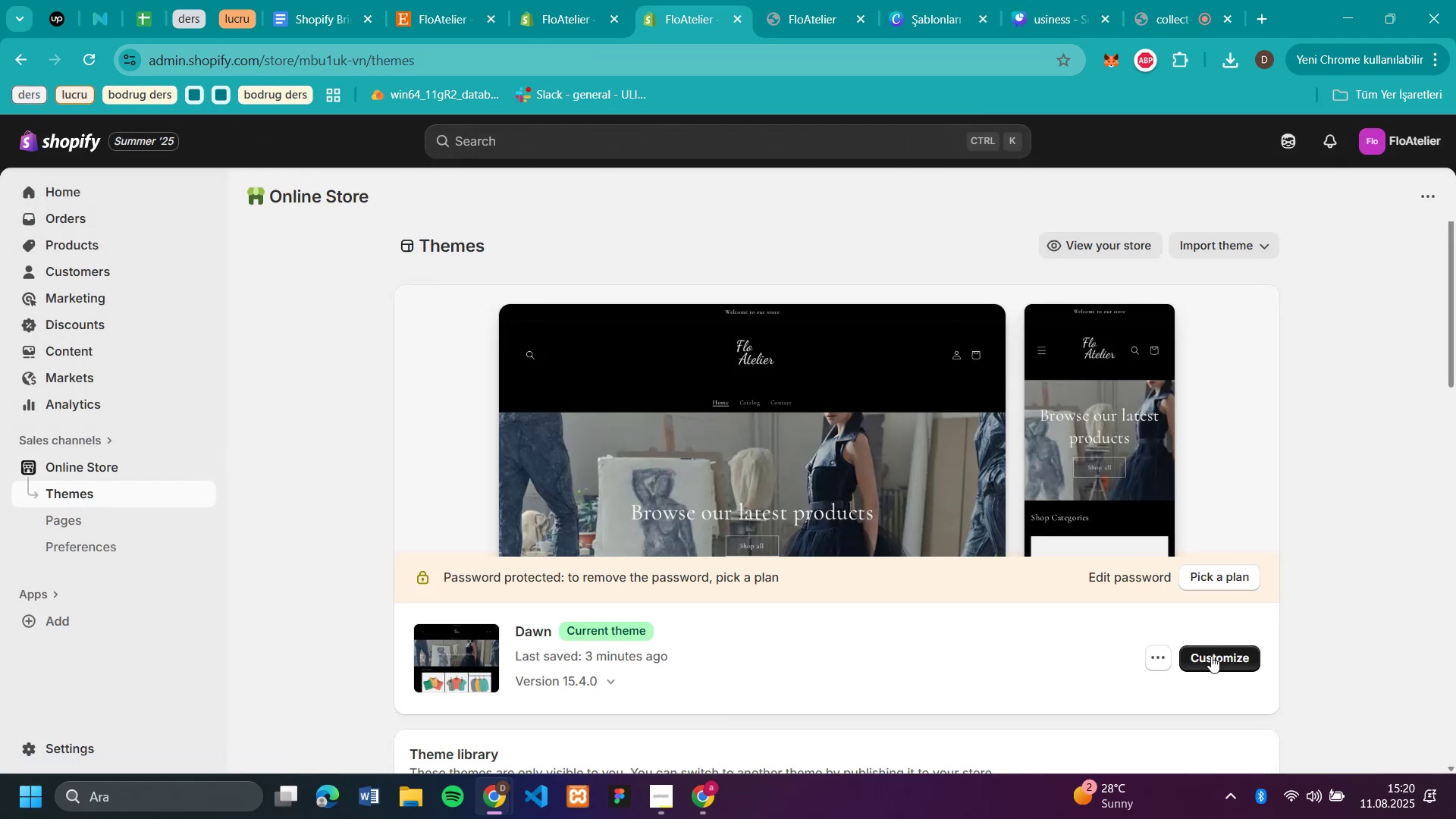 
left_click([1213, 664])
 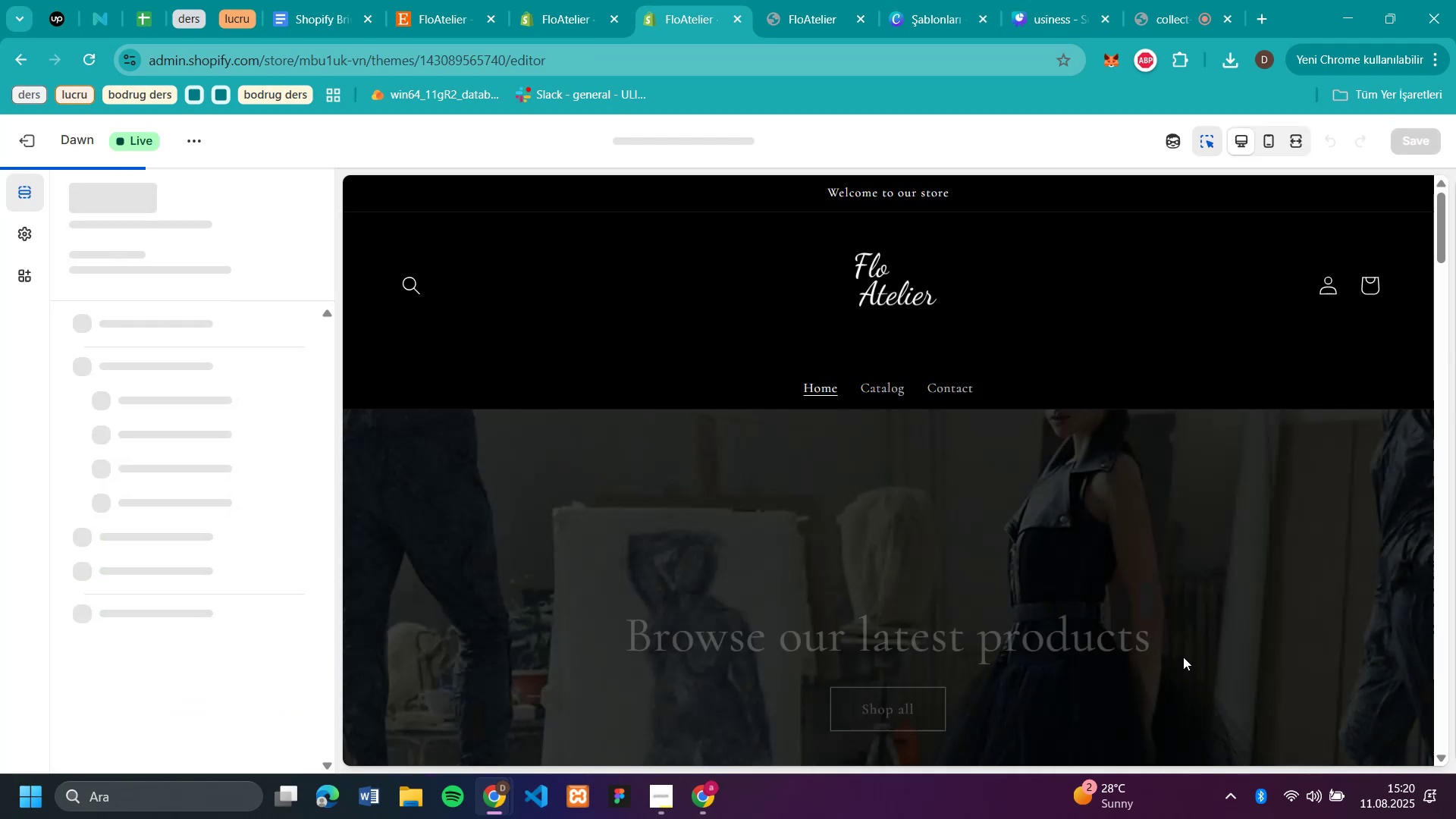 
scroll: coordinate [1159, 522], scroll_direction: down, amount: 54.0
 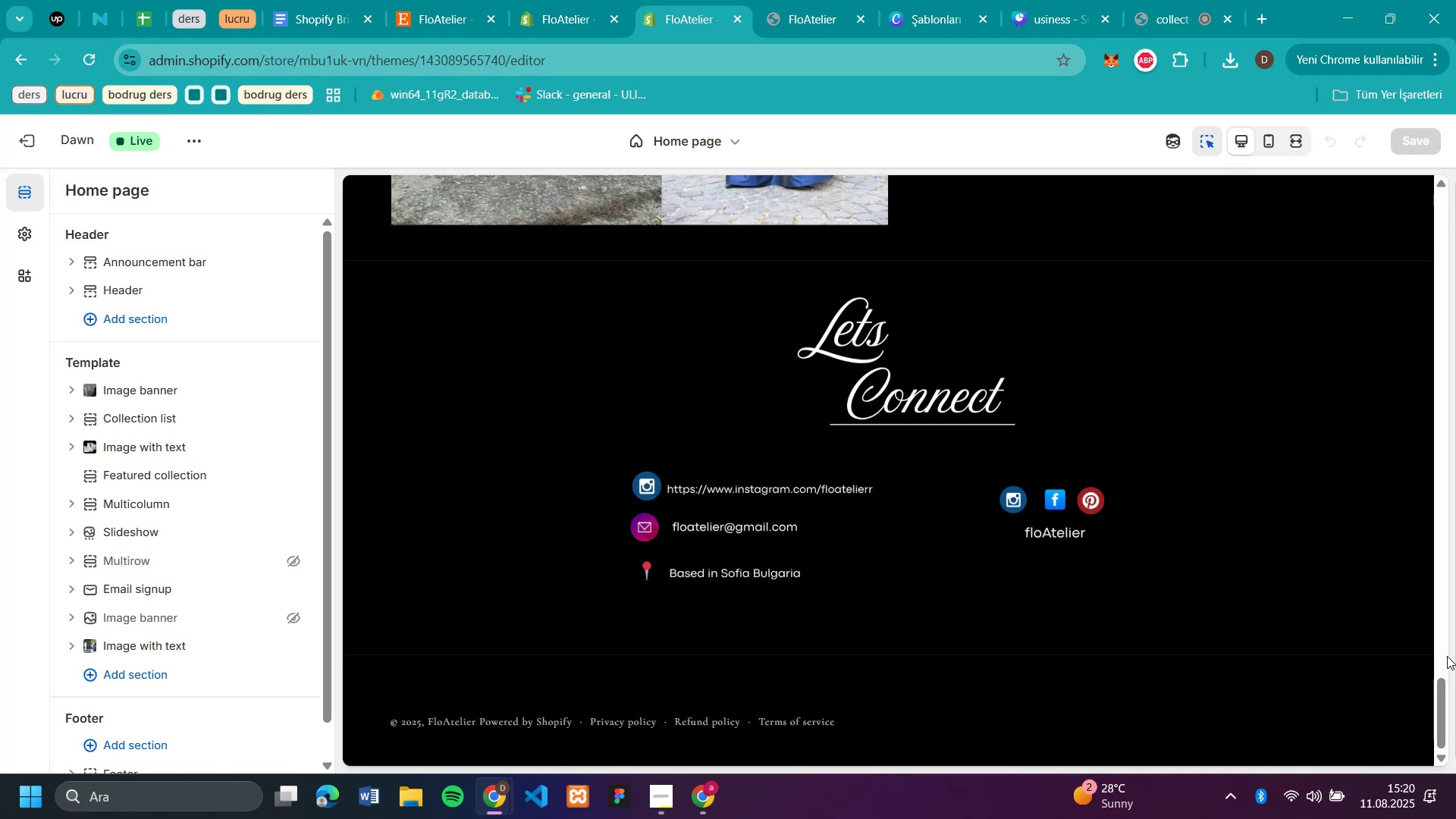 
wait(12.25)
 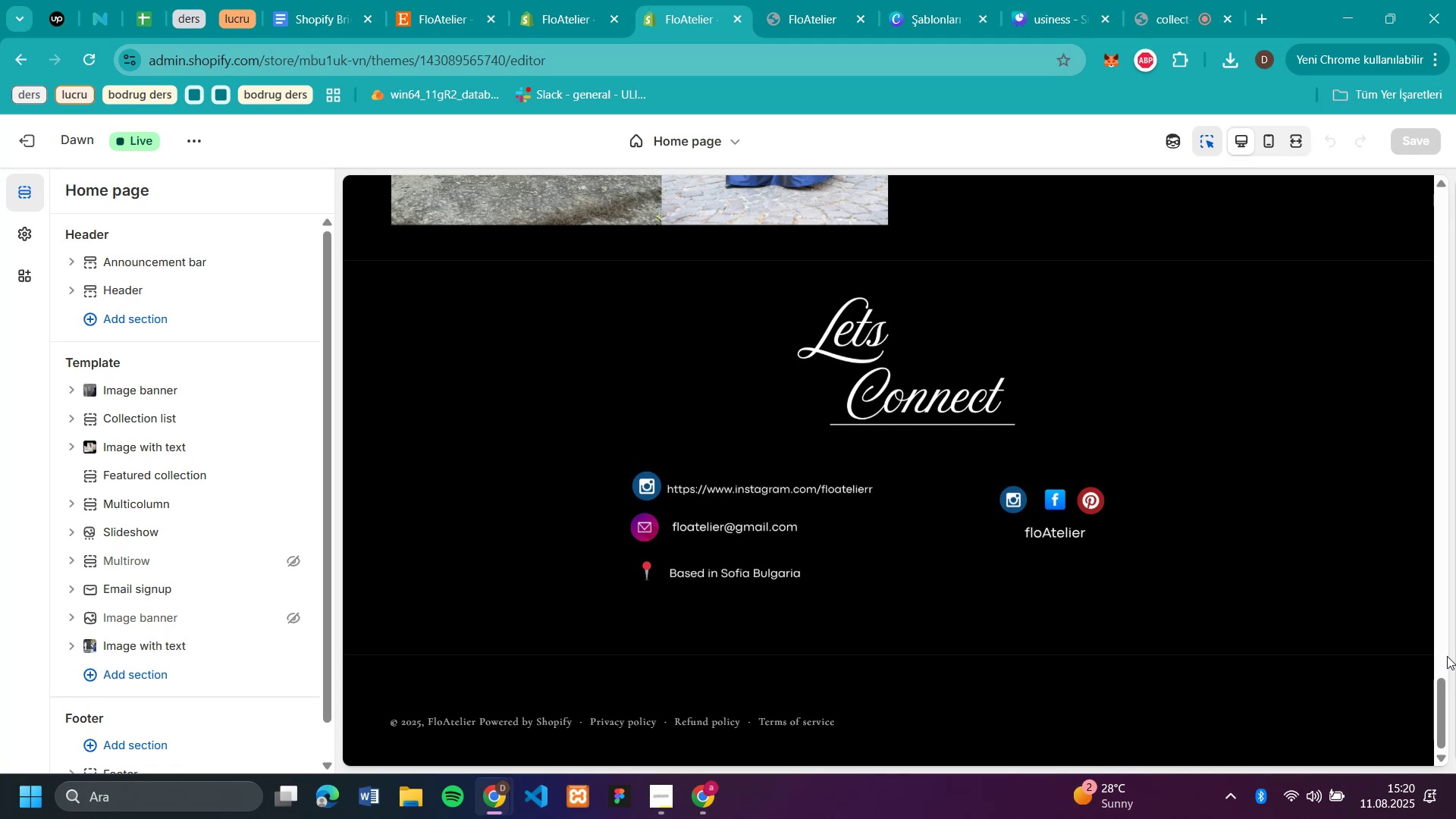 
scroll: coordinate [987, 456], scroll_direction: up, amount: 60.0
 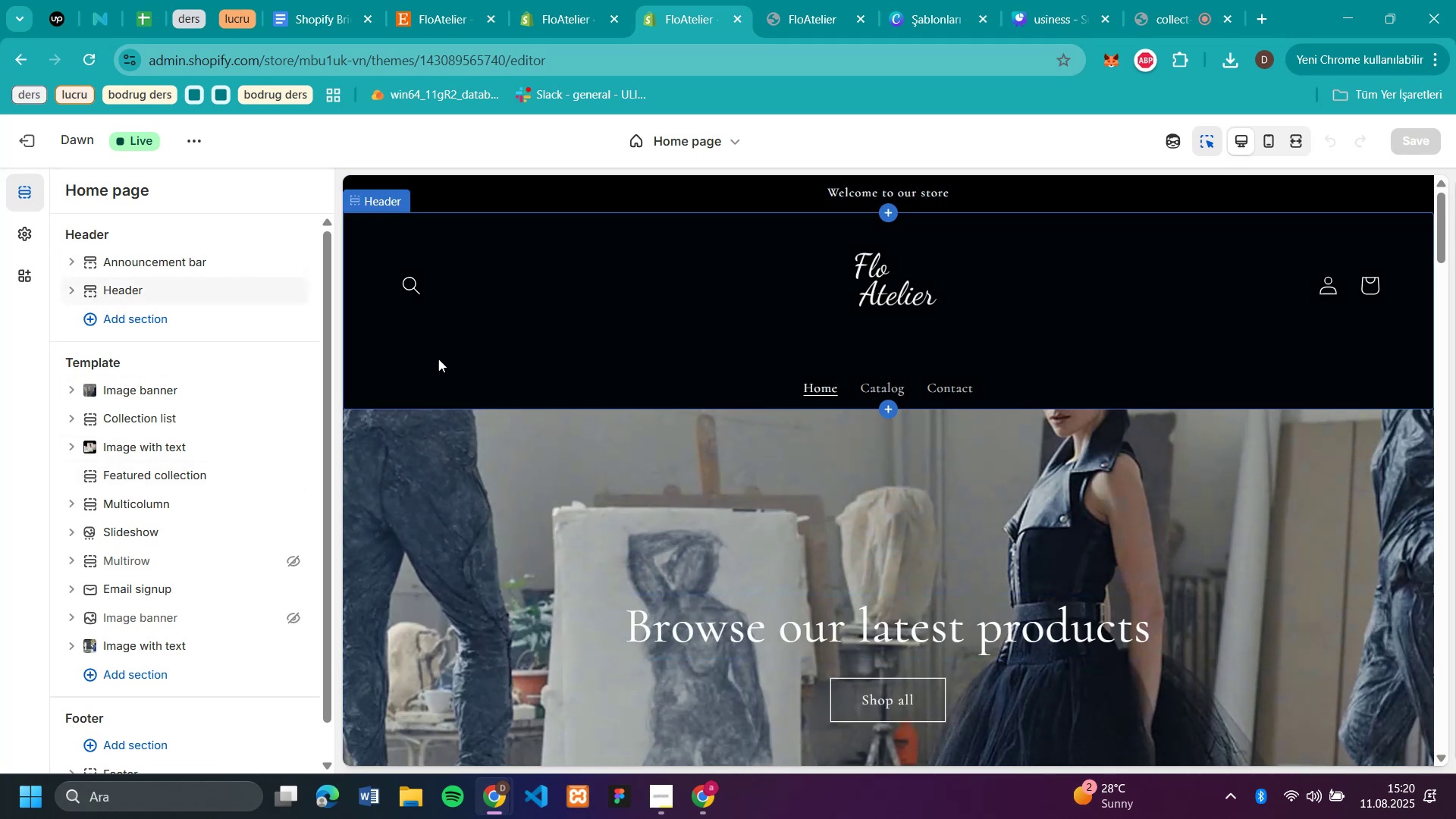 
scroll: coordinate [165, 669], scroll_direction: down, amount: 3.0
 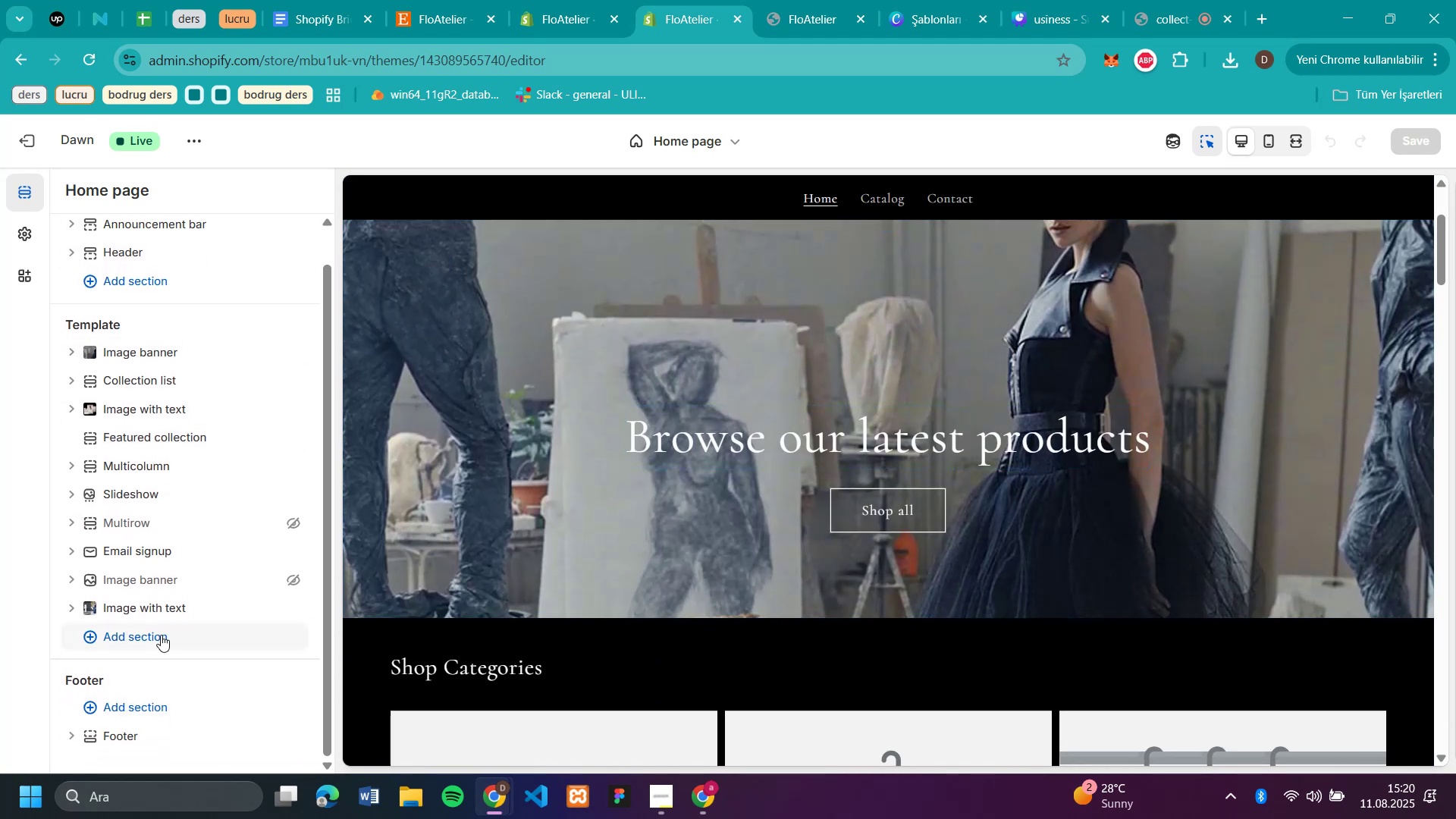 
left_click([161, 635])
 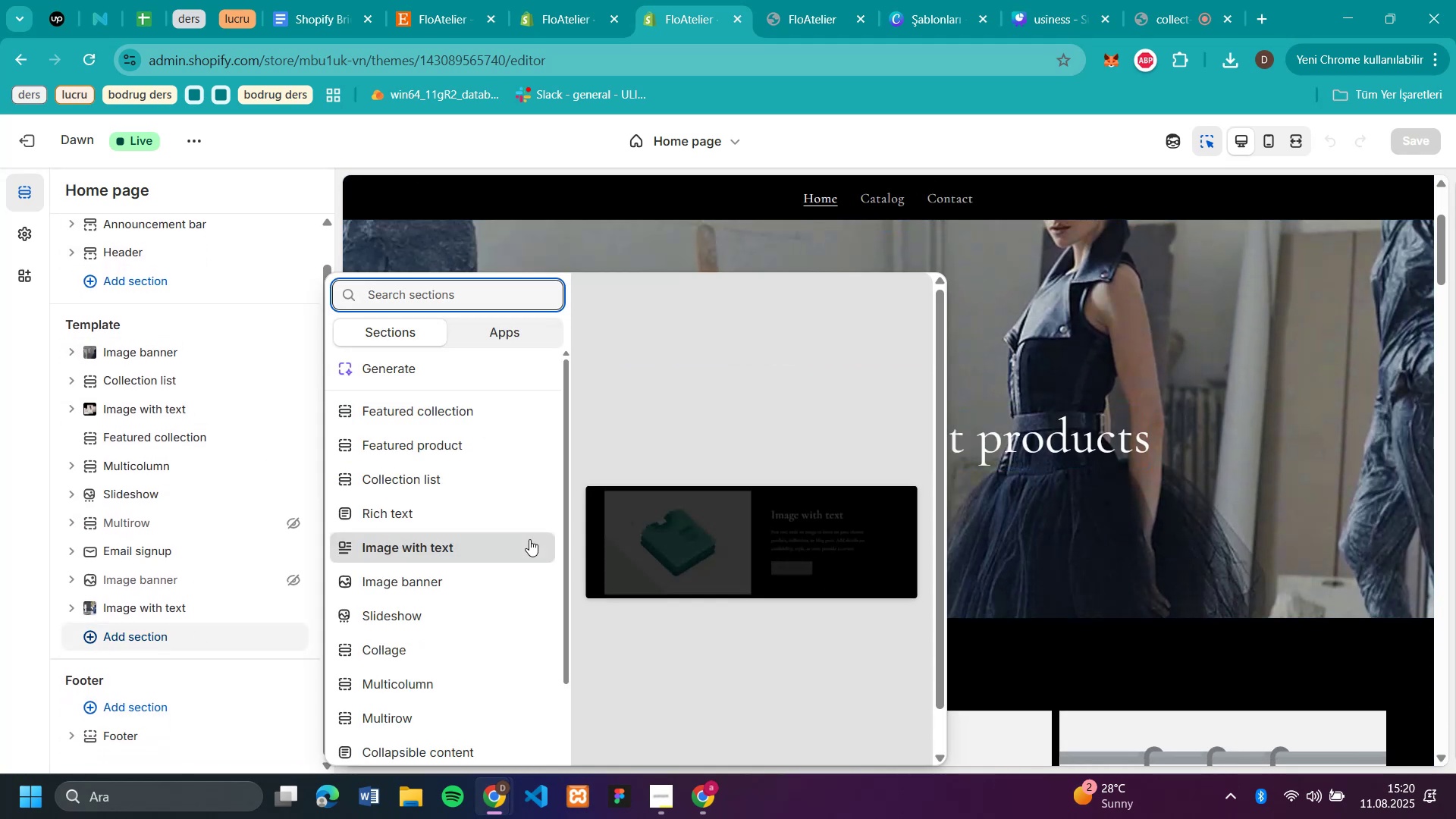 
scroll: coordinate [540, 537], scroll_direction: down, amount: 8.0
 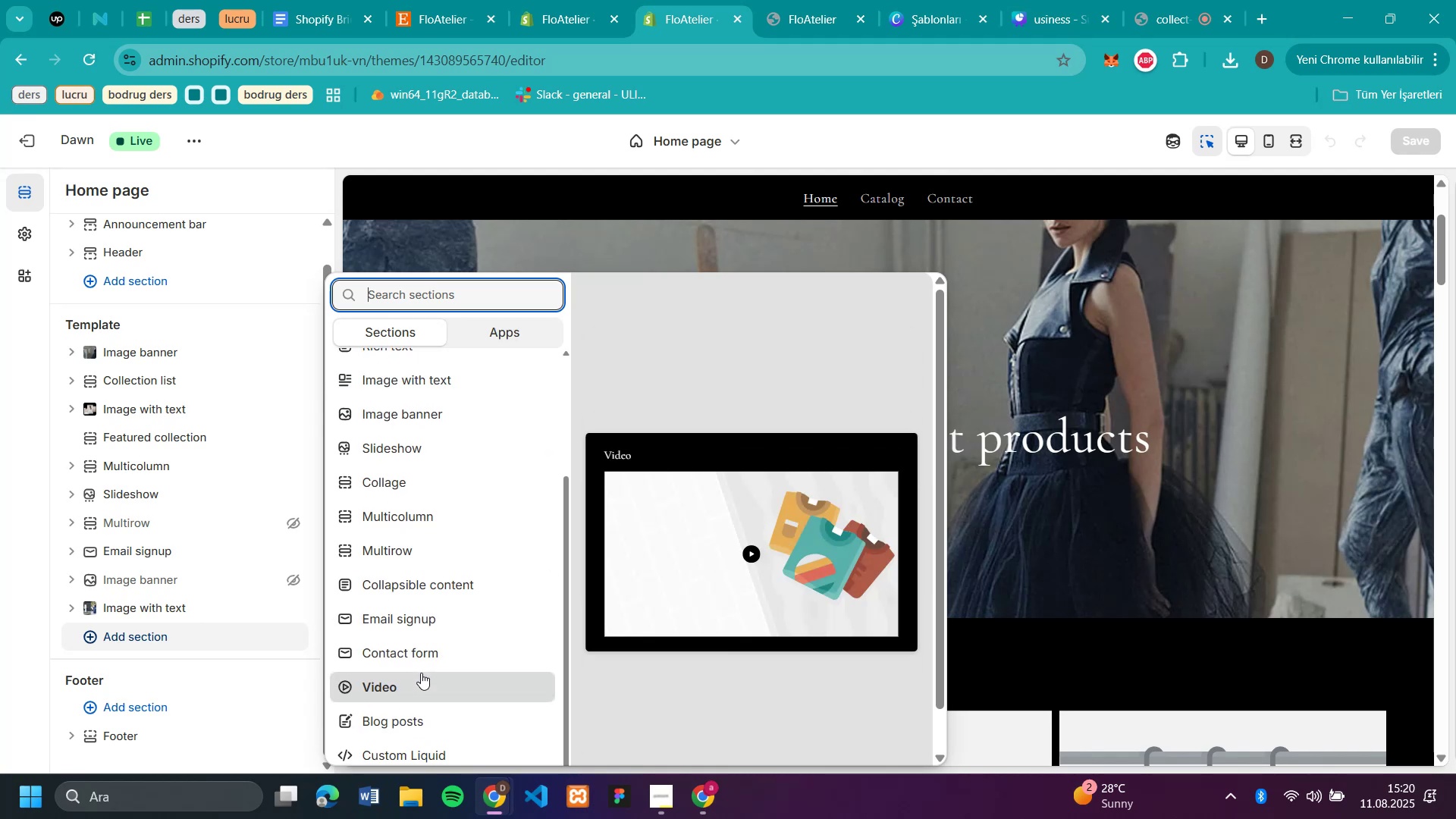 
left_click([421, 673])
 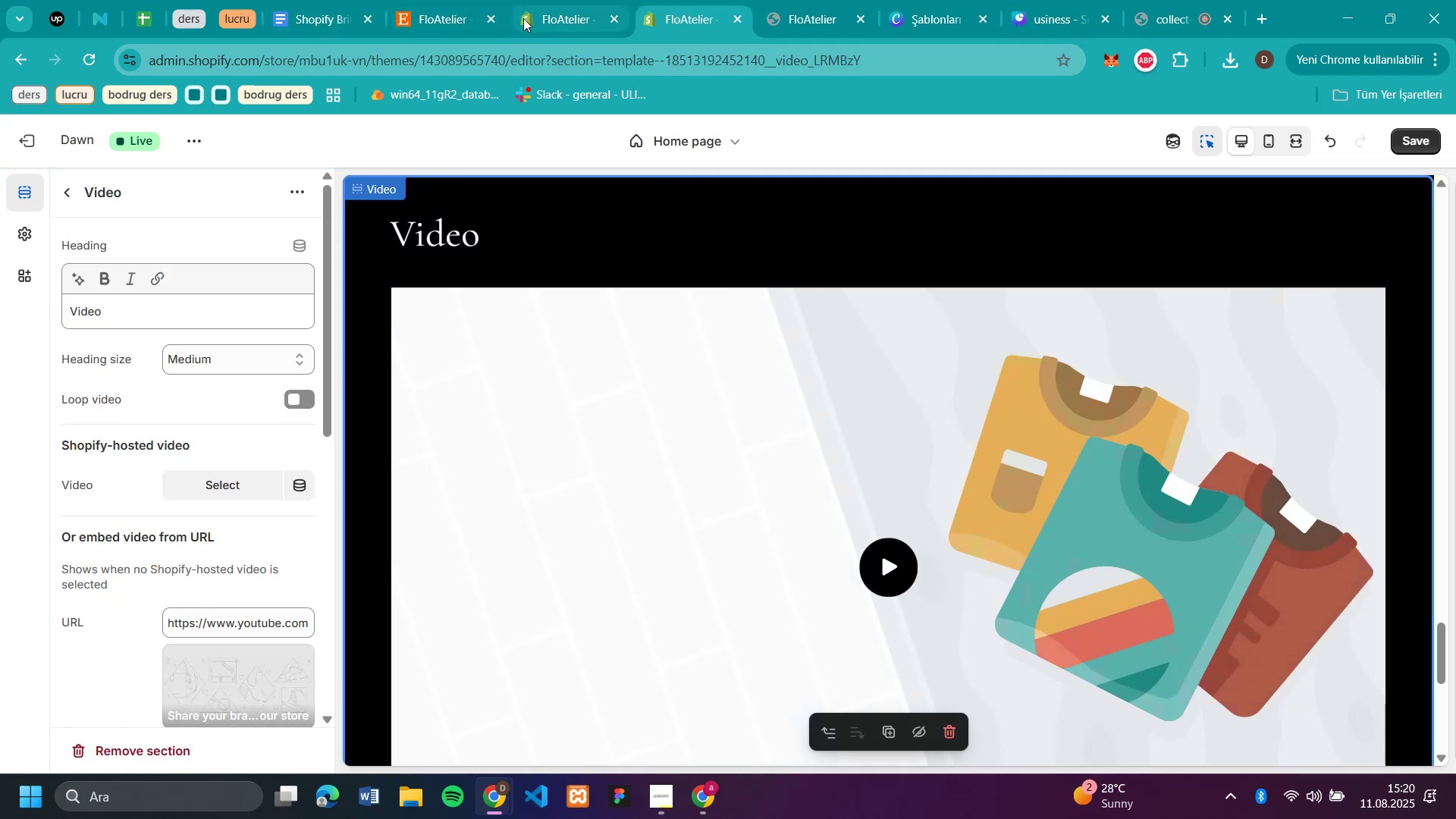 
scroll: coordinate [802, 364], scroll_direction: down, amount: 5.0
 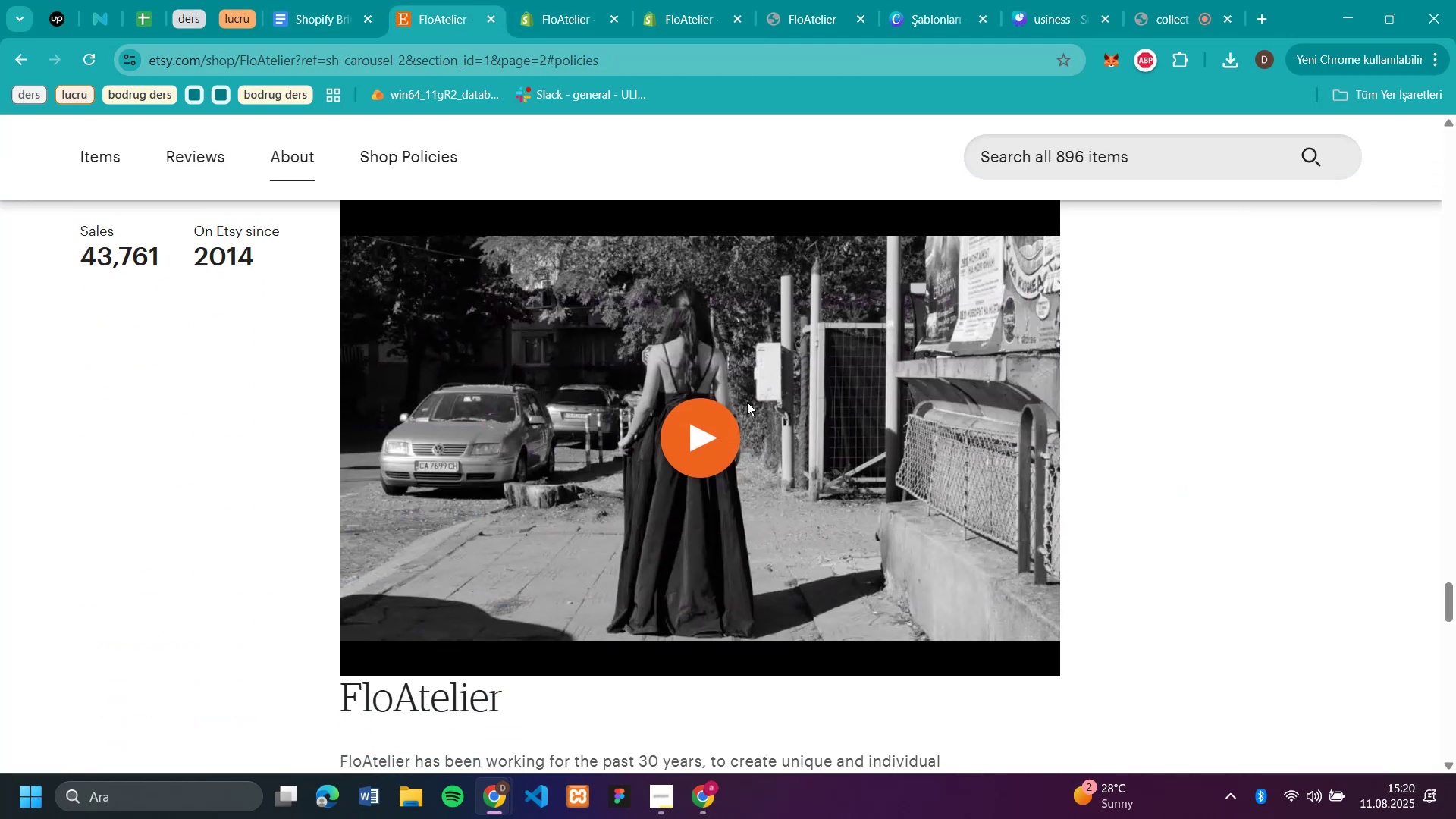 
left_click([747, 403])
 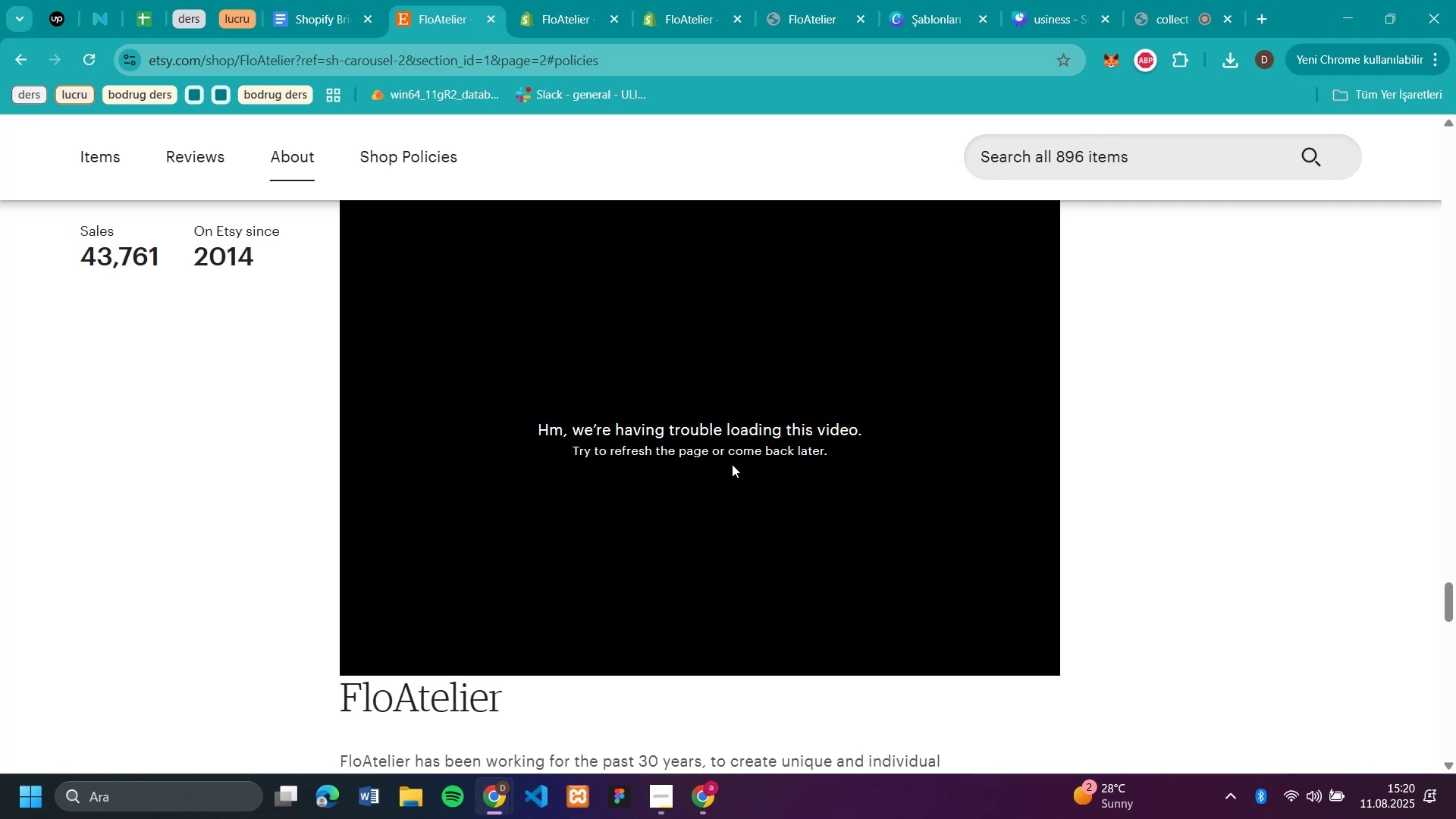 
wait(5.42)
 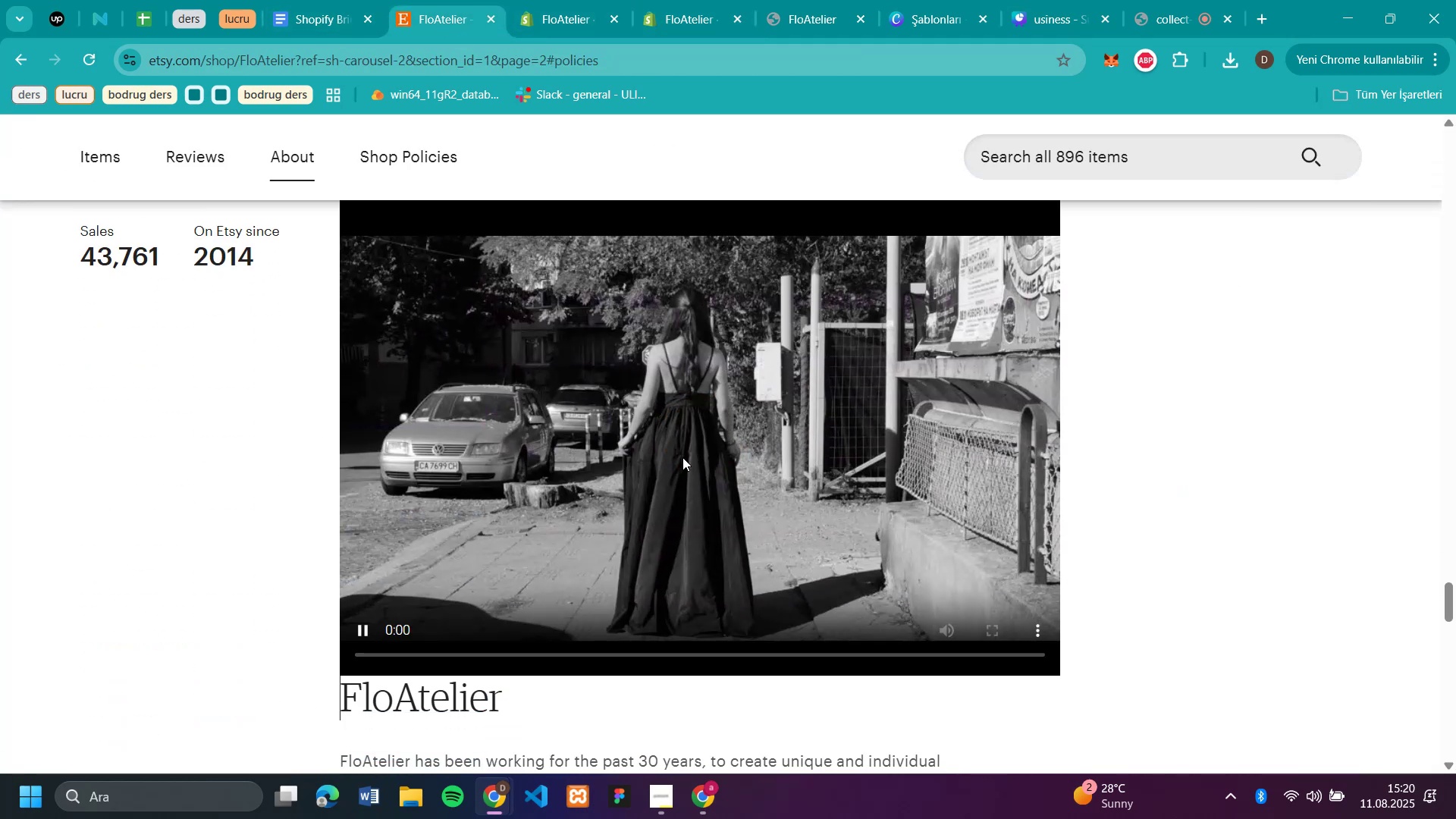 
left_click([83, 60])
 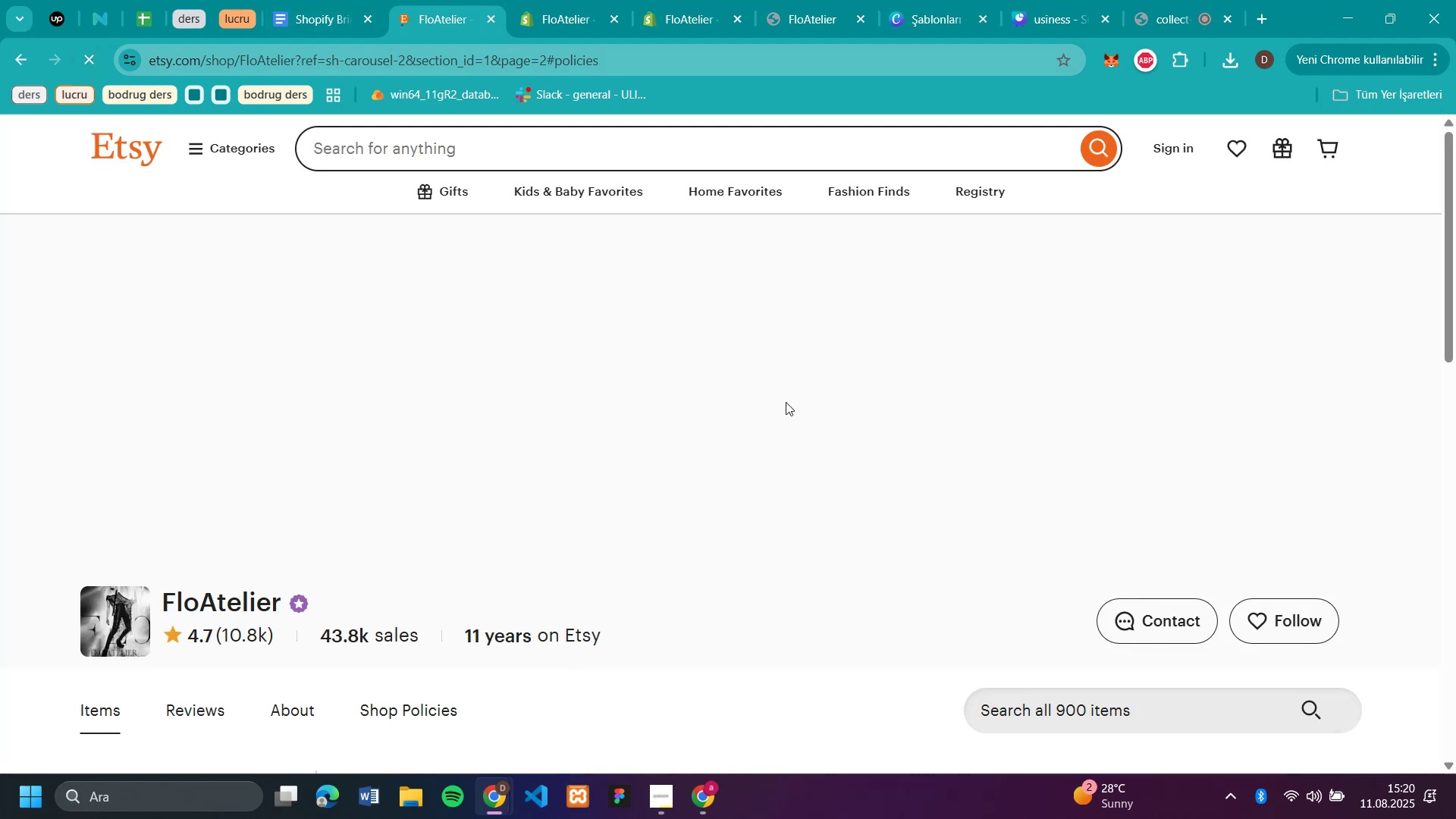 
scroll: coordinate [786, 402], scroll_direction: none, amount: 0.0
 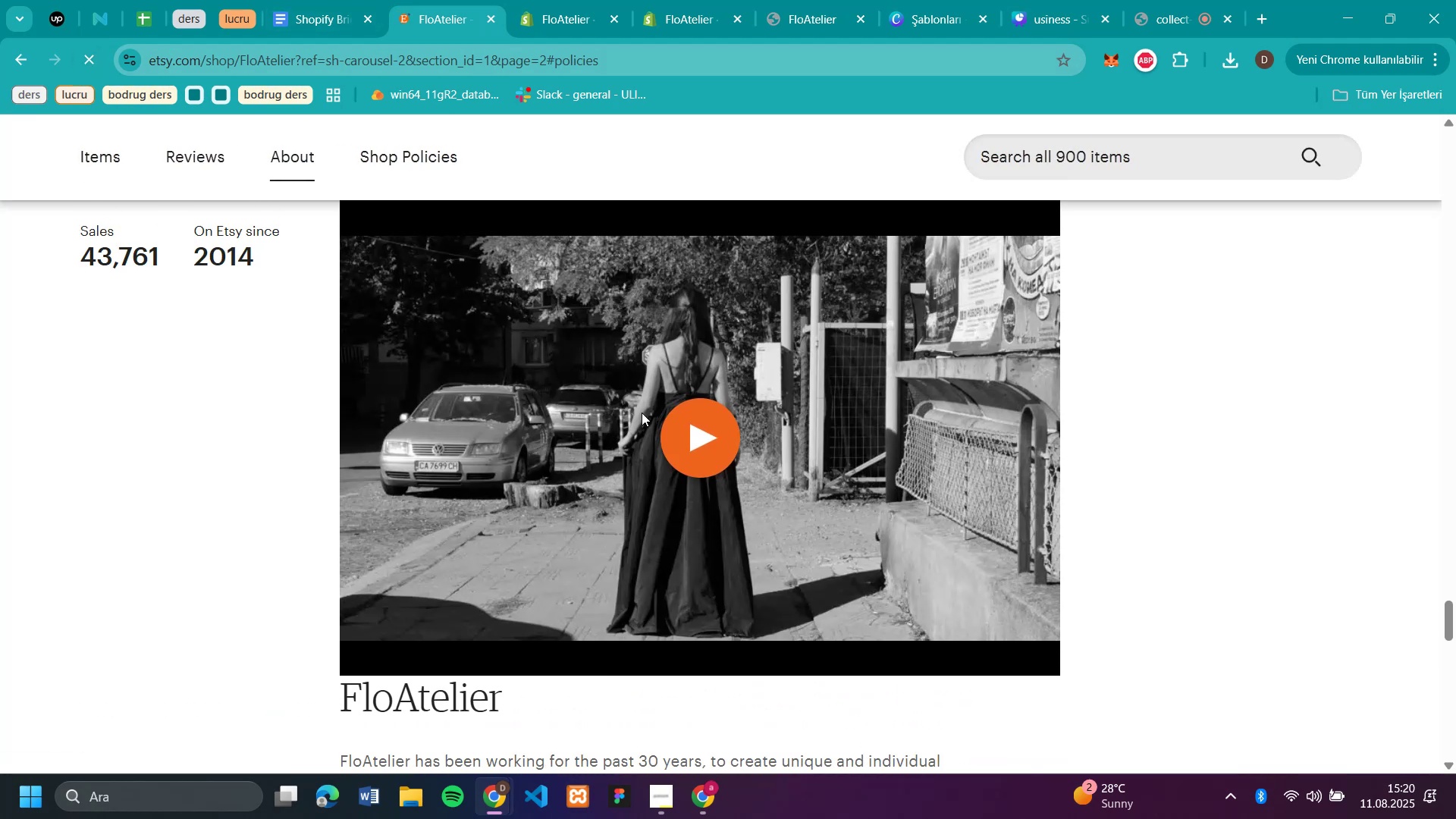 
left_click([628, 413])
 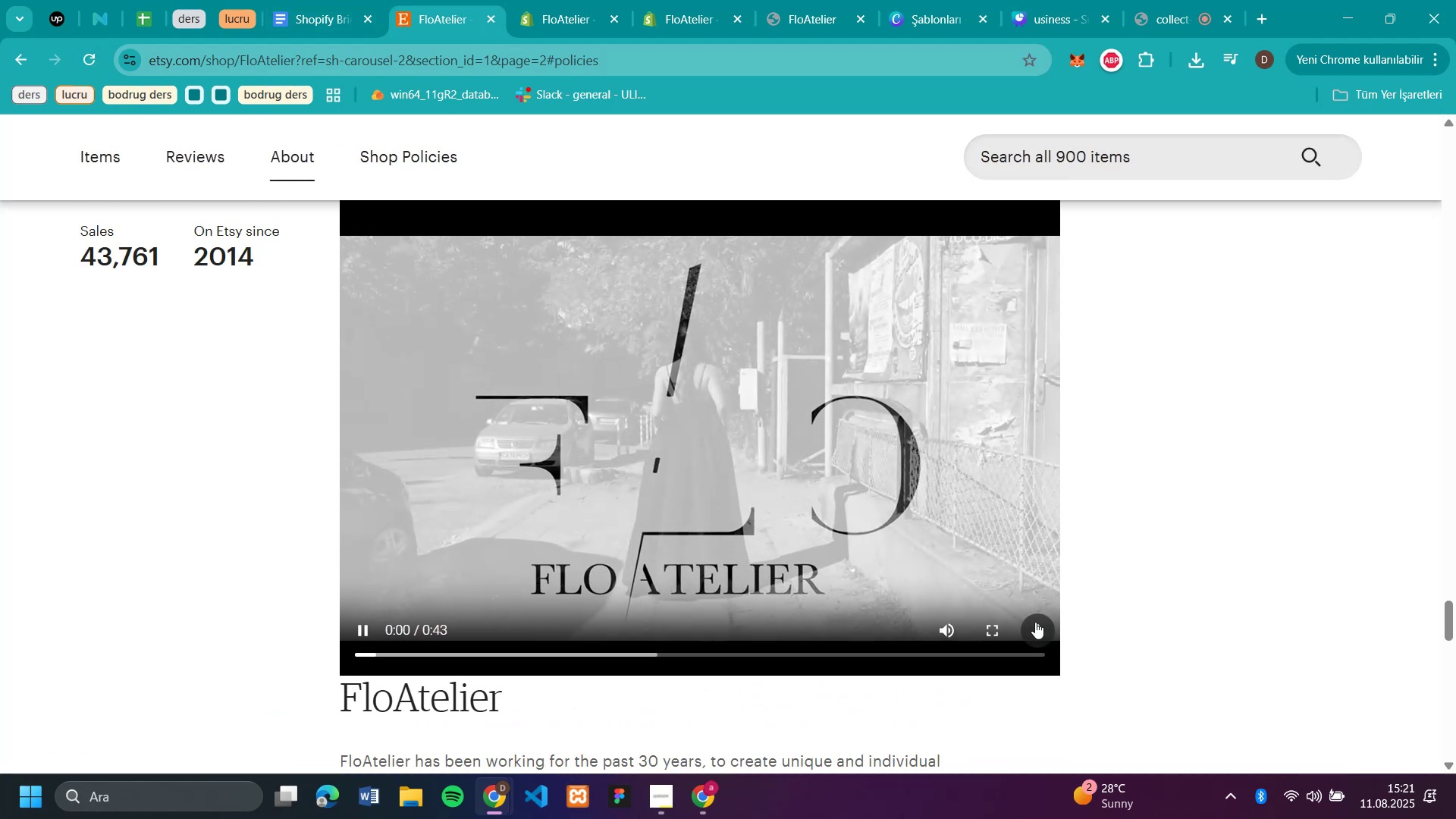 
left_click([852, 541])
 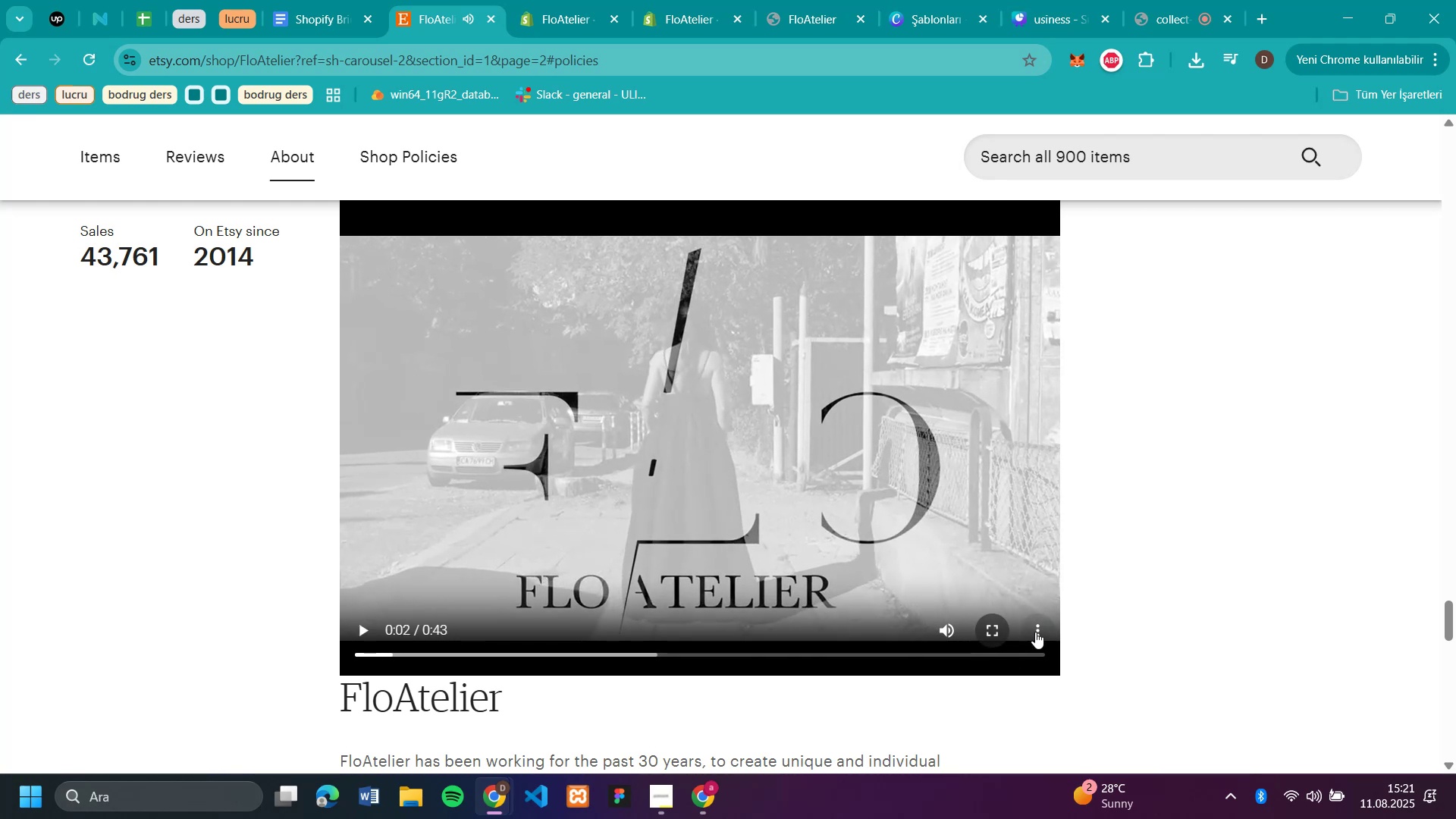 
left_click([1037, 630])
 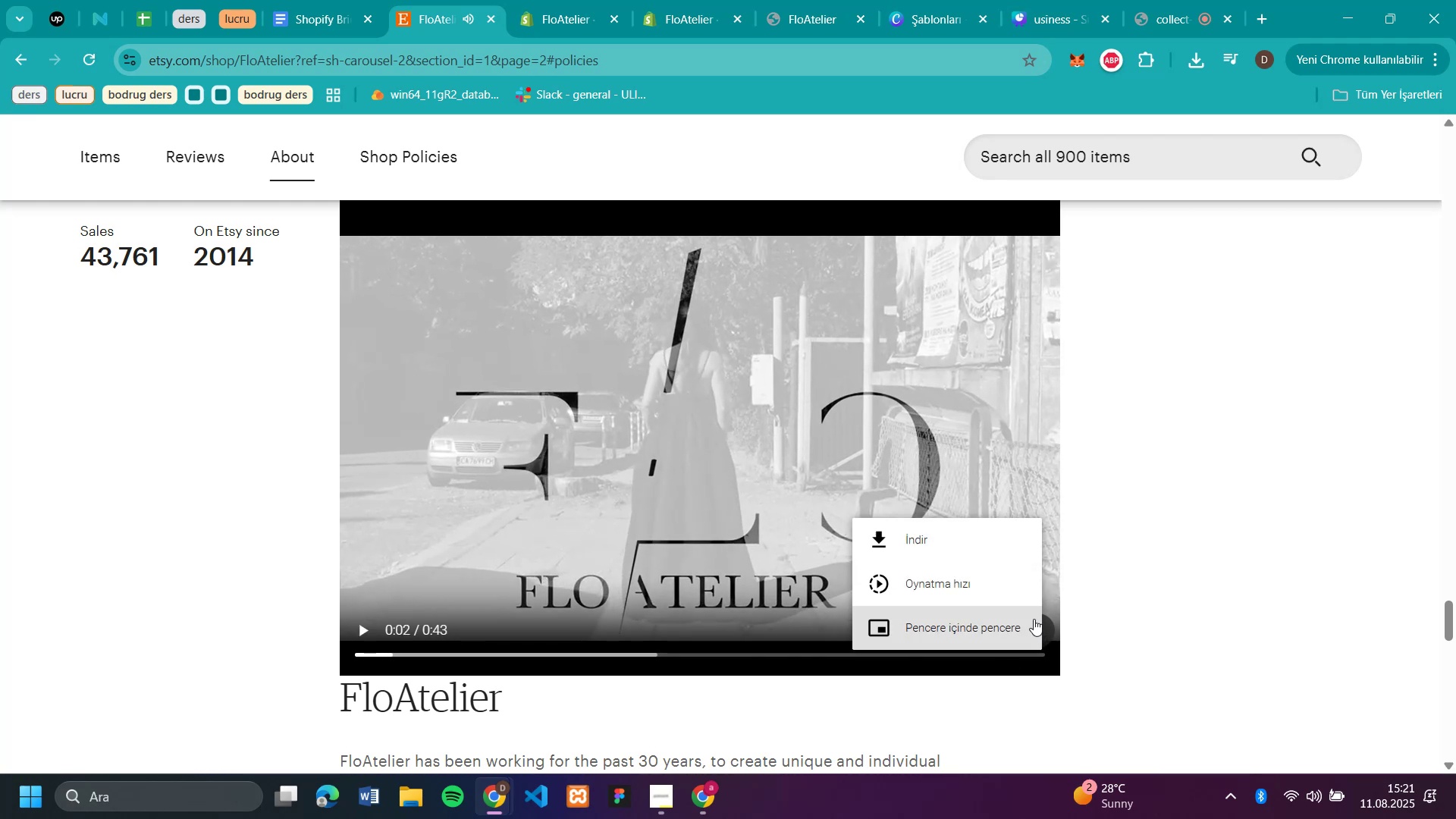 
left_click([924, 539])
 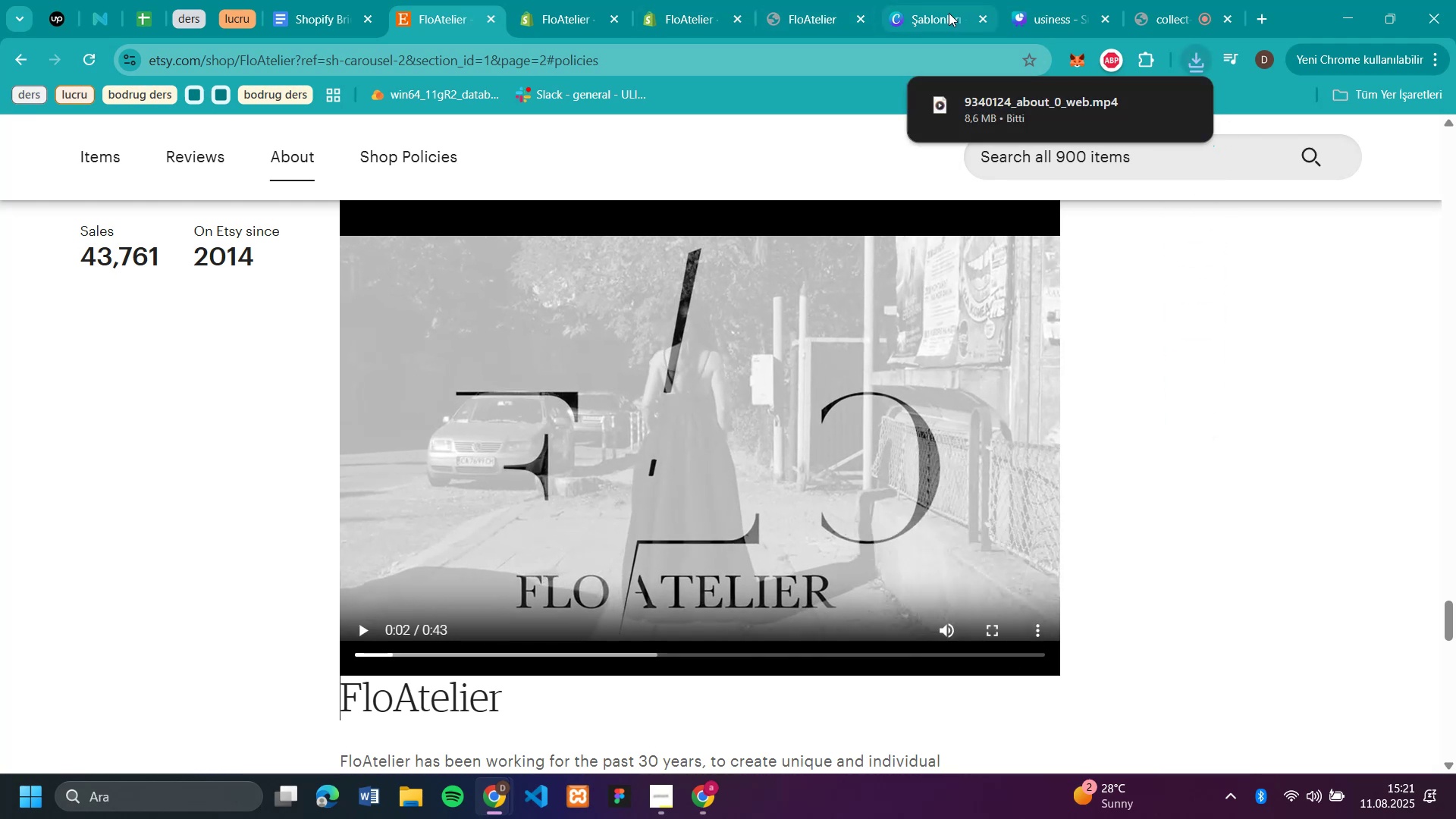 
left_click([786, 17])
 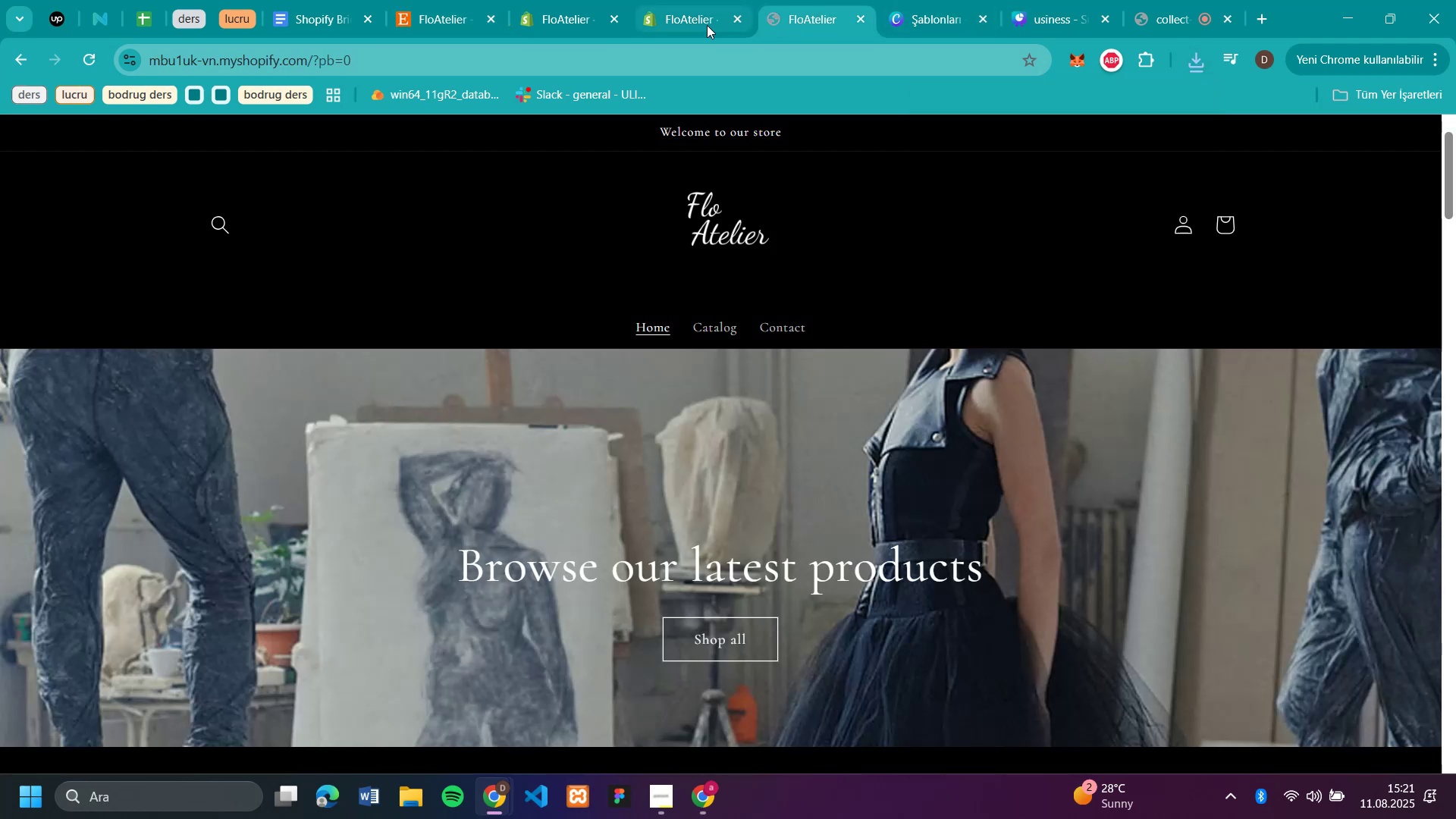 
left_click([698, 24])
 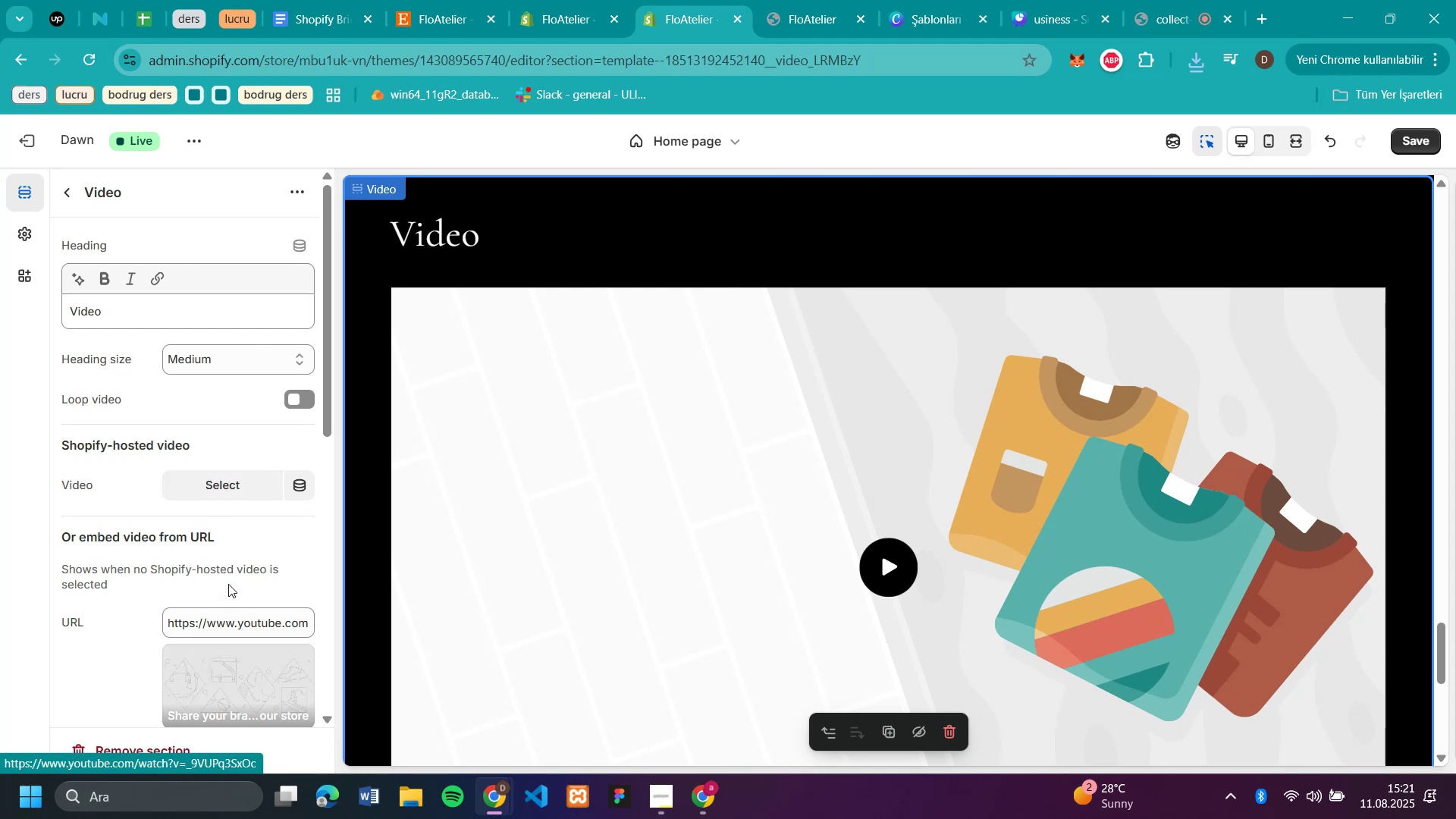 
wait(5.6)
 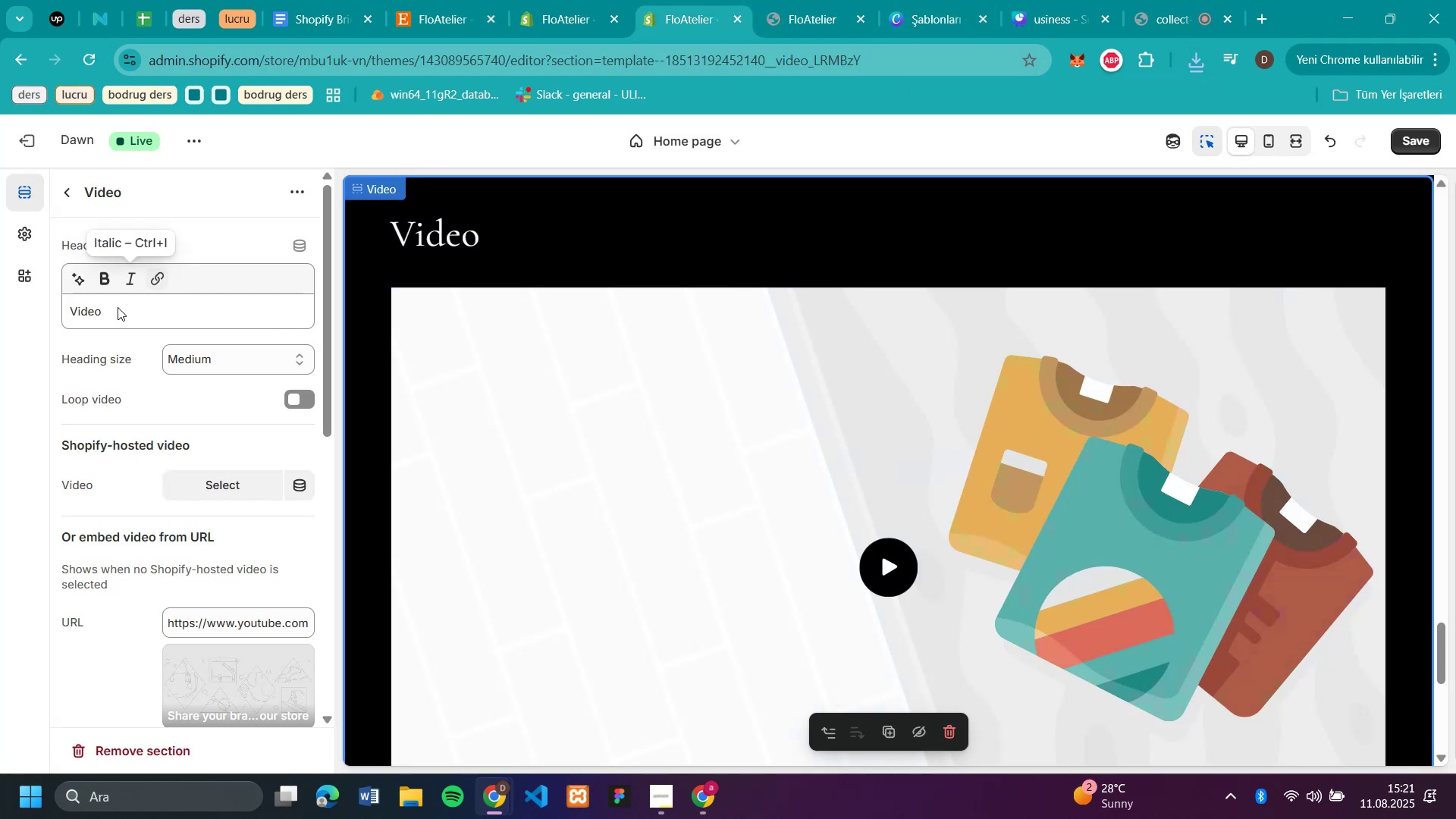 
left_click([221, 478])
 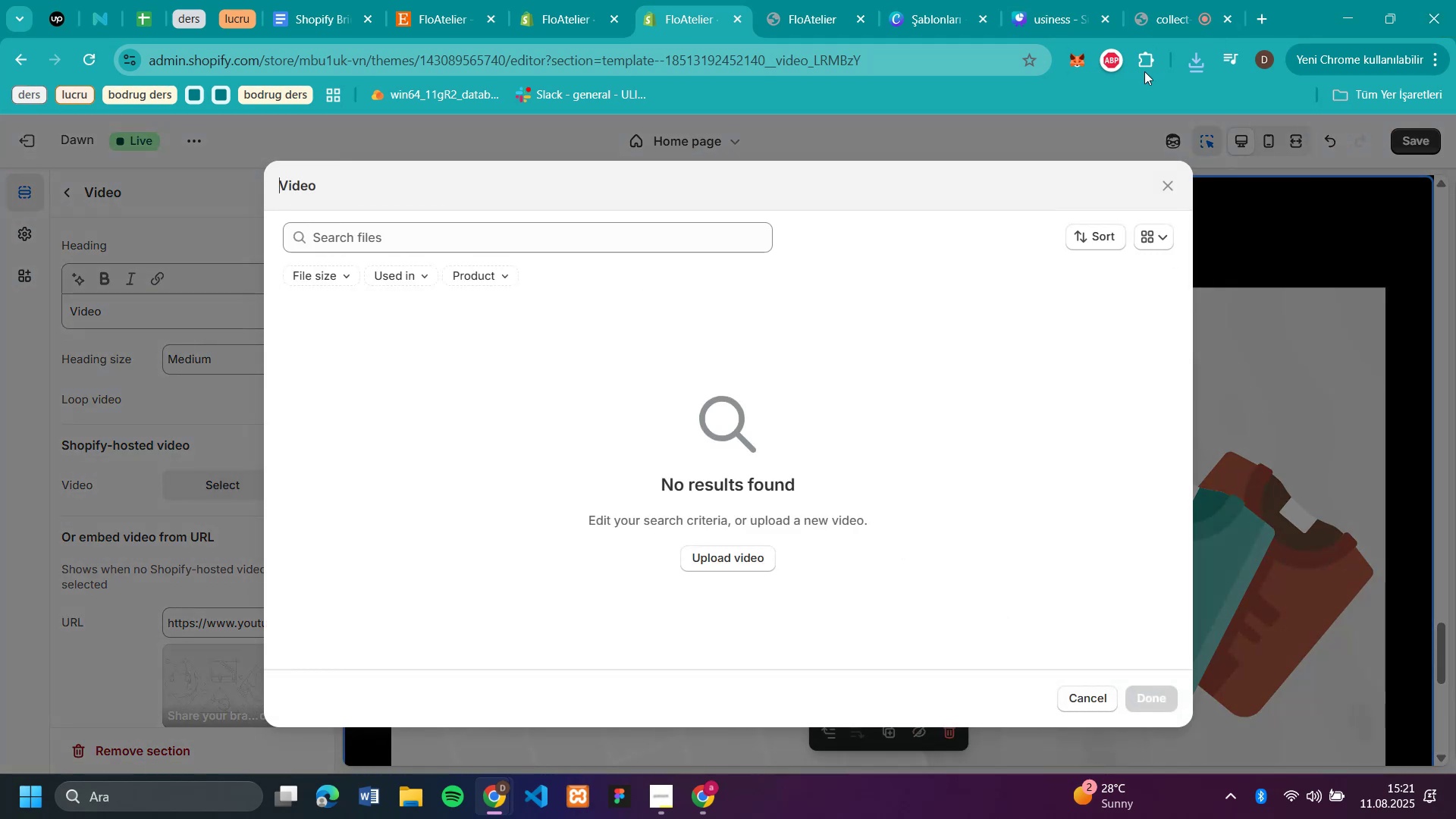 
left_click([1193, 60])
 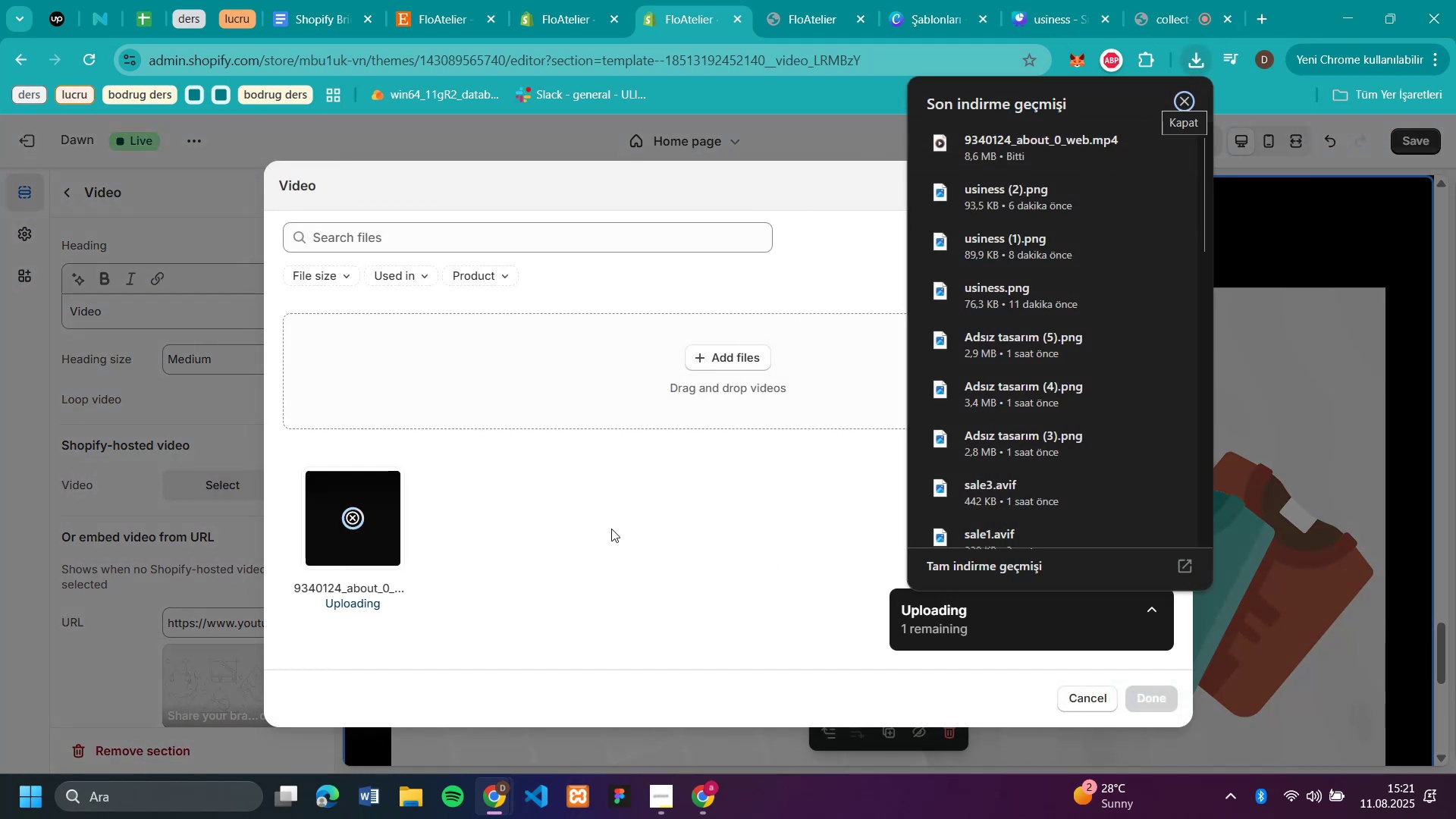 
wait(8.45)
 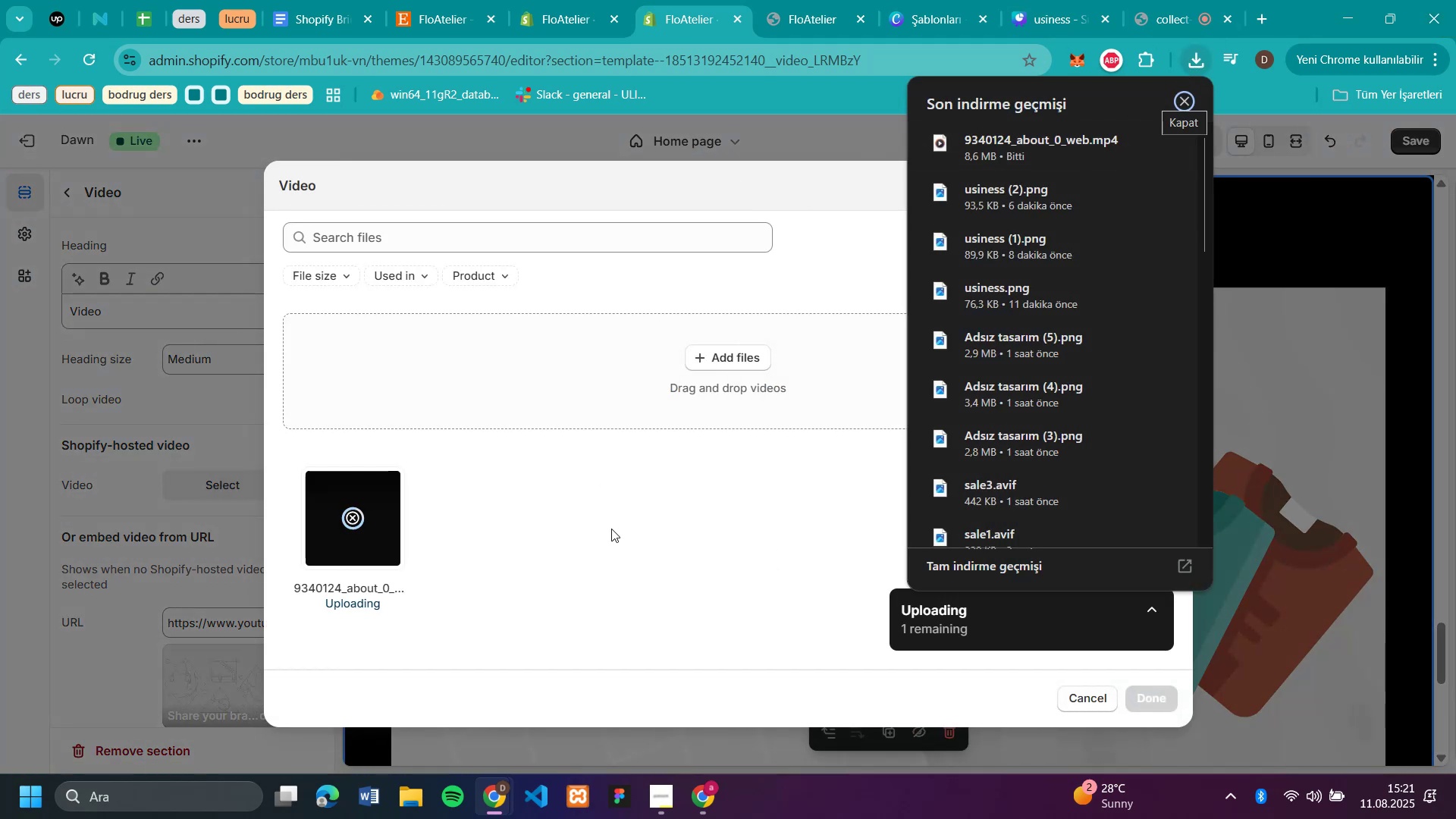 
left_click([796, 570])
 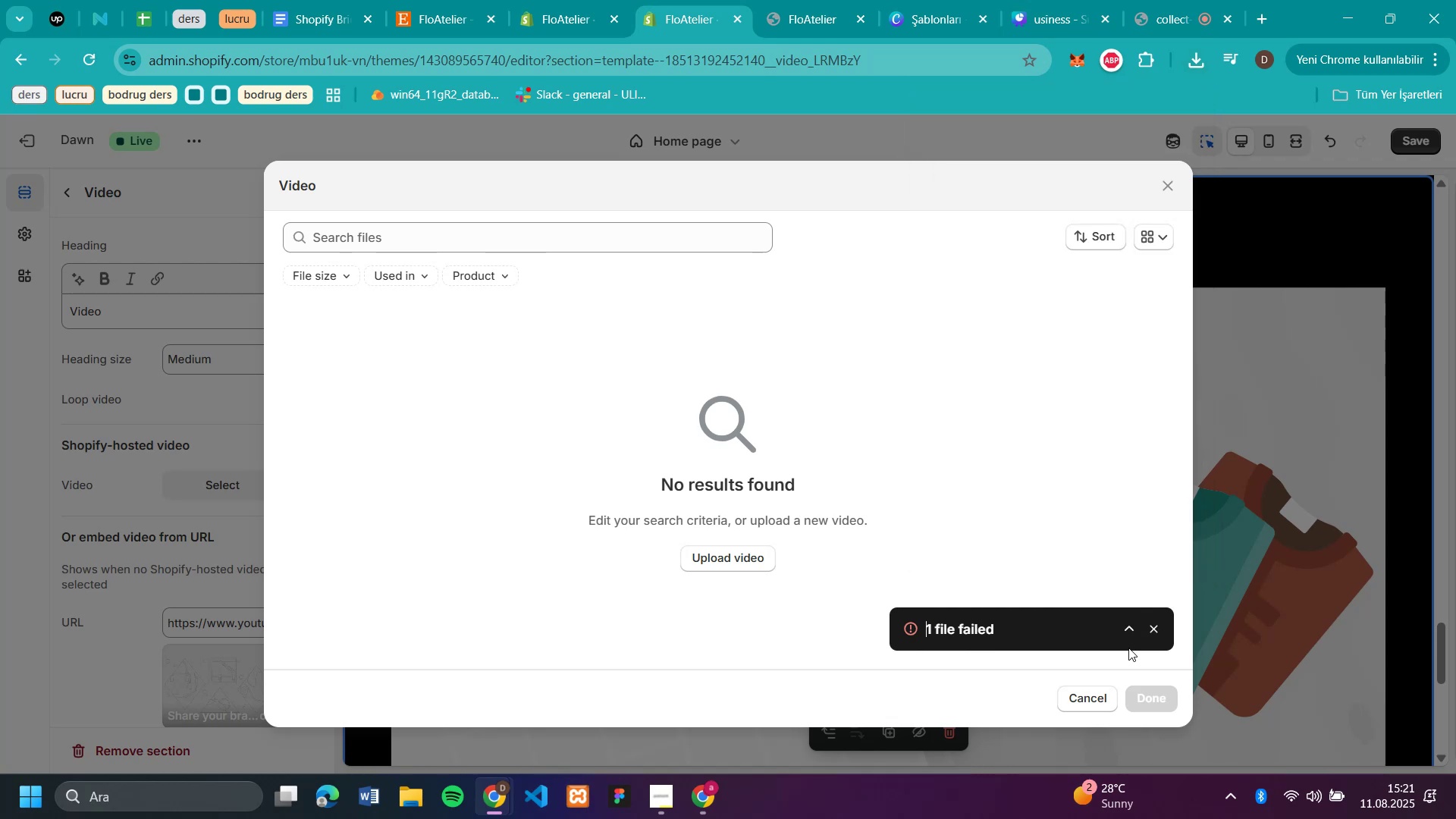 
left_click([1120, 631])
 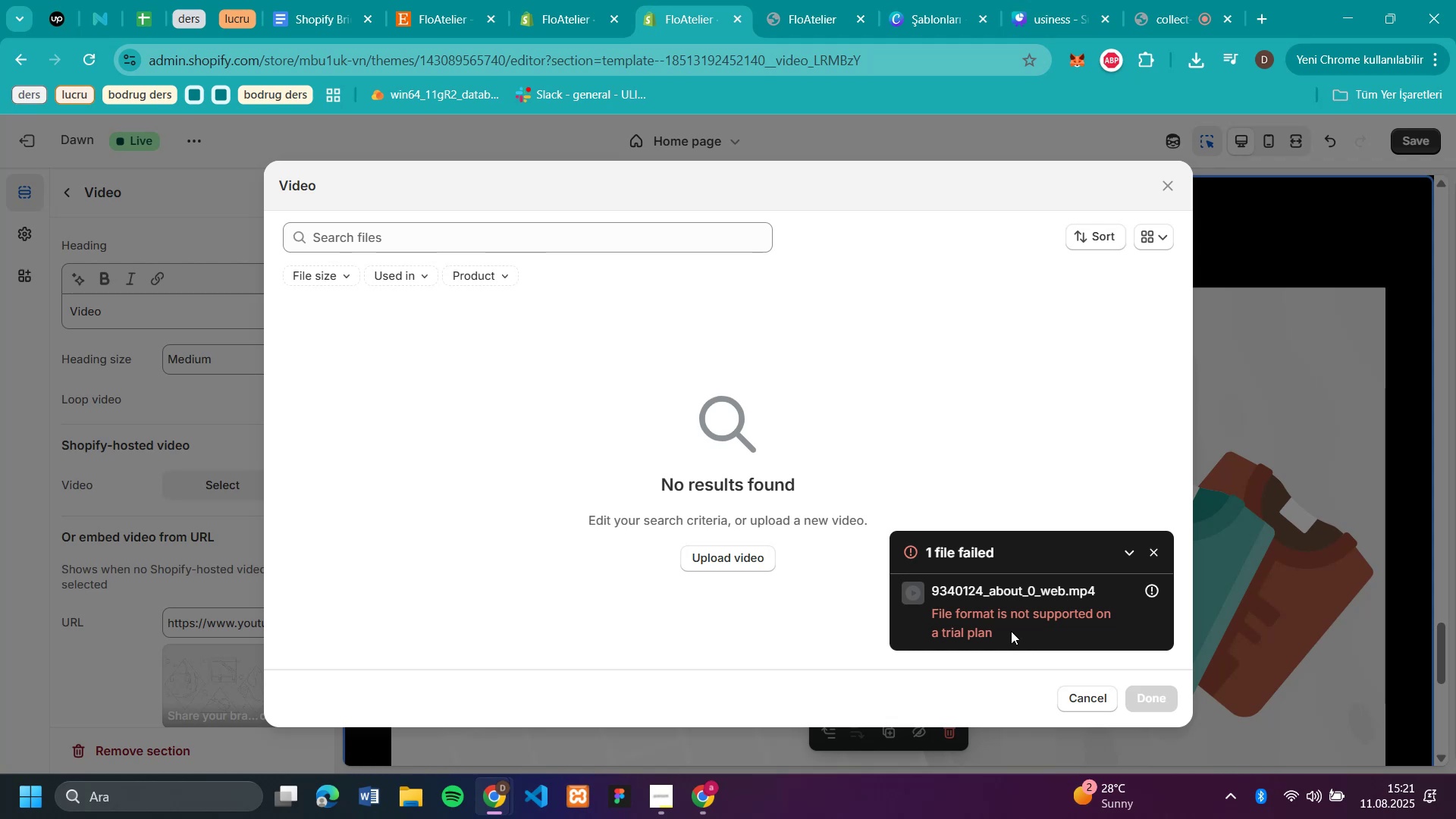 
wait(6.3)
 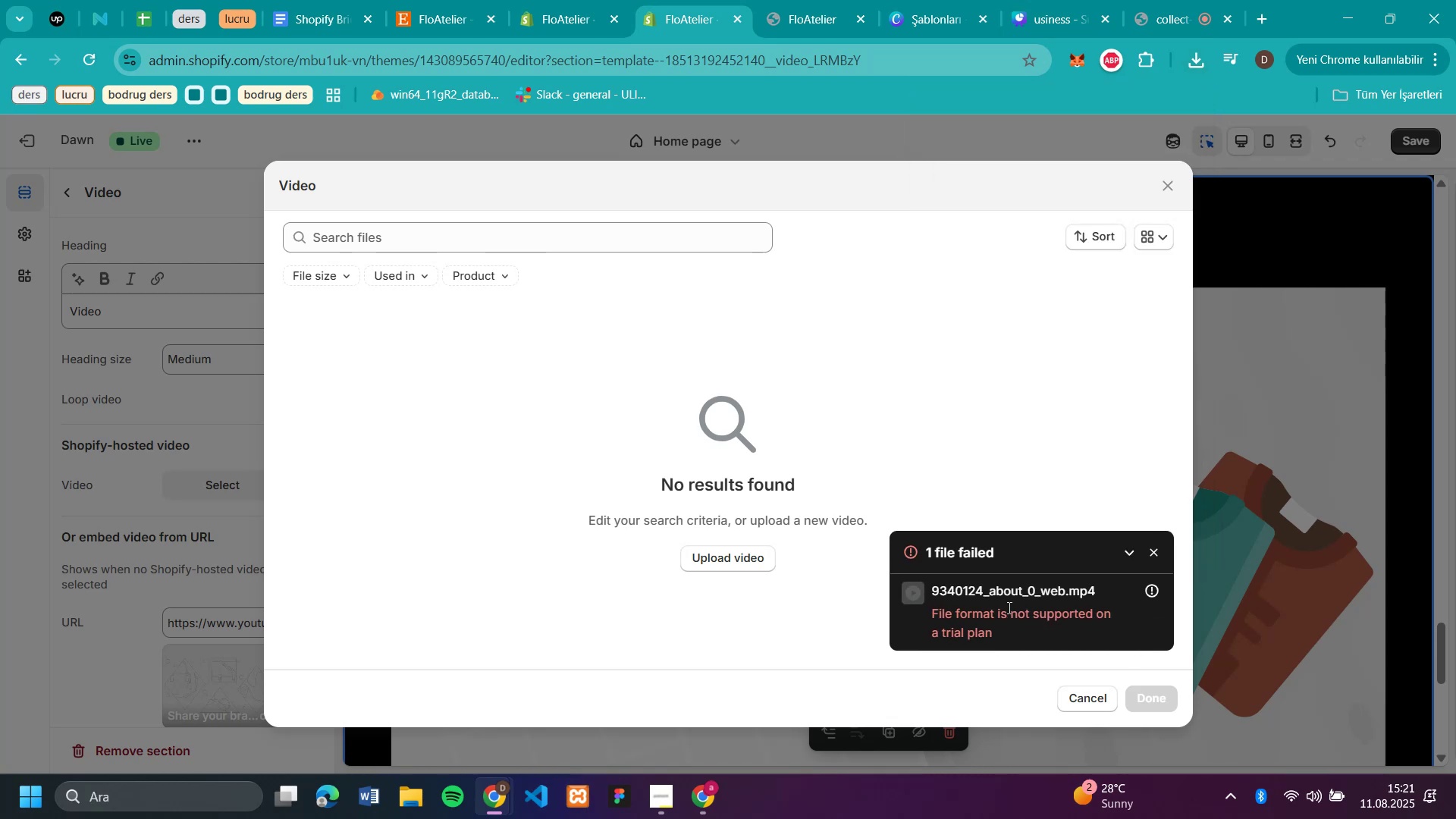 
left_click([1157, 554])
 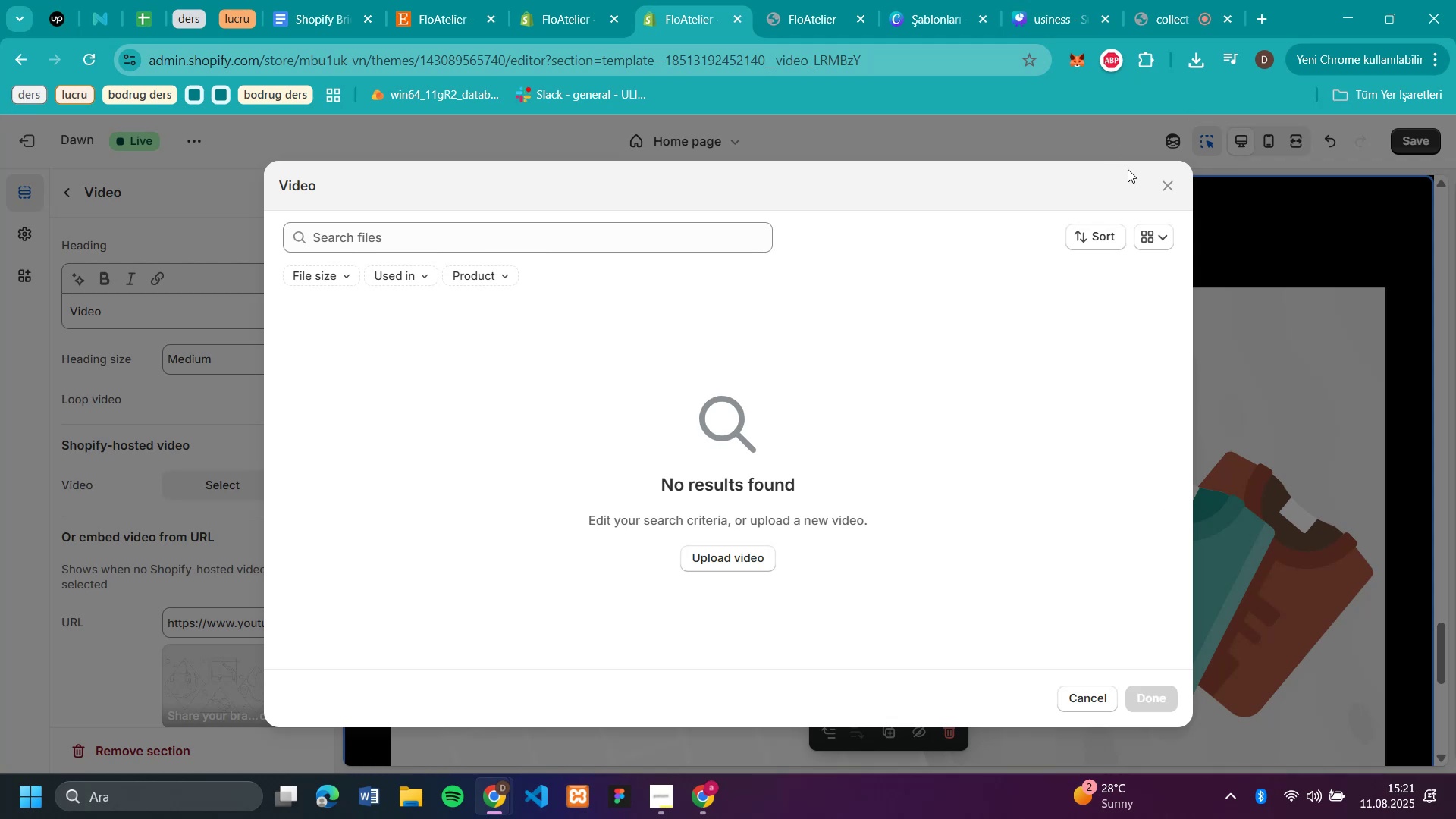 
left_click([1169, 180])
 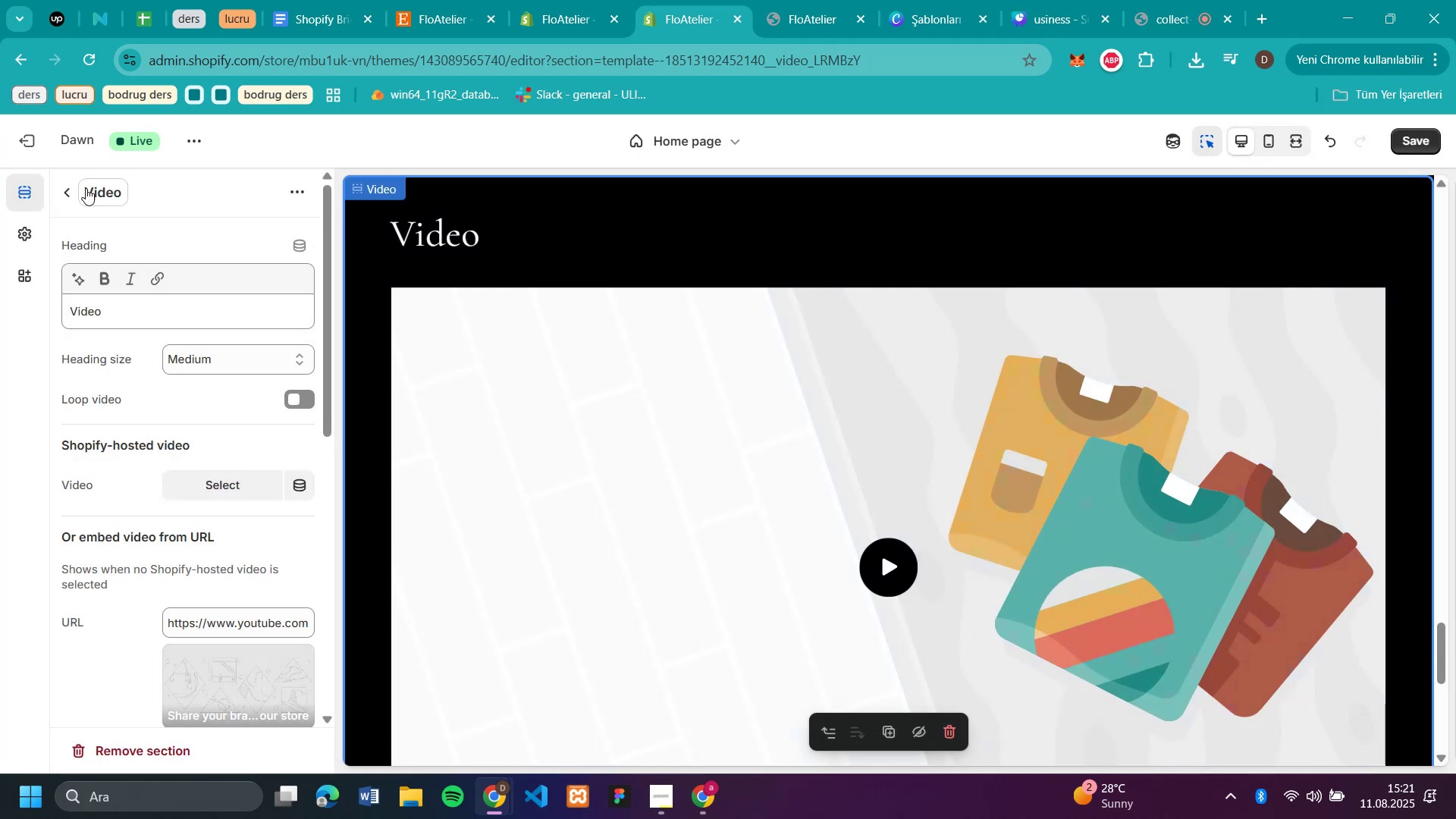 
left_click([64, 199])
 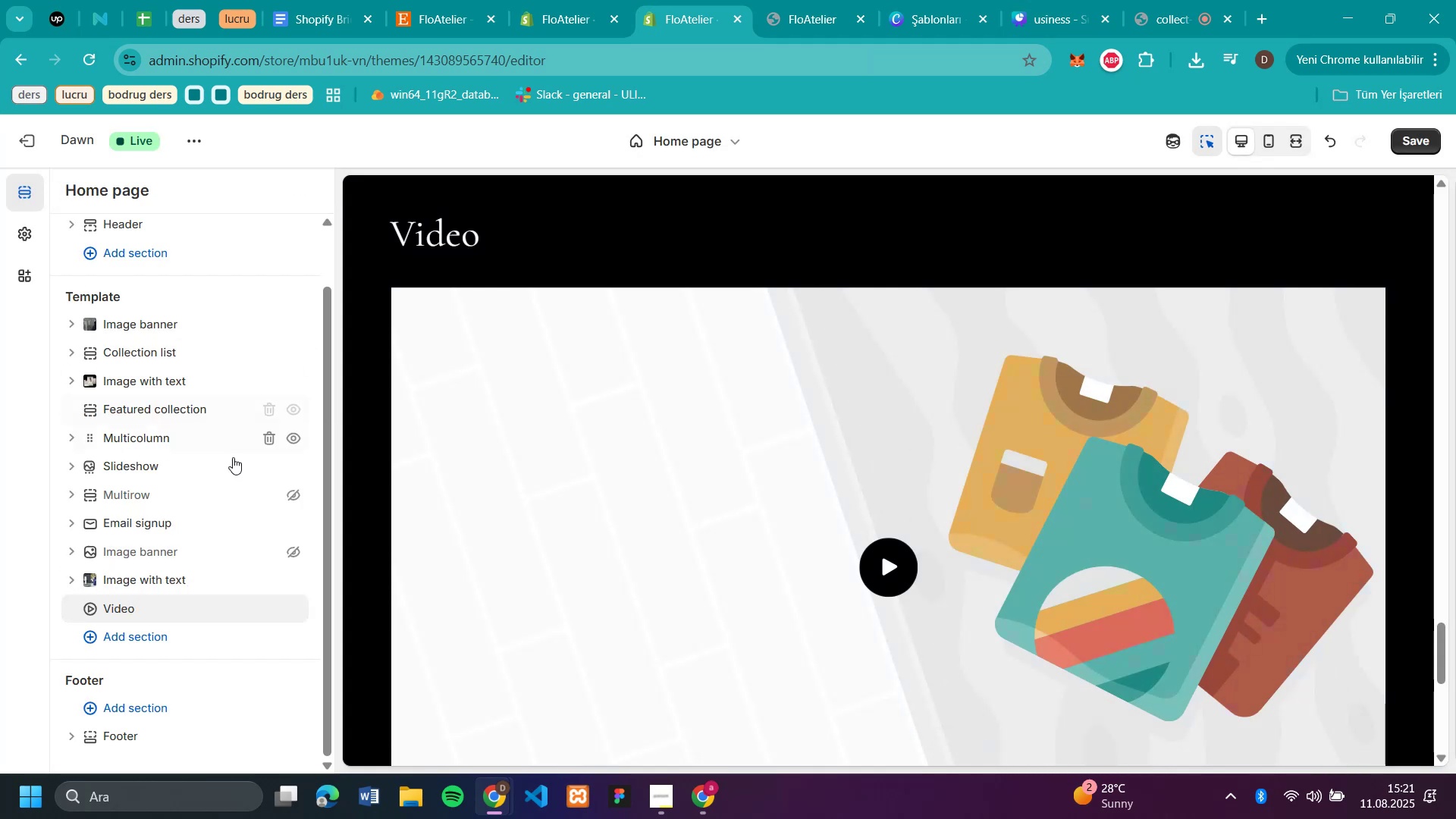 
scroll: coordinate [205, 530], scroll_direction: down, amount: 1.0
 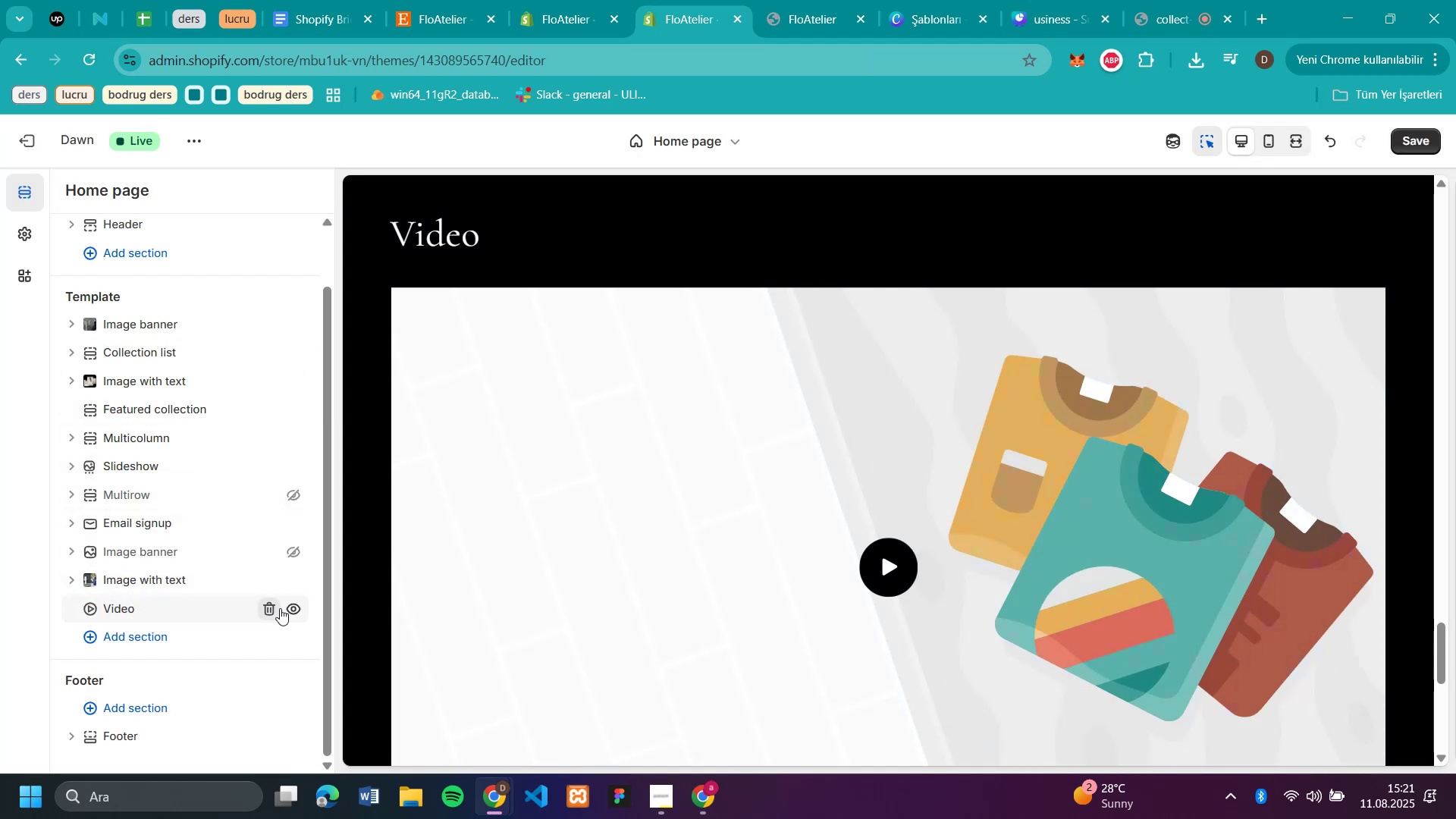 
left_click([268, 608])
 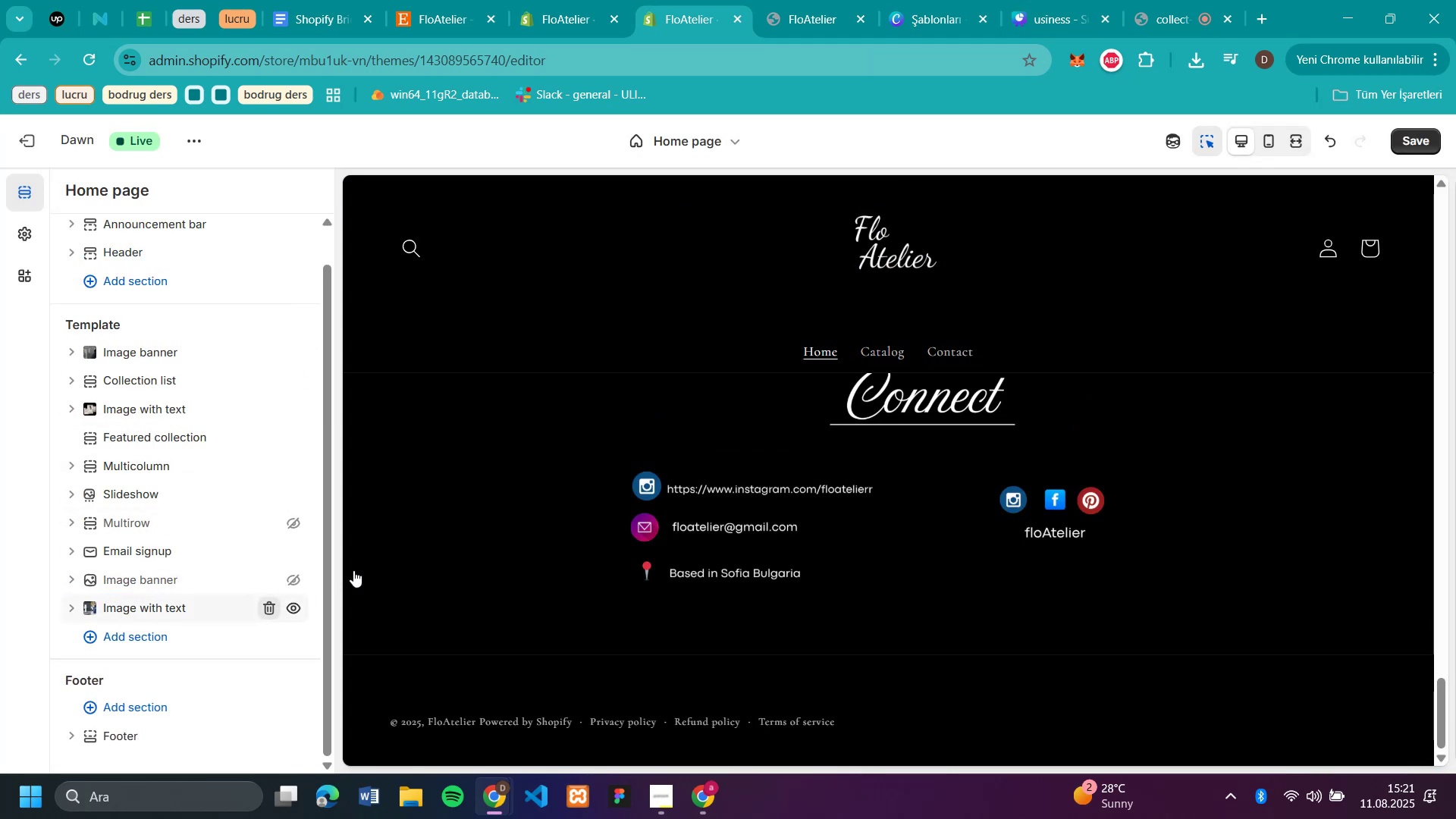 
scroll: coordinate [1251, 444], scroll_direction: up, amount: 50.0
 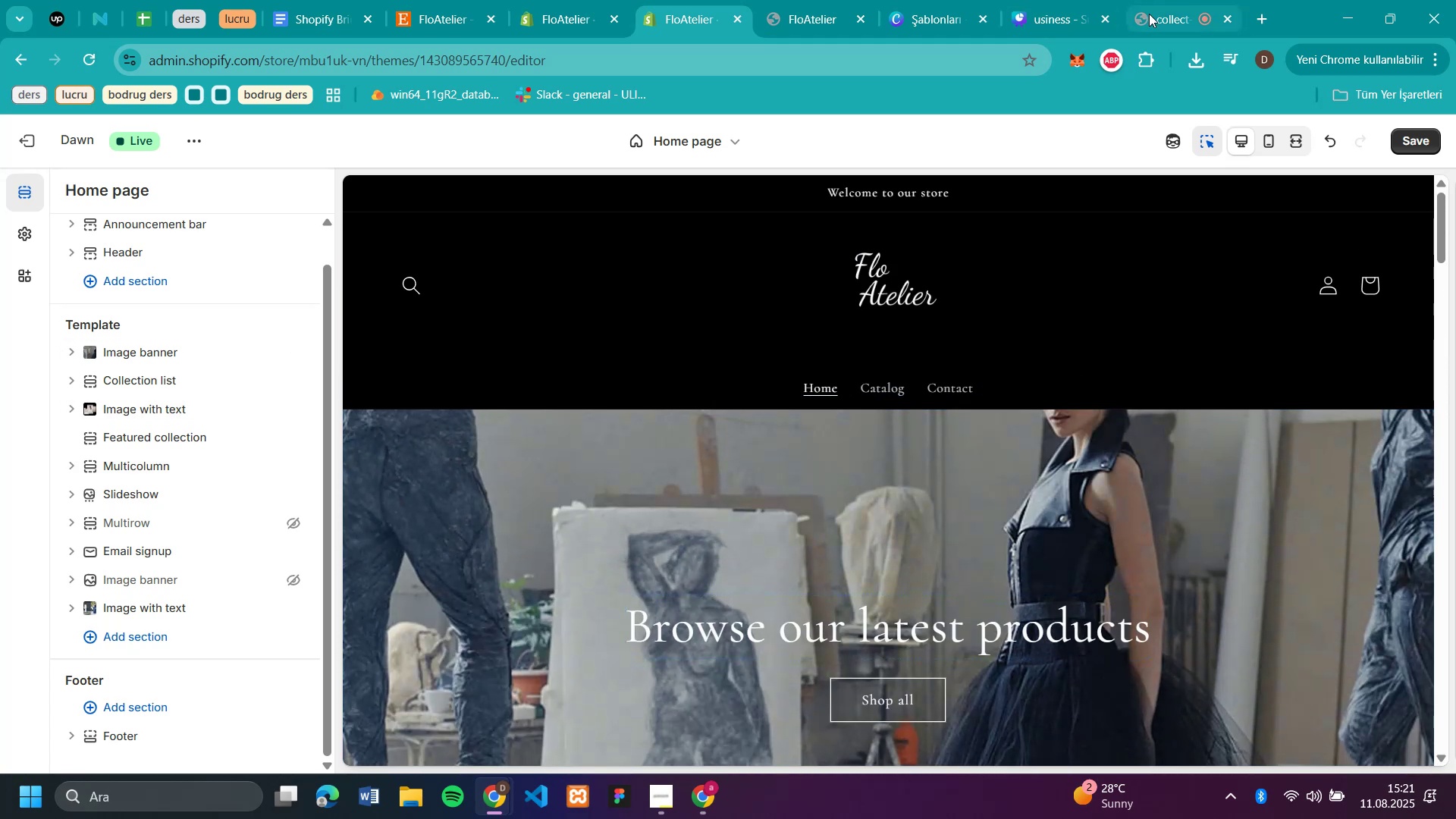 
left_click([1150, 18])
 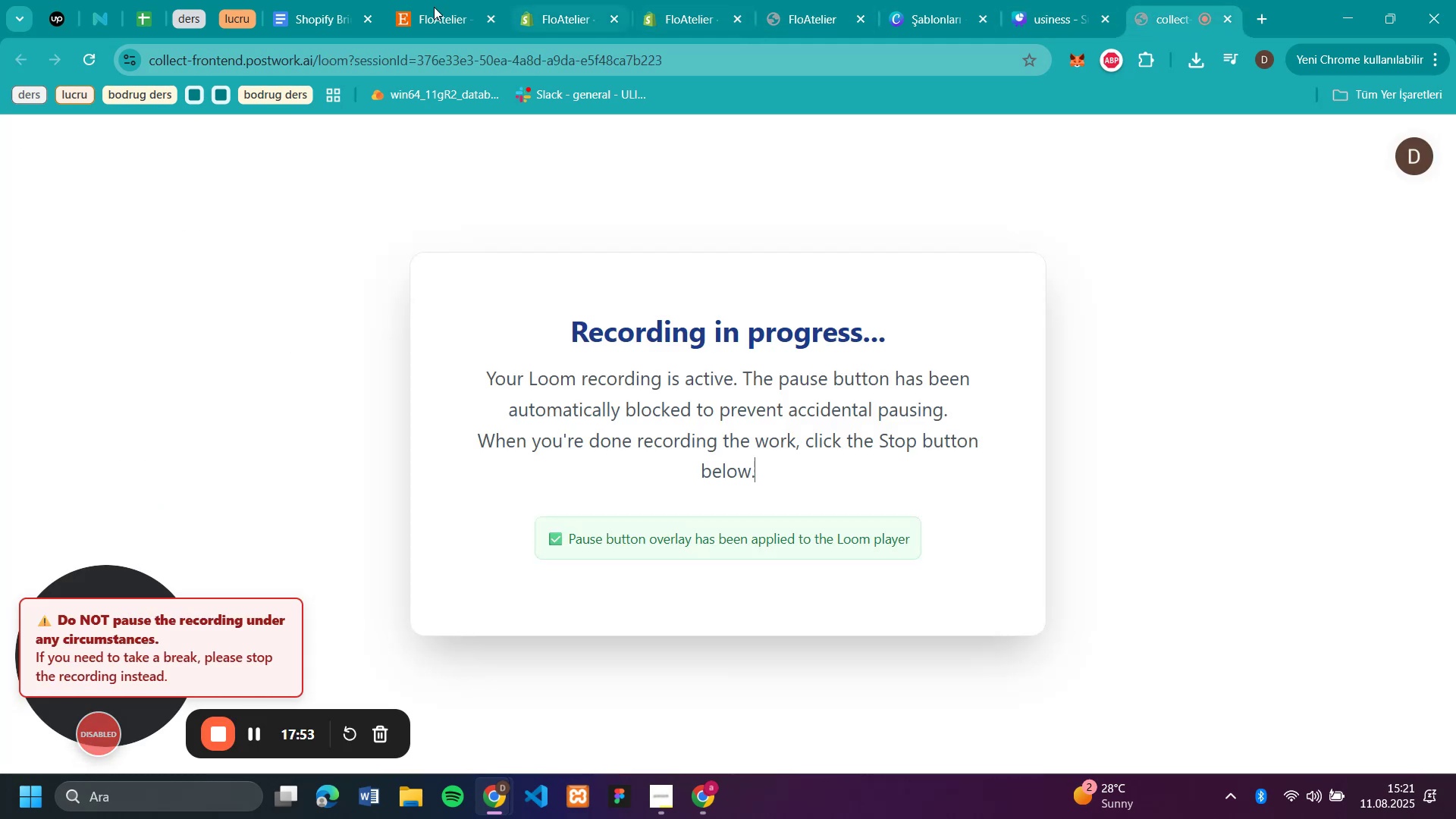 
left_click([432, 19])
 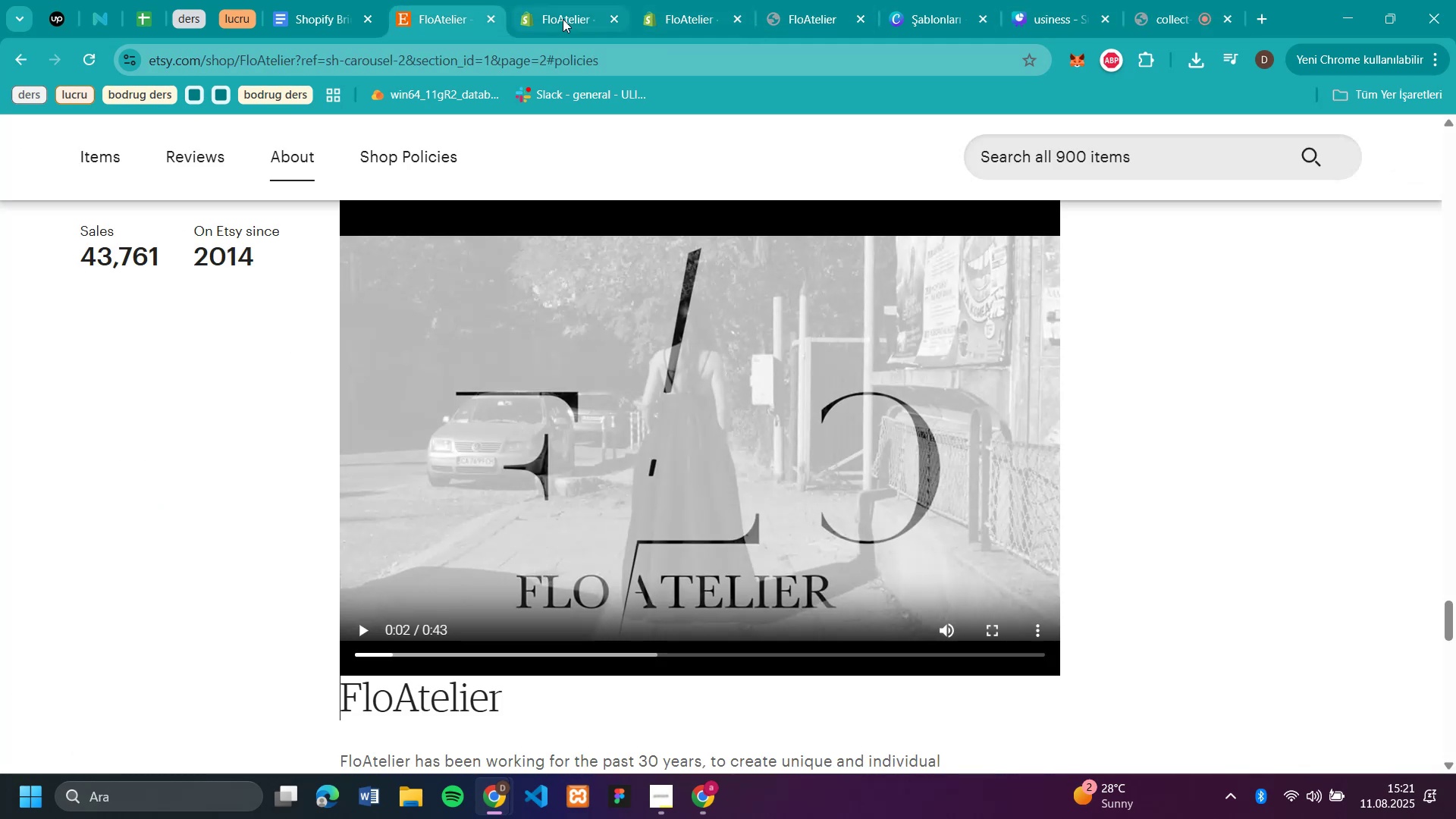 
left_click([563, 19])
 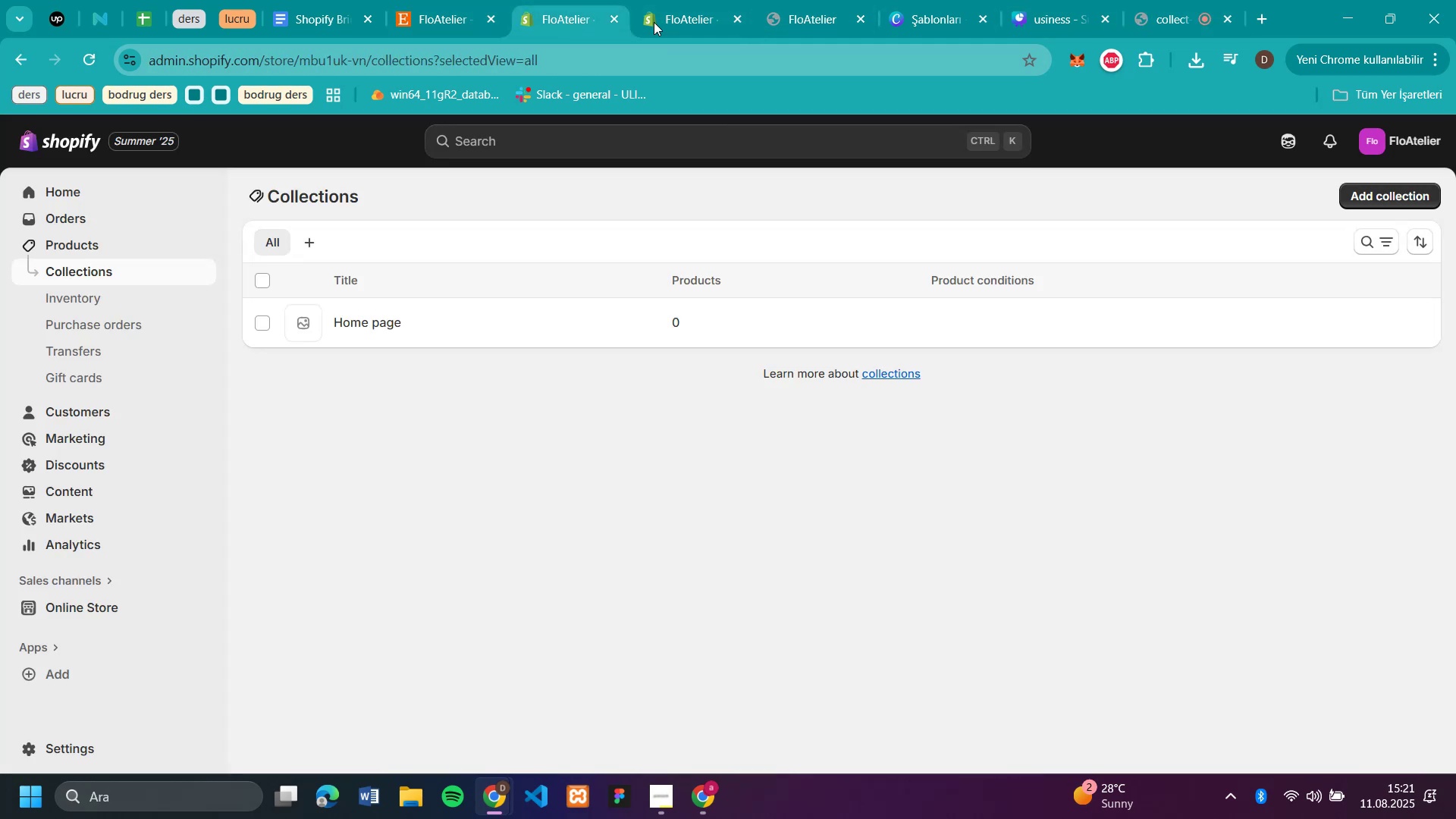 
left_click([668, 22])
 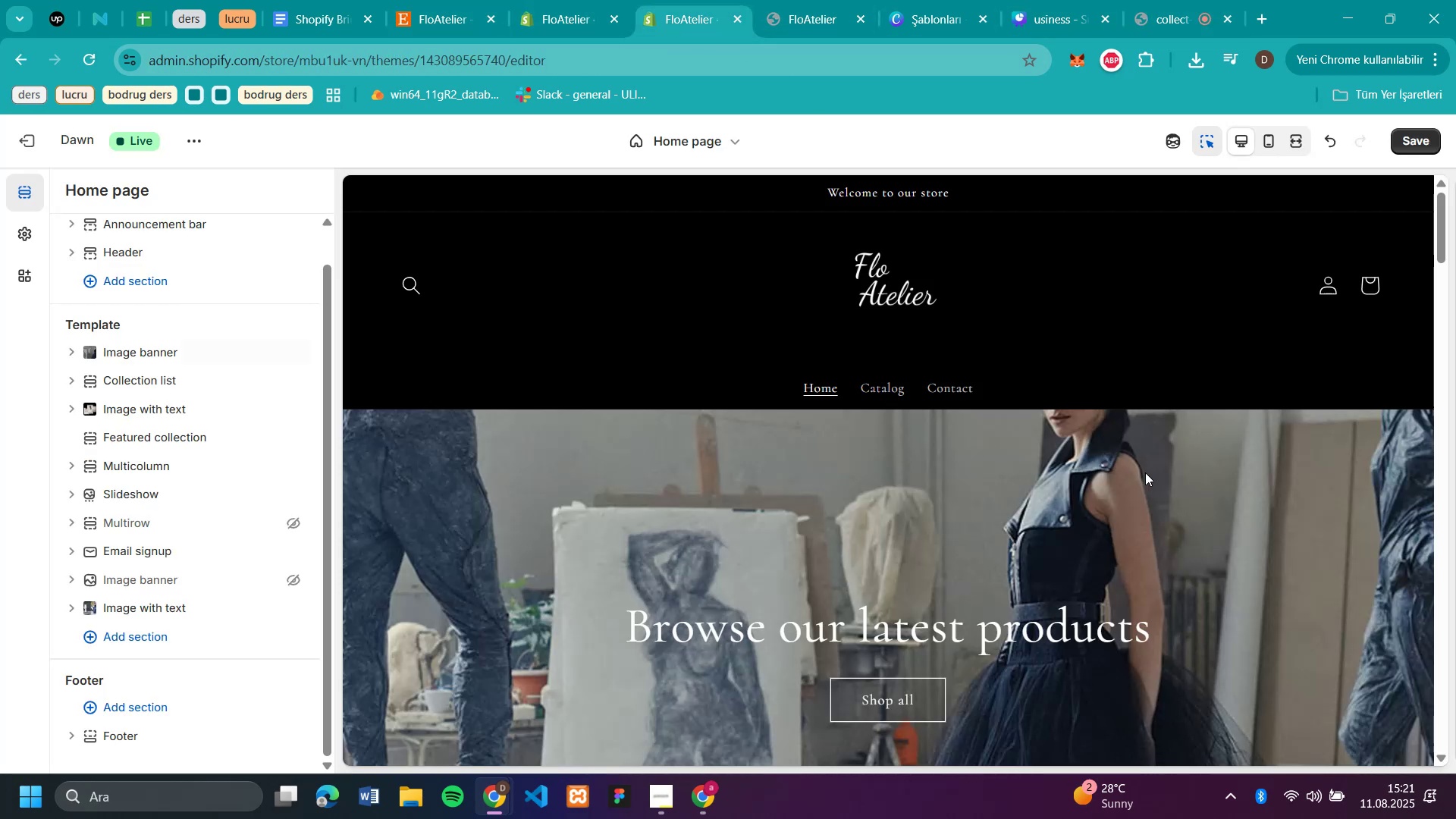 
scroll: coordinate [1145, 472], scroll_direction: down, amount: 3.0
 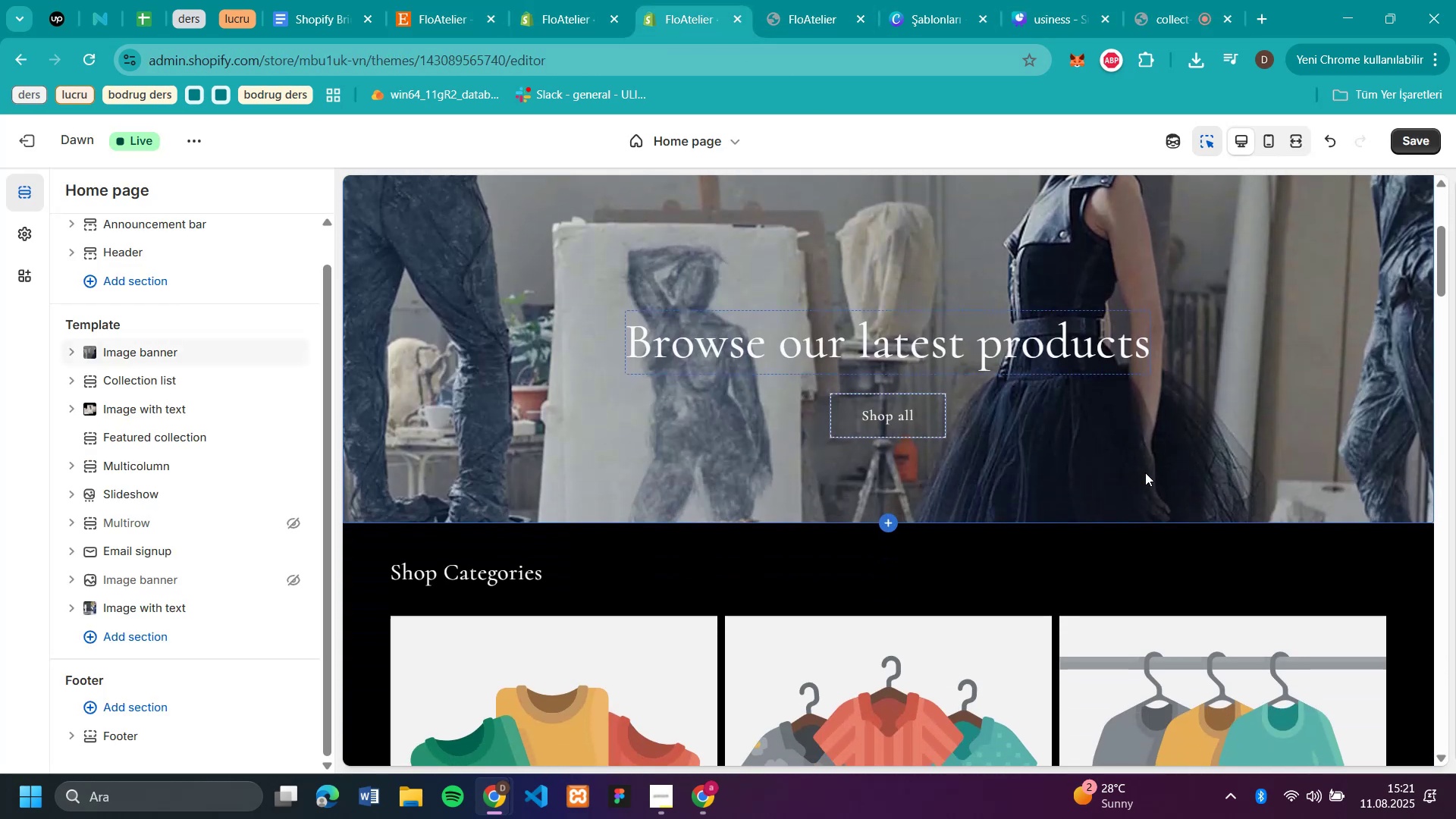 
scroll: coordinate [1145, 472], scroll_direction: up, amount: 6.0
 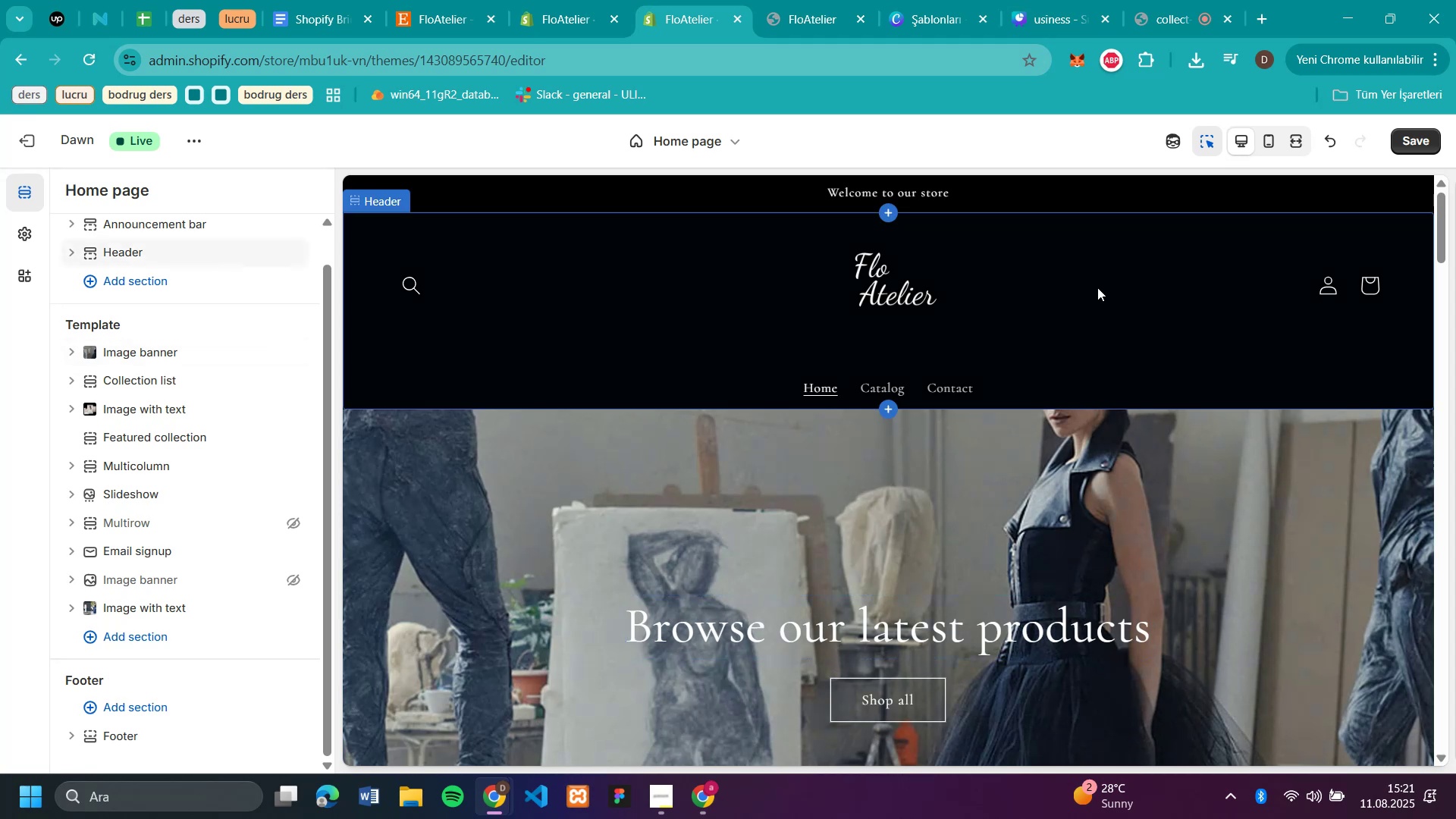 
scroll: coordinate [1205, 296], scroll_direction: down, amount: 1.0
 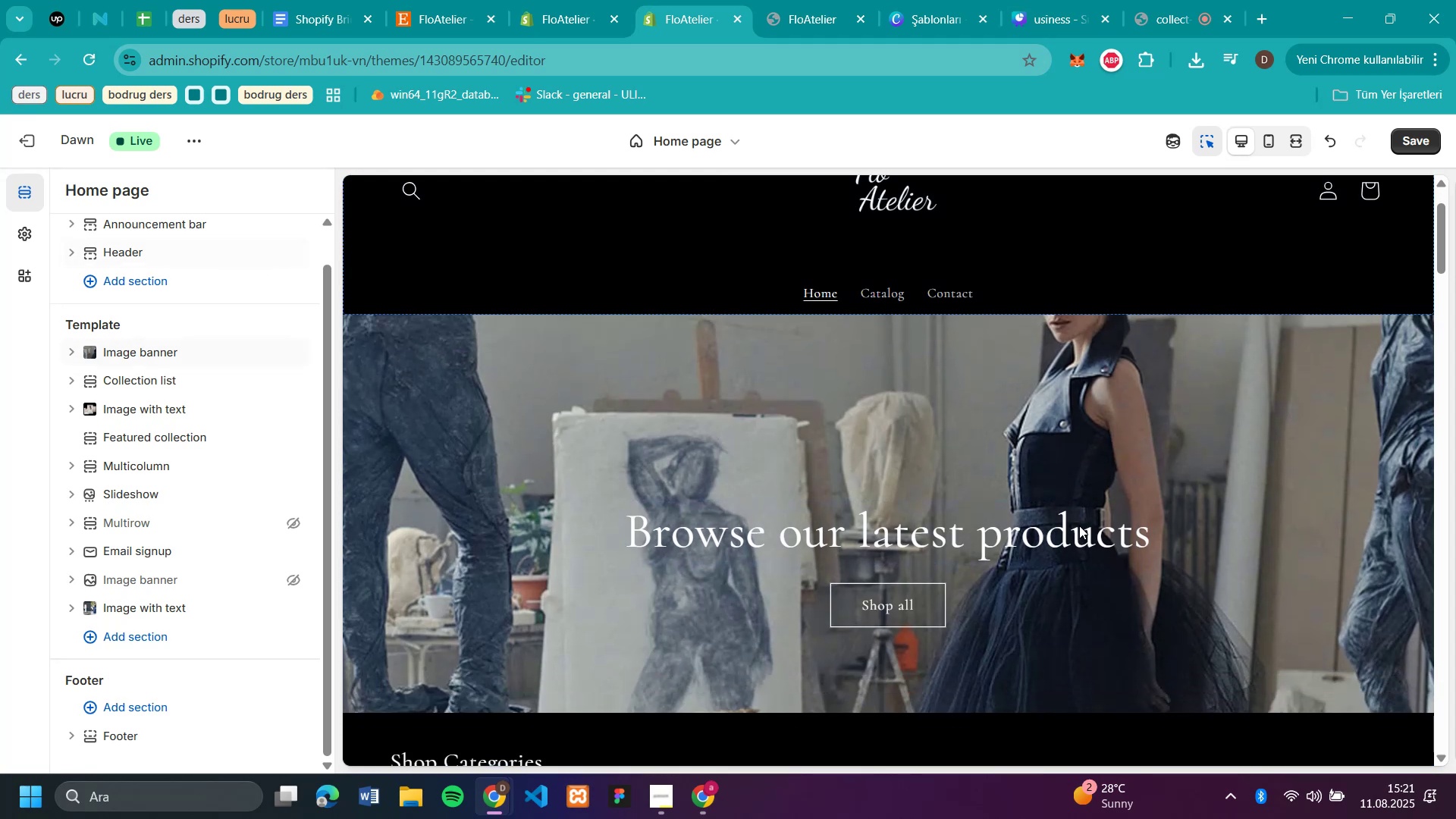 
left_click([1078, 529])
 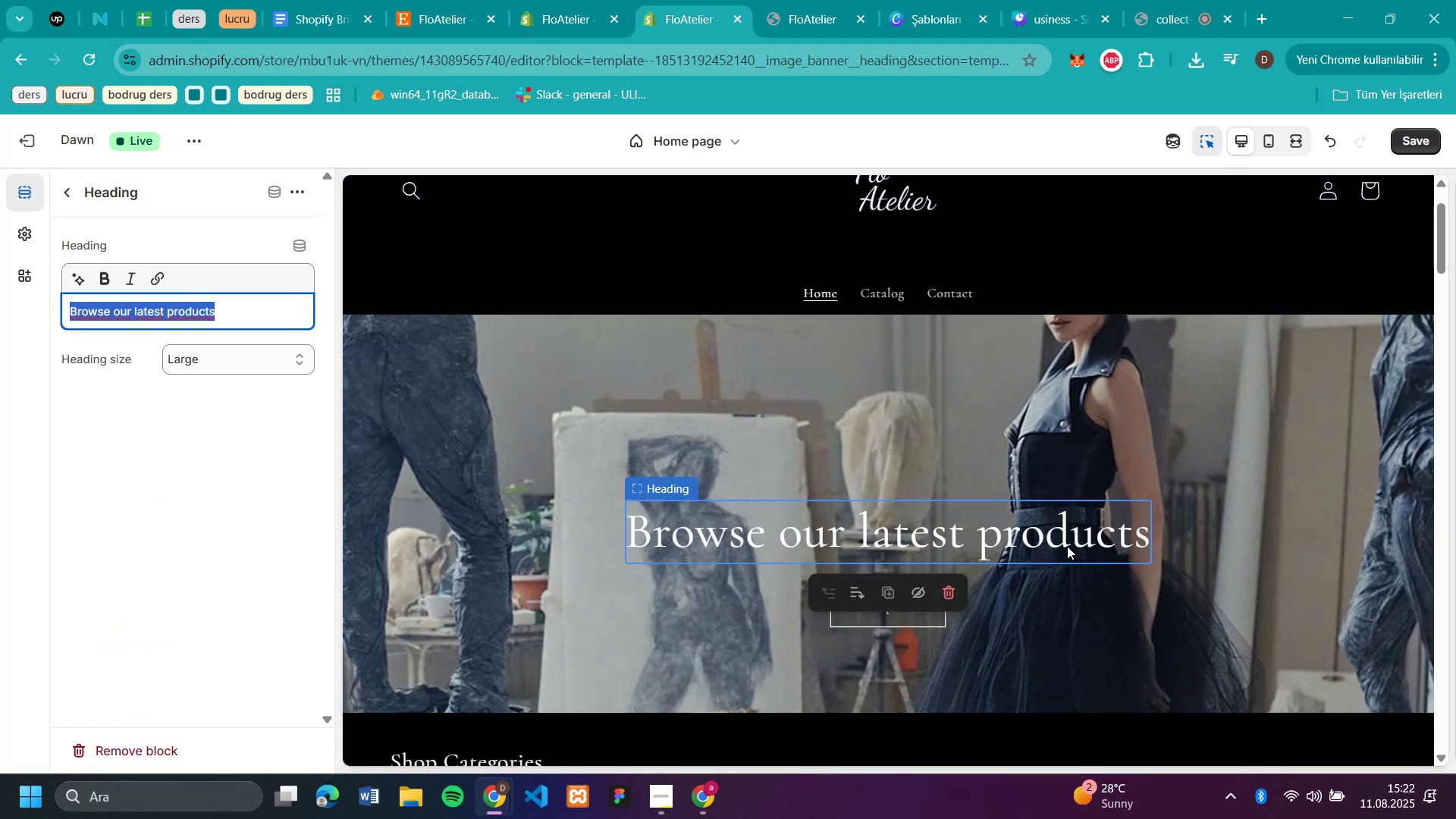 
wait(6.64)
 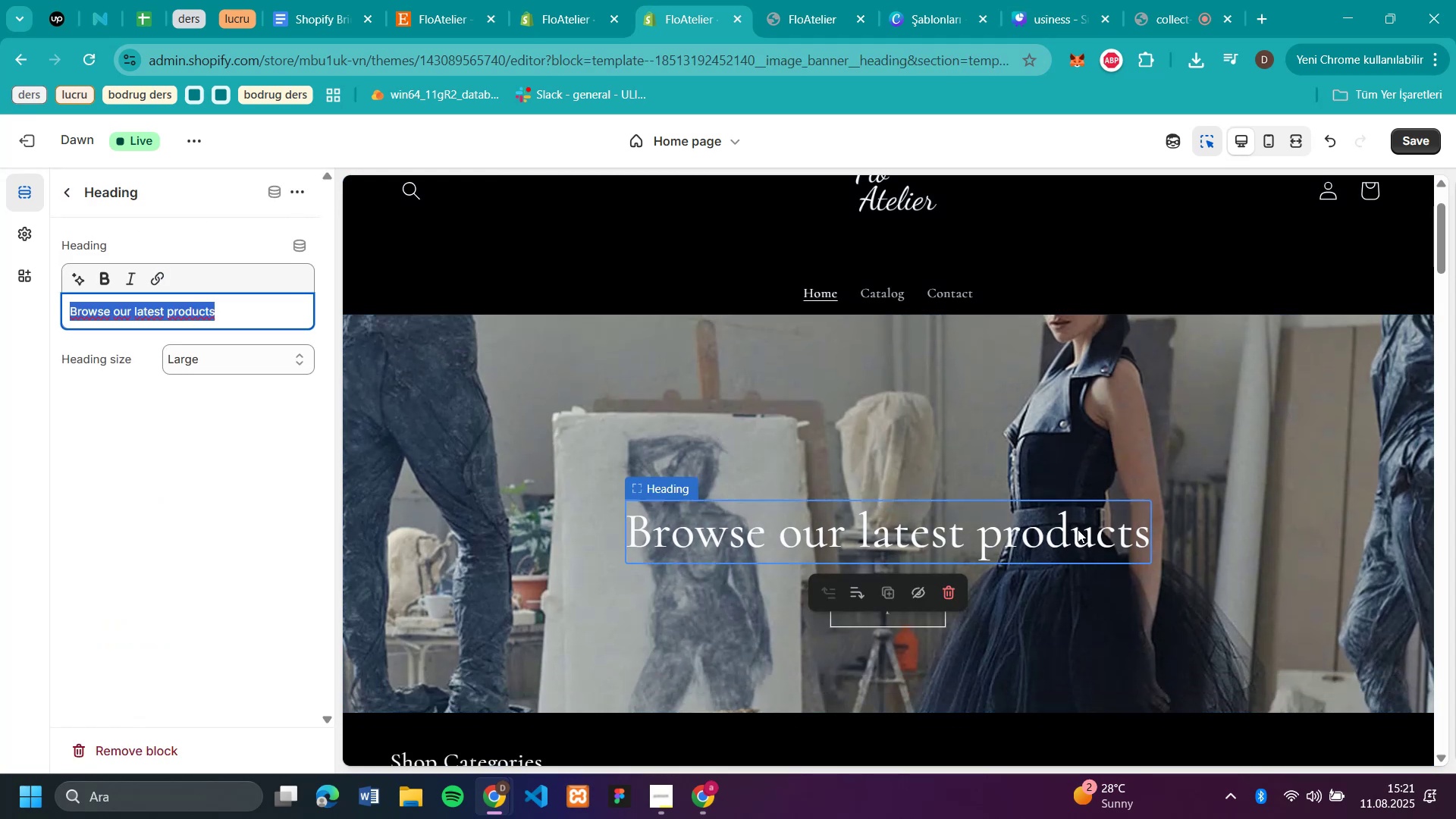 
scroll: coordinate [1135, 485], scroll_direction: down, amount: 1.0
 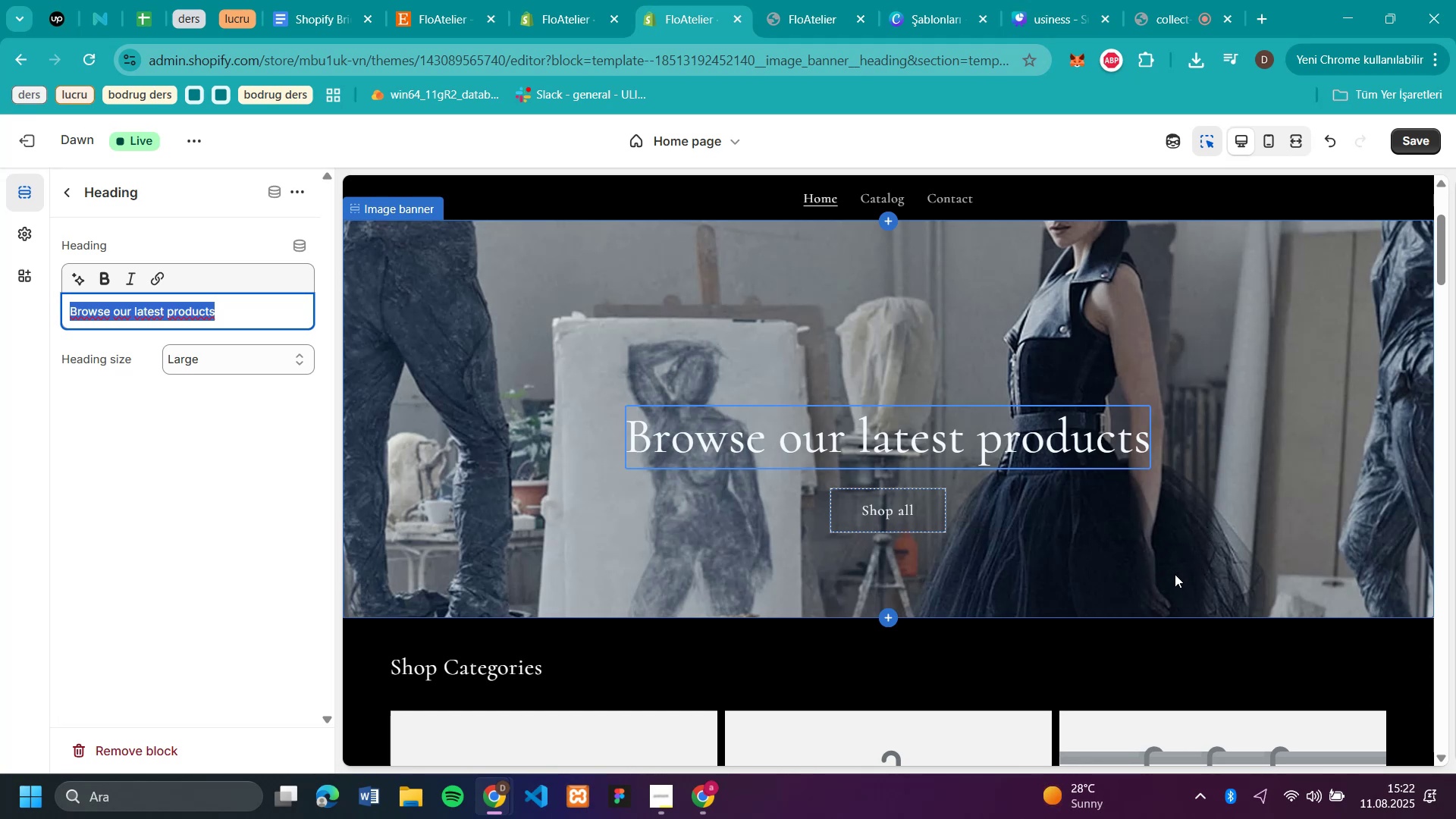 
wait(22.84)
 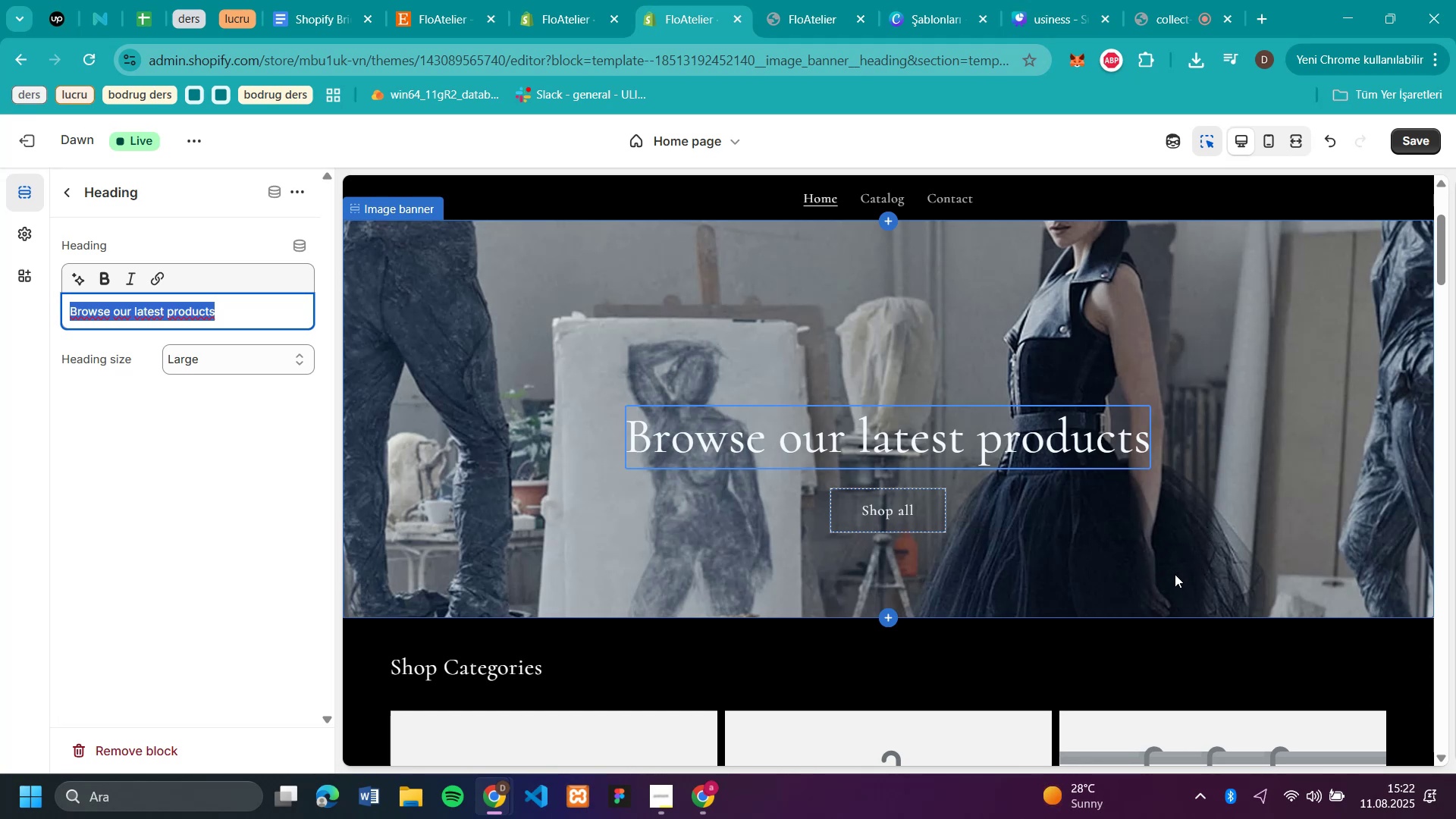 
left_click([435, 27])
 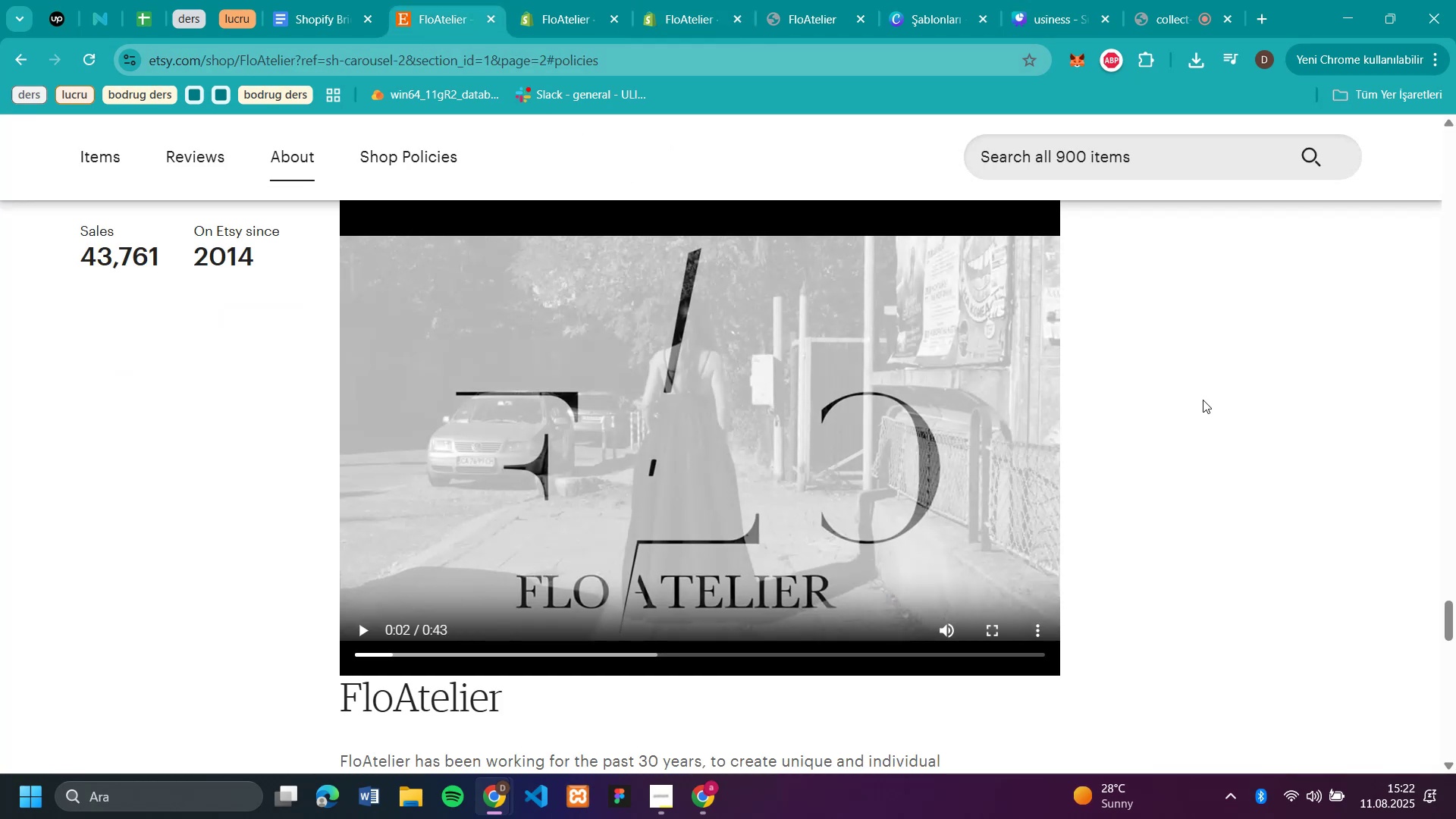 
scroll: coordinate [1072, 452], scroll_direction: down, amount: 4.0
 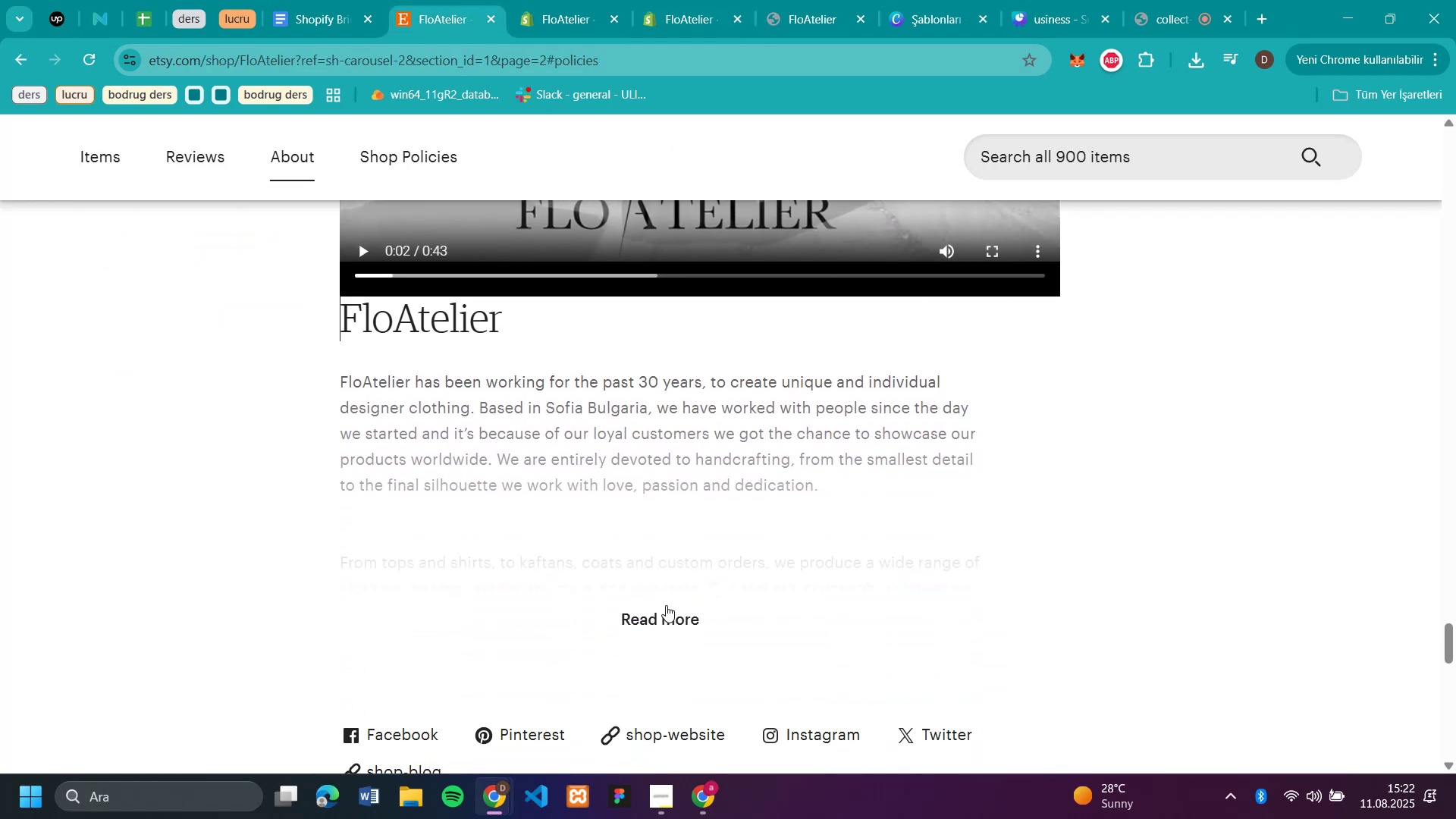 
left_click([663, 604])
 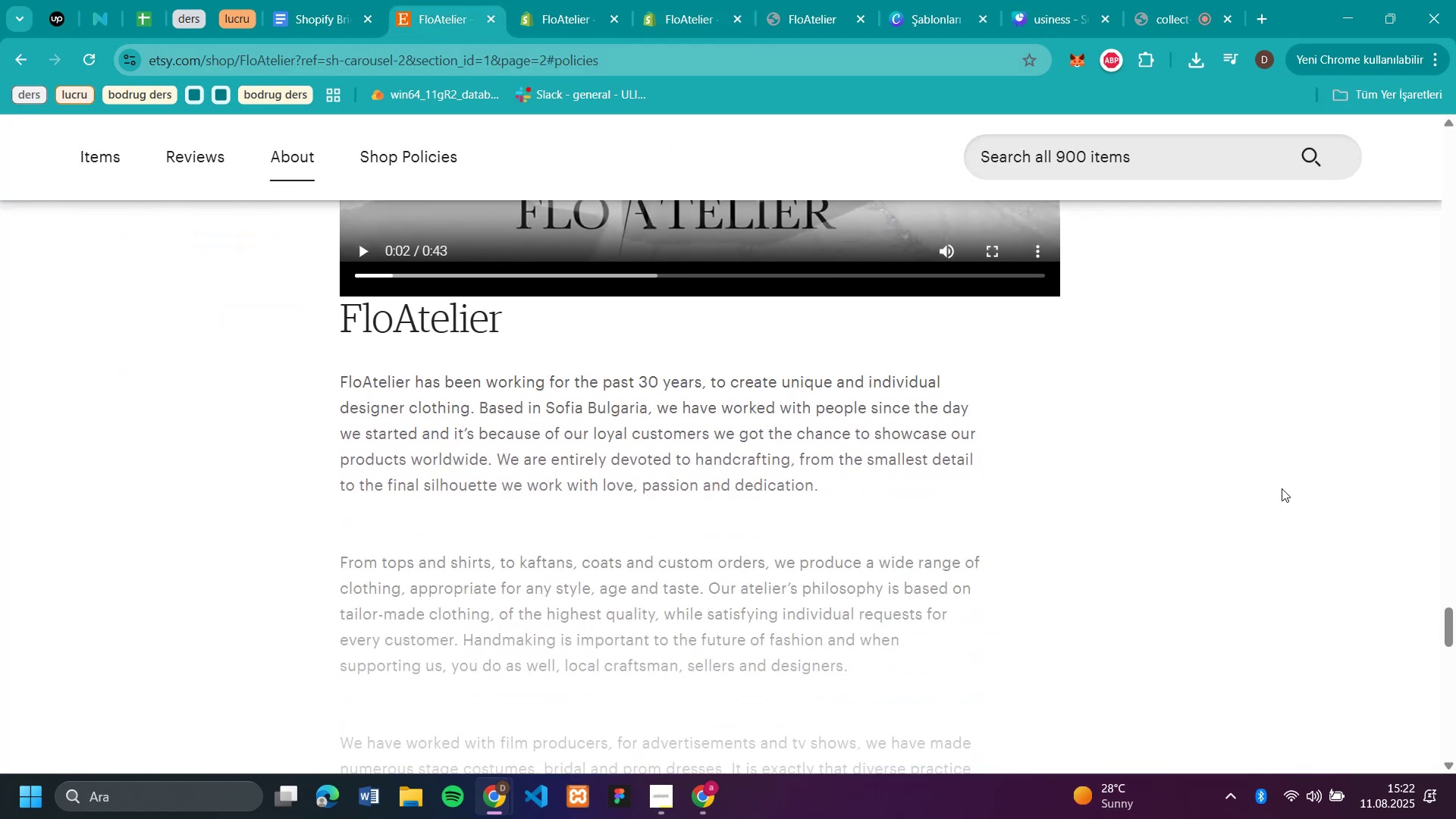 
scroll: coordinate [1282, 488], scroll_direction: down, amount: 5.0
 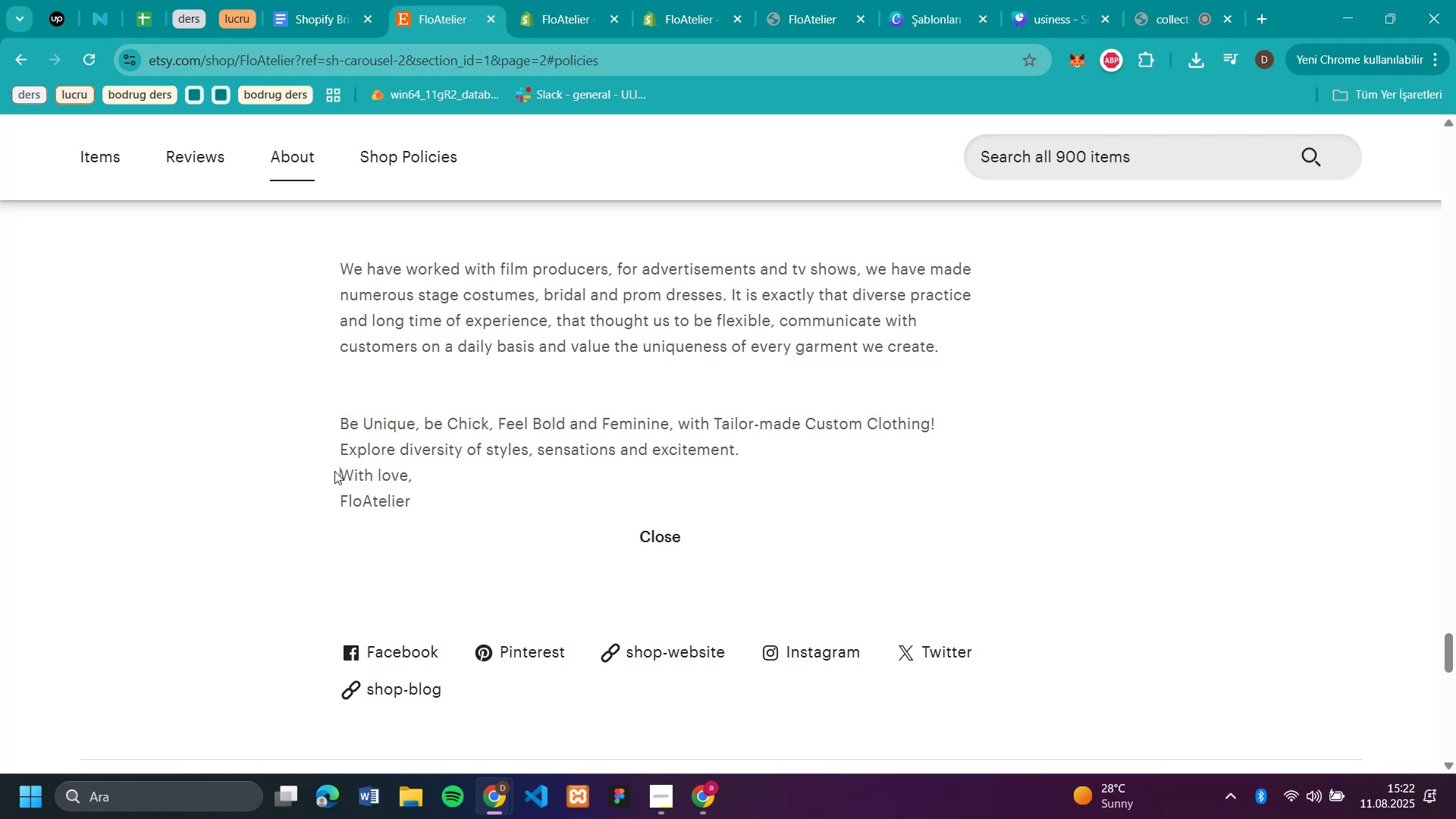 
wait(7.43)
 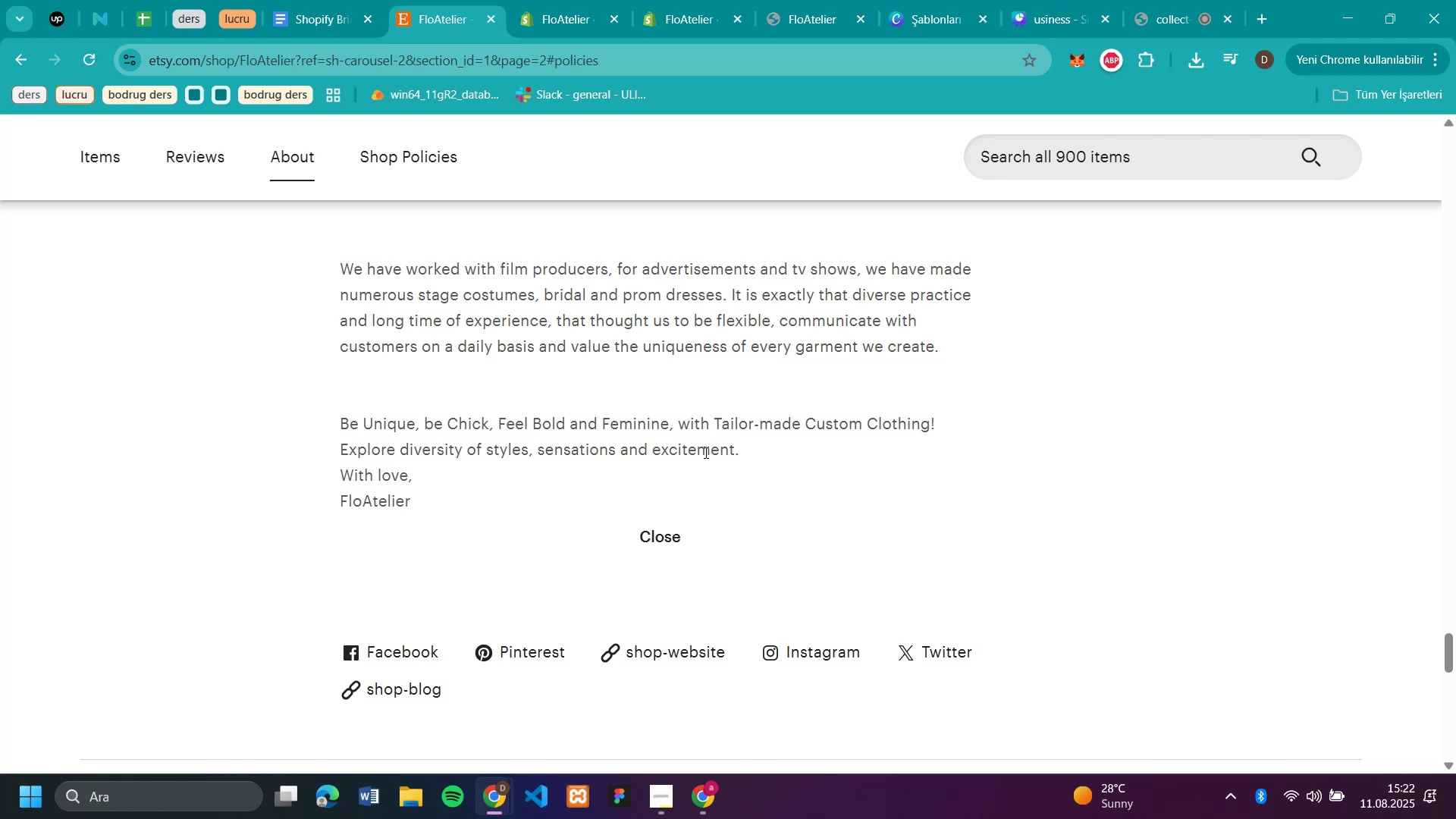 
key(Control+C)
 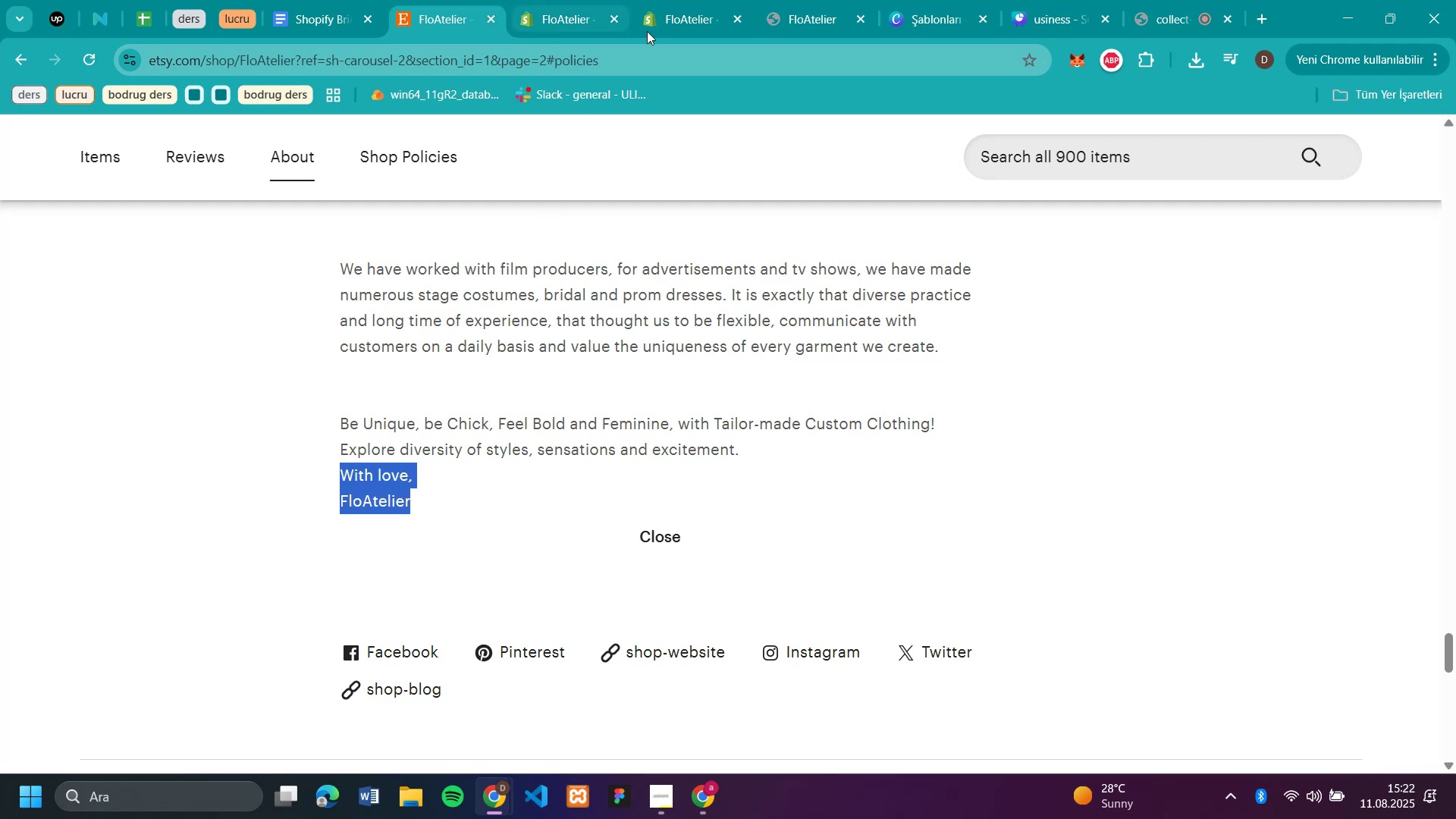 
left_click([684, 22])
 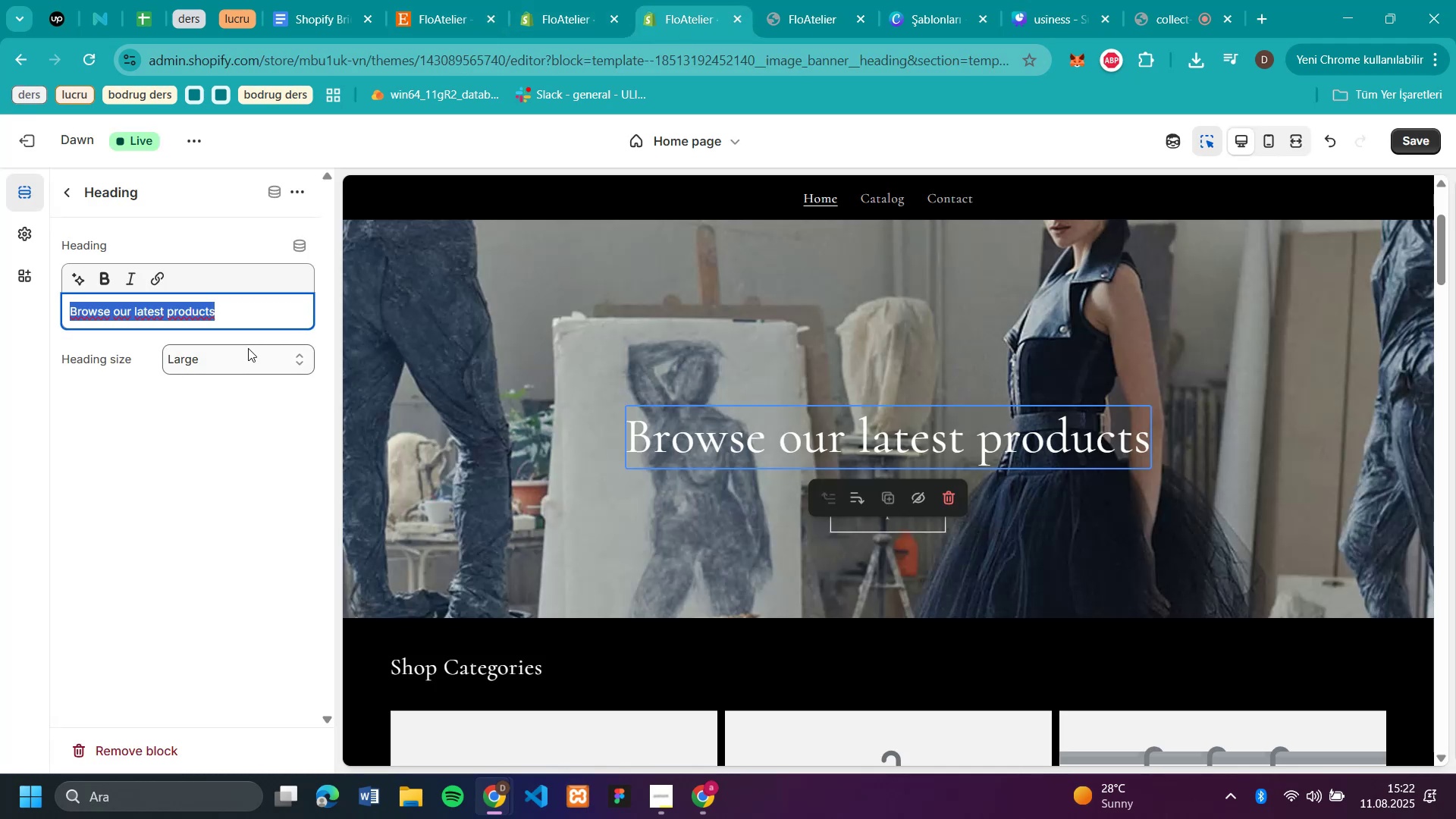 
key(Control+V)
 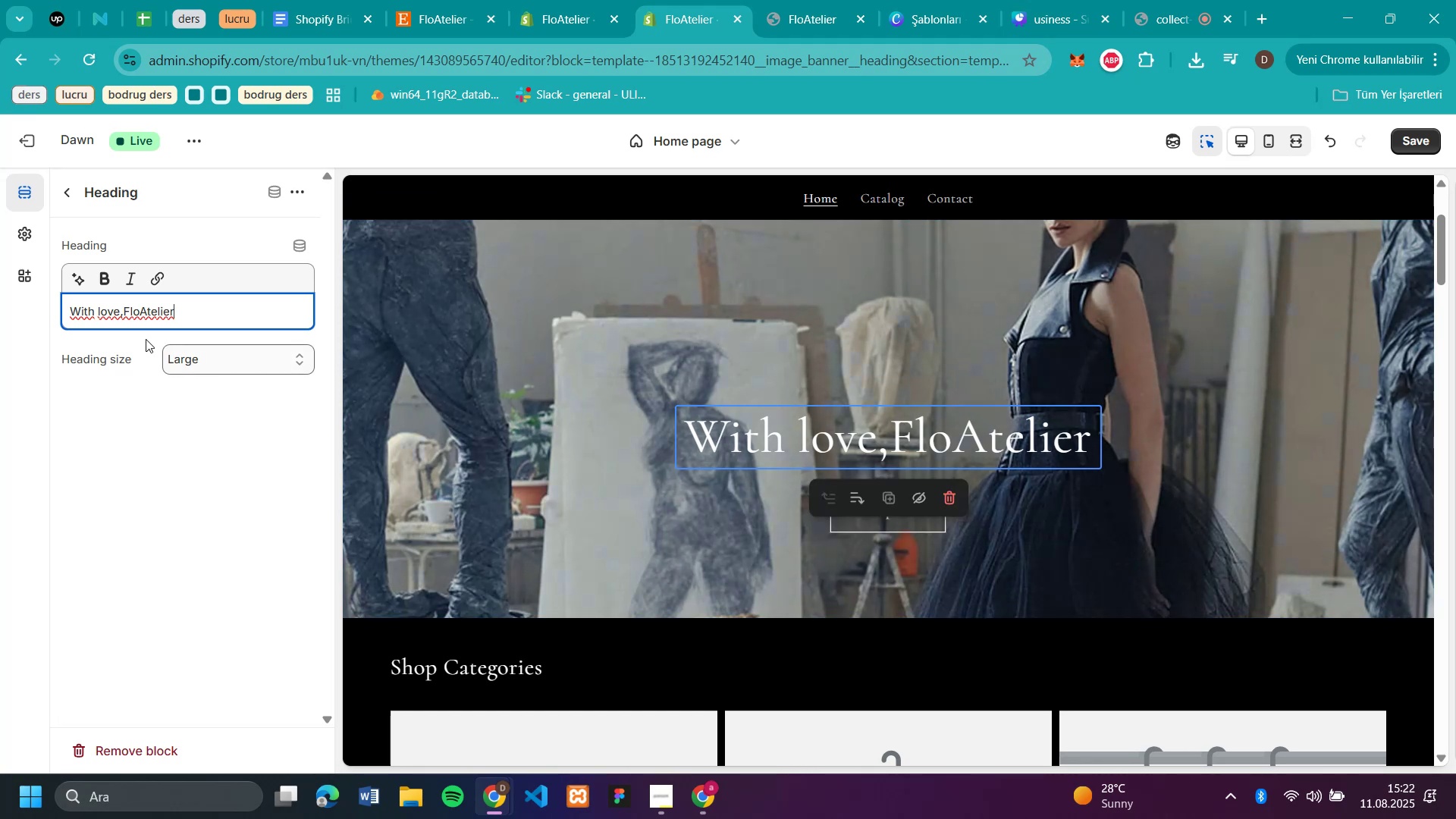 
left_click([124, 309])
 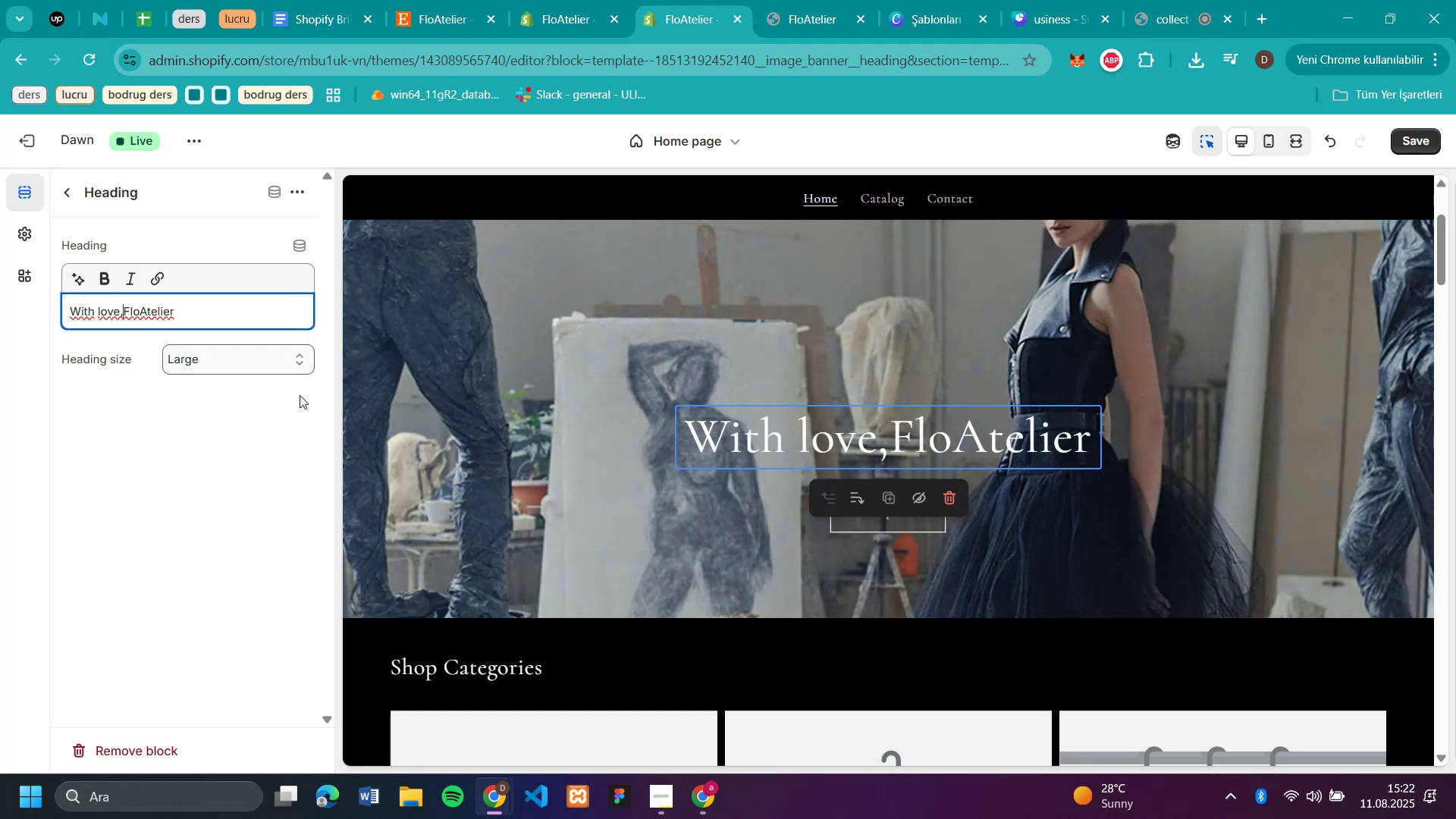 
key(Space)
 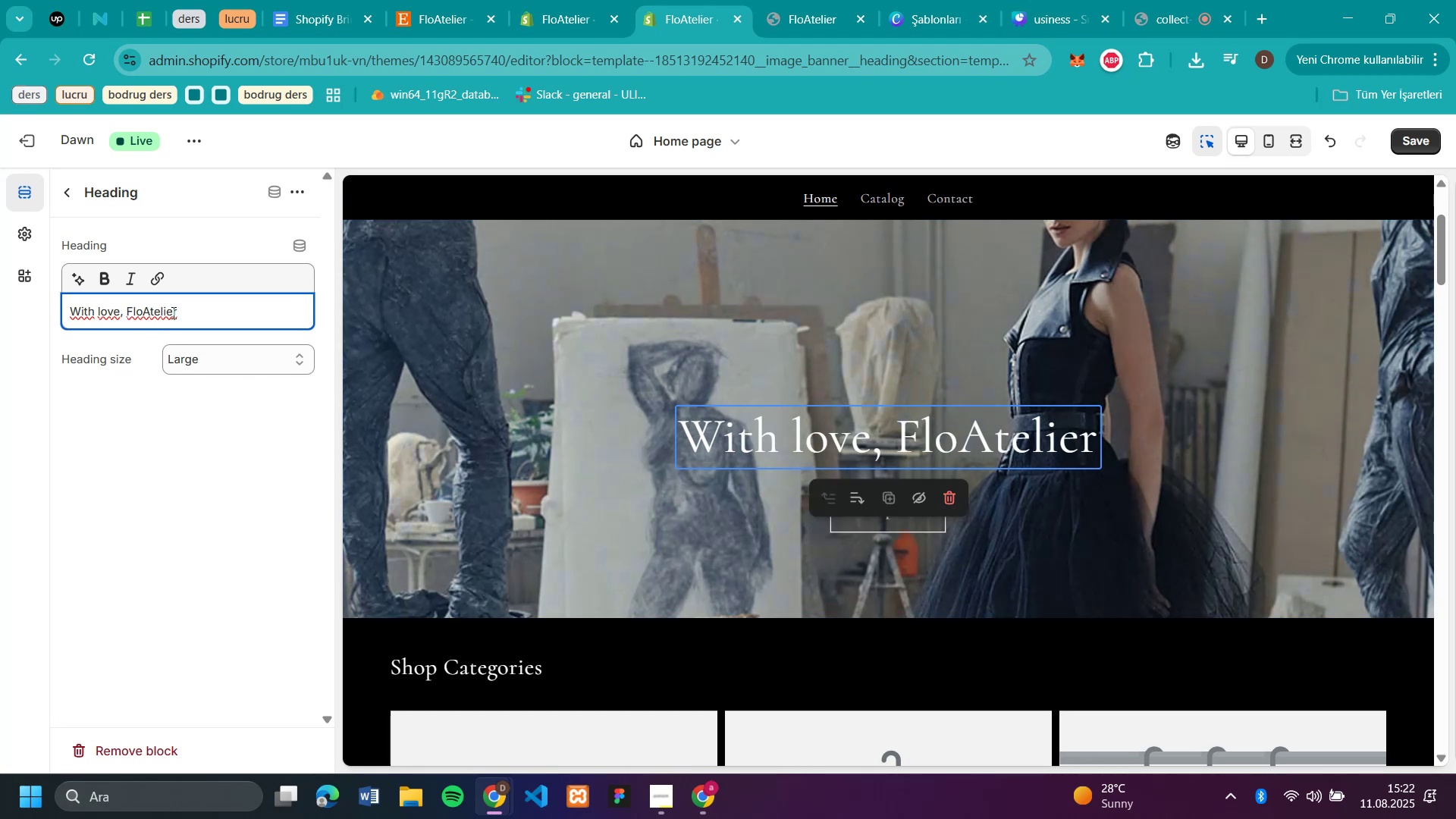 
left_click([182, 311])
 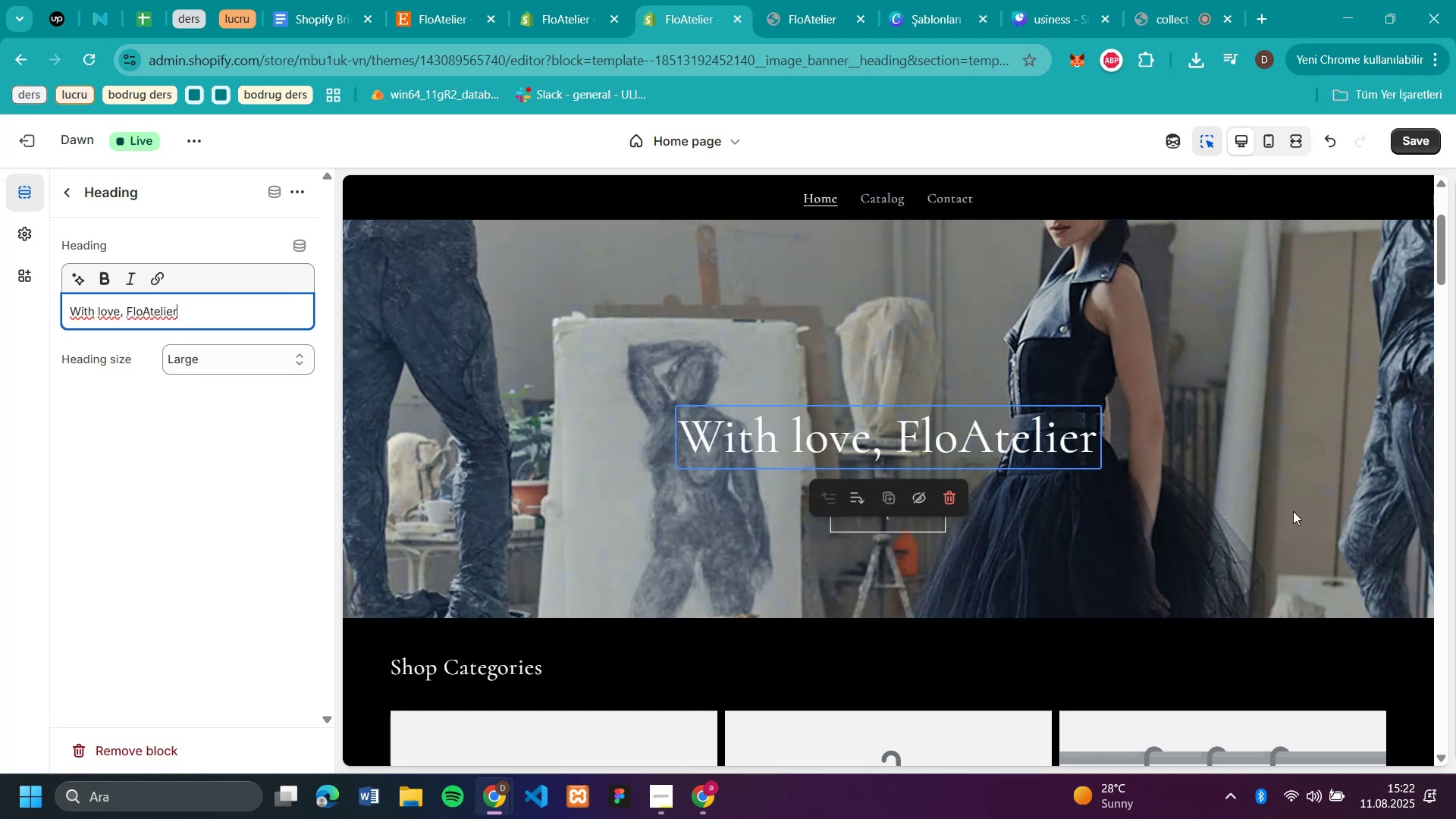 
scroll: coordinate [1301, 504], scroll_direction: up, amount: 3.0
 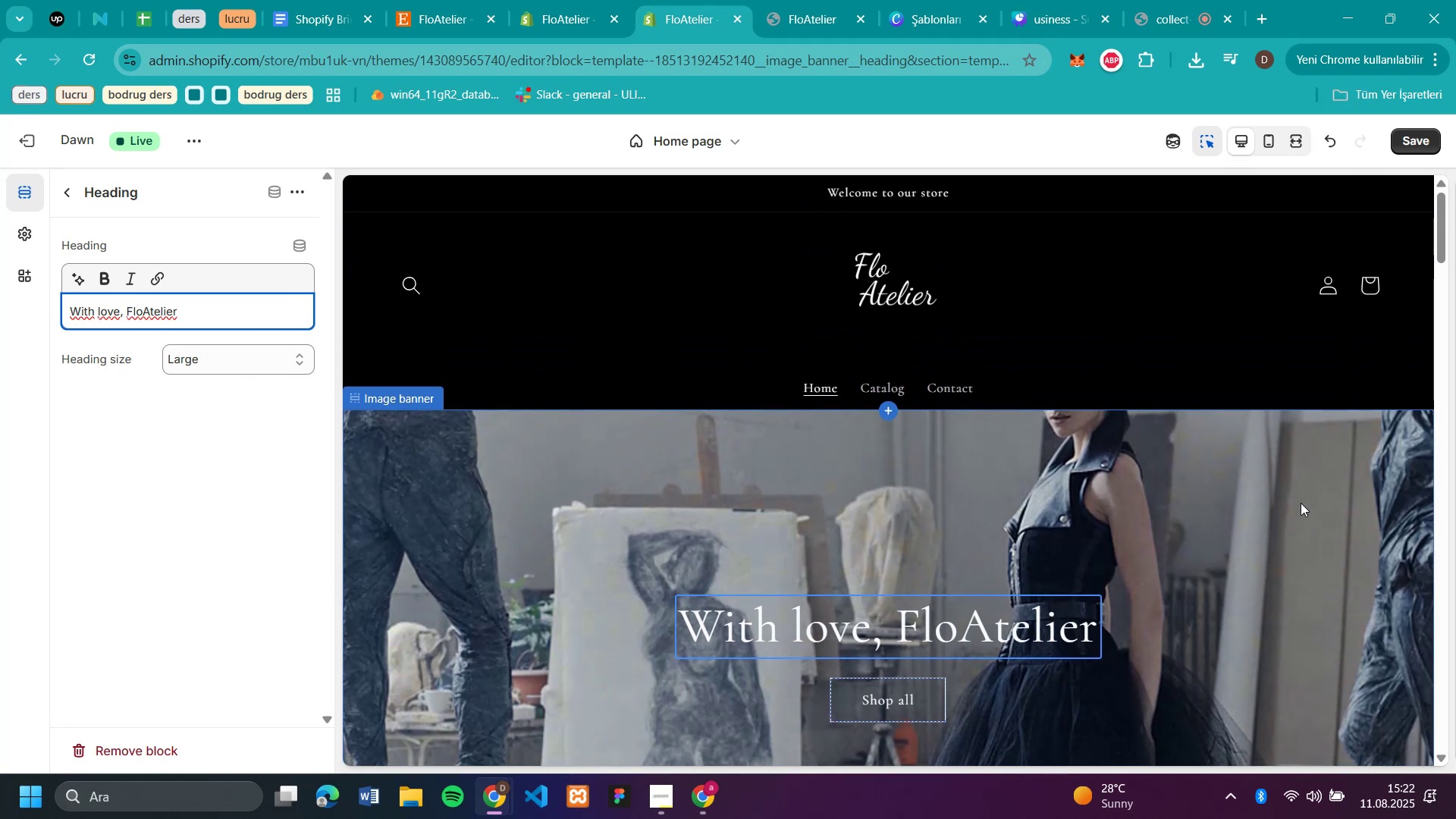 
scroll: coordinate [1301, 503], scroll_direction: down, amount: 2.0
 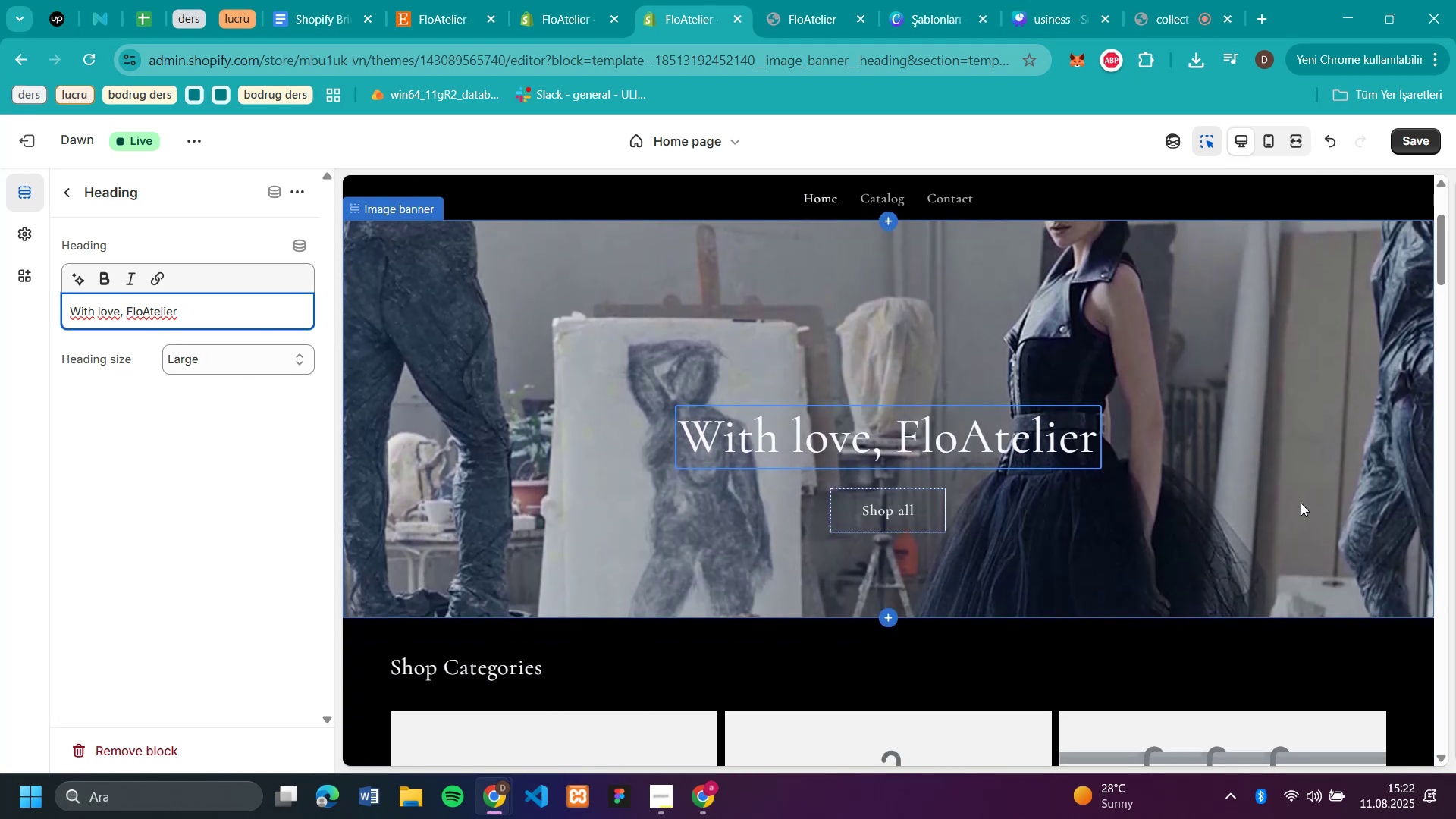 
scroll: coordinate [1301, 503], scroll_direction: up, amount: 3.0
 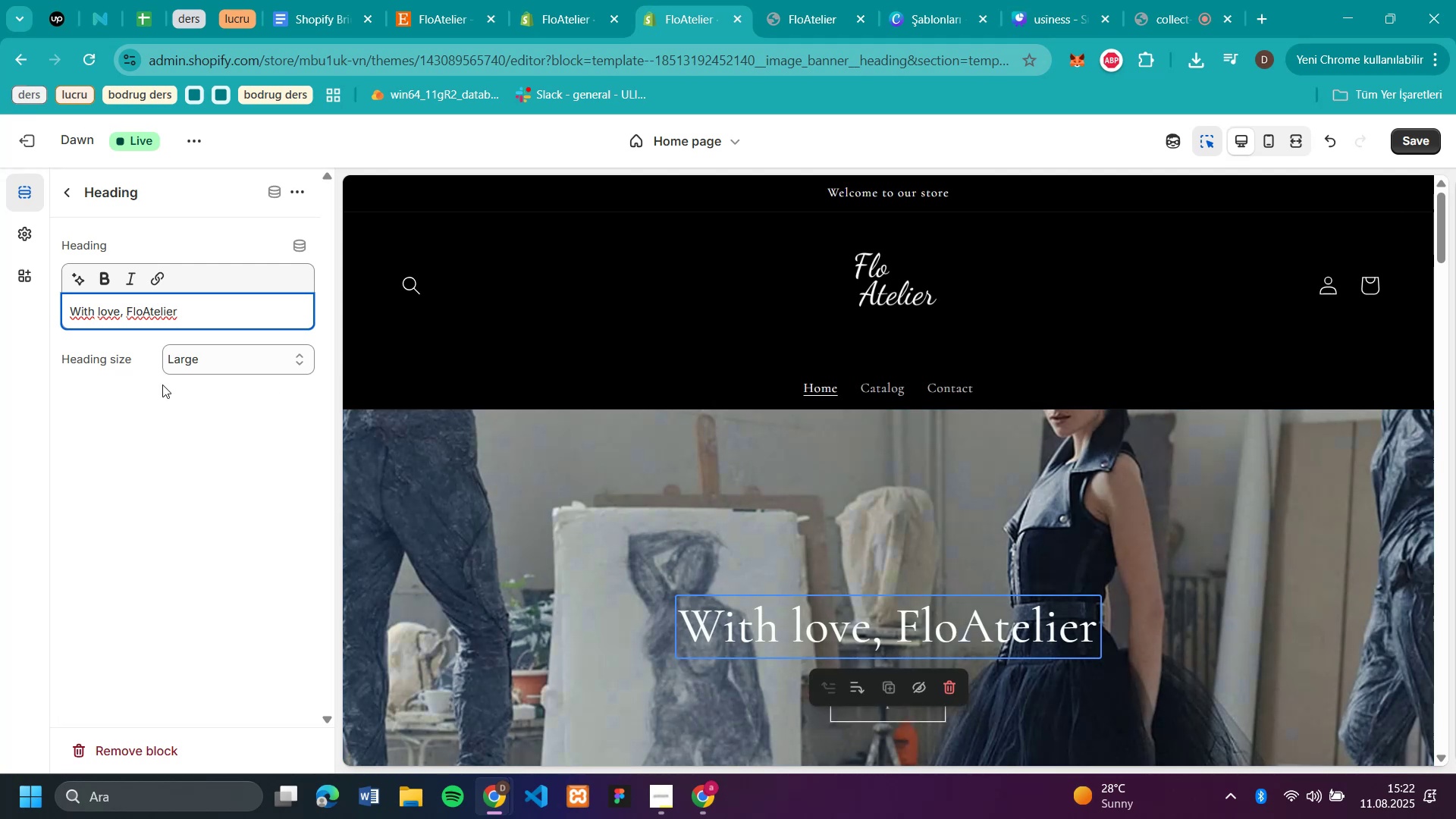 
left_click([161, 476])
 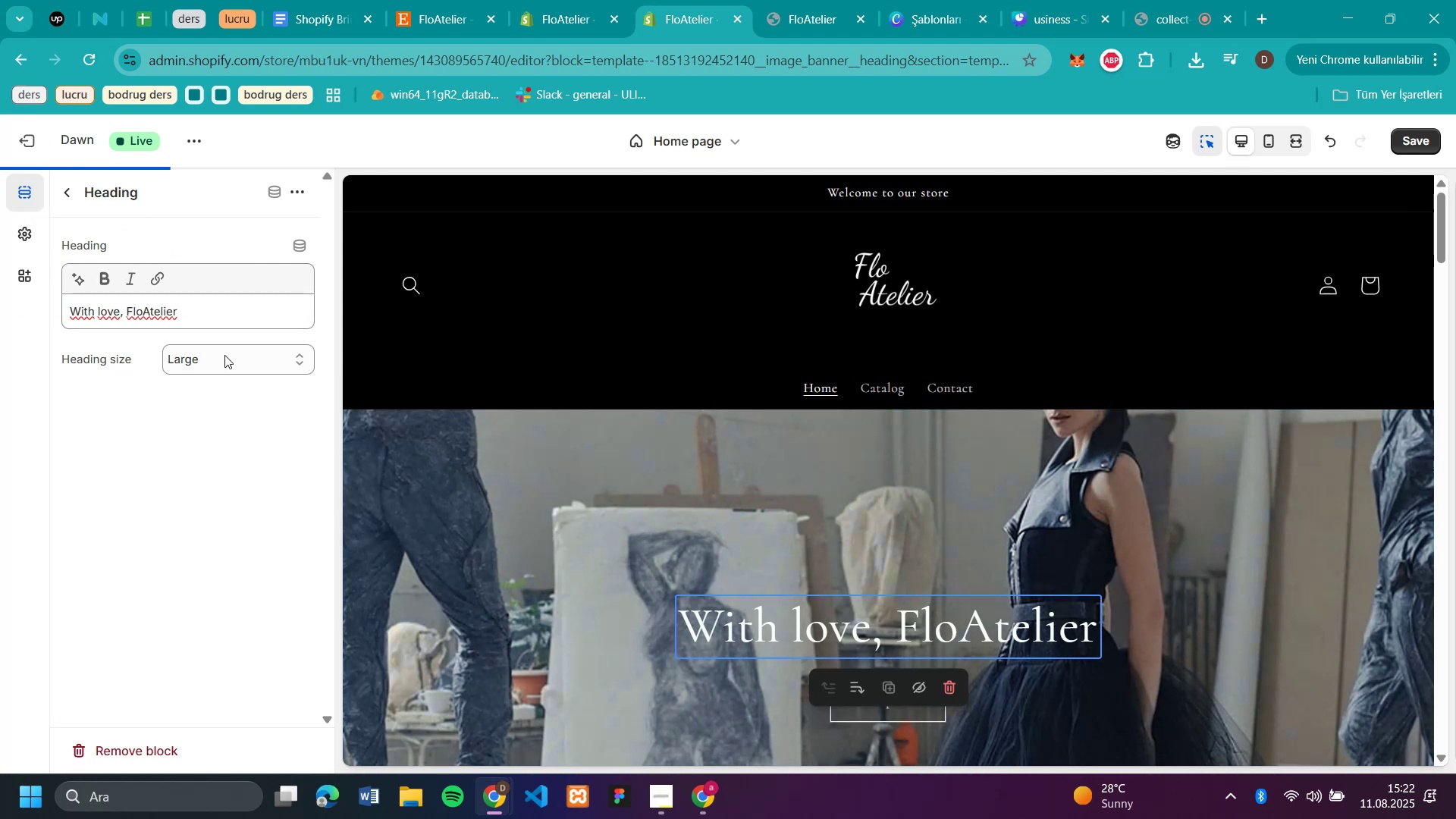 
left_click([221, 350])
 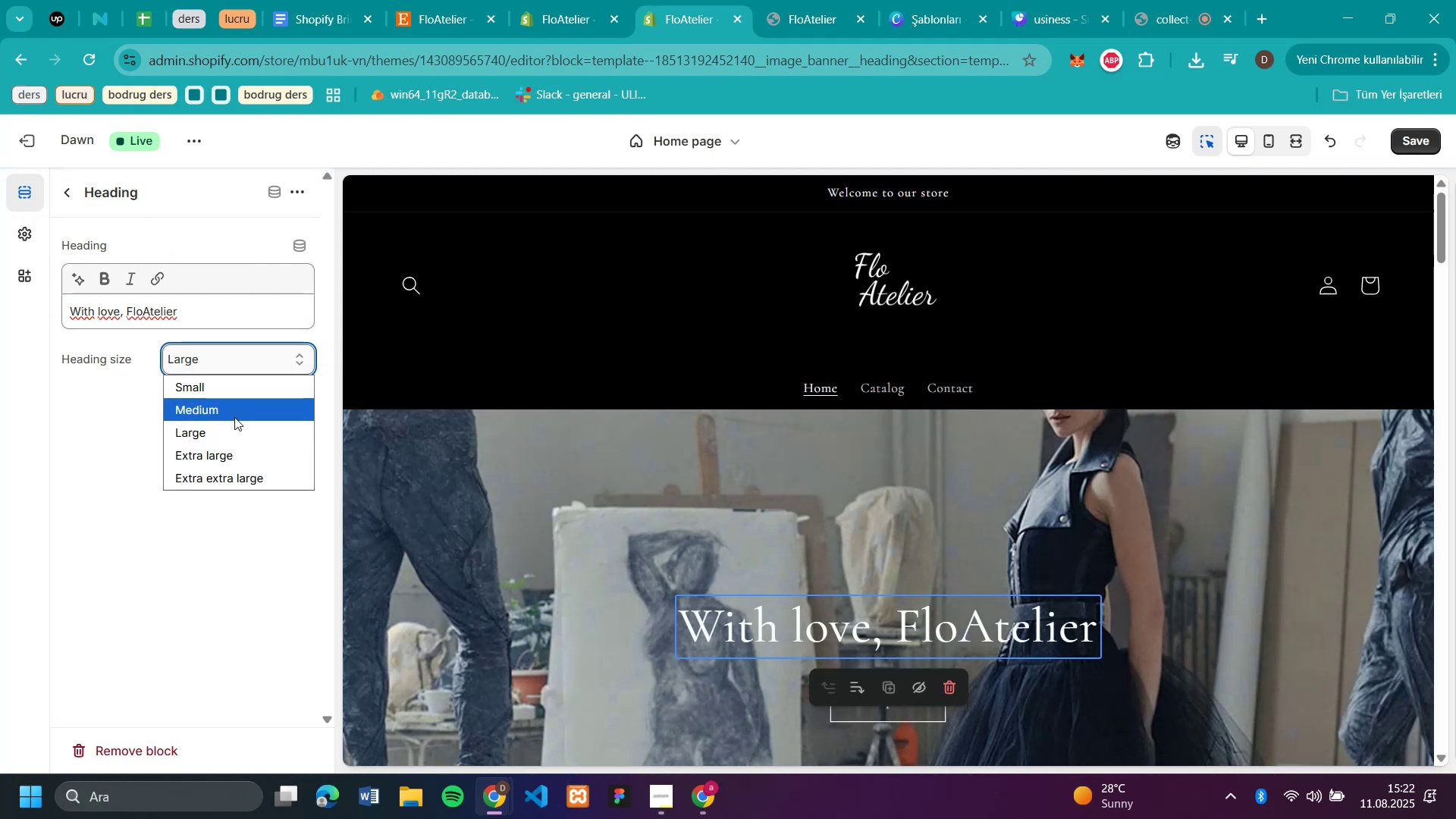 
left_click([231, 411])
 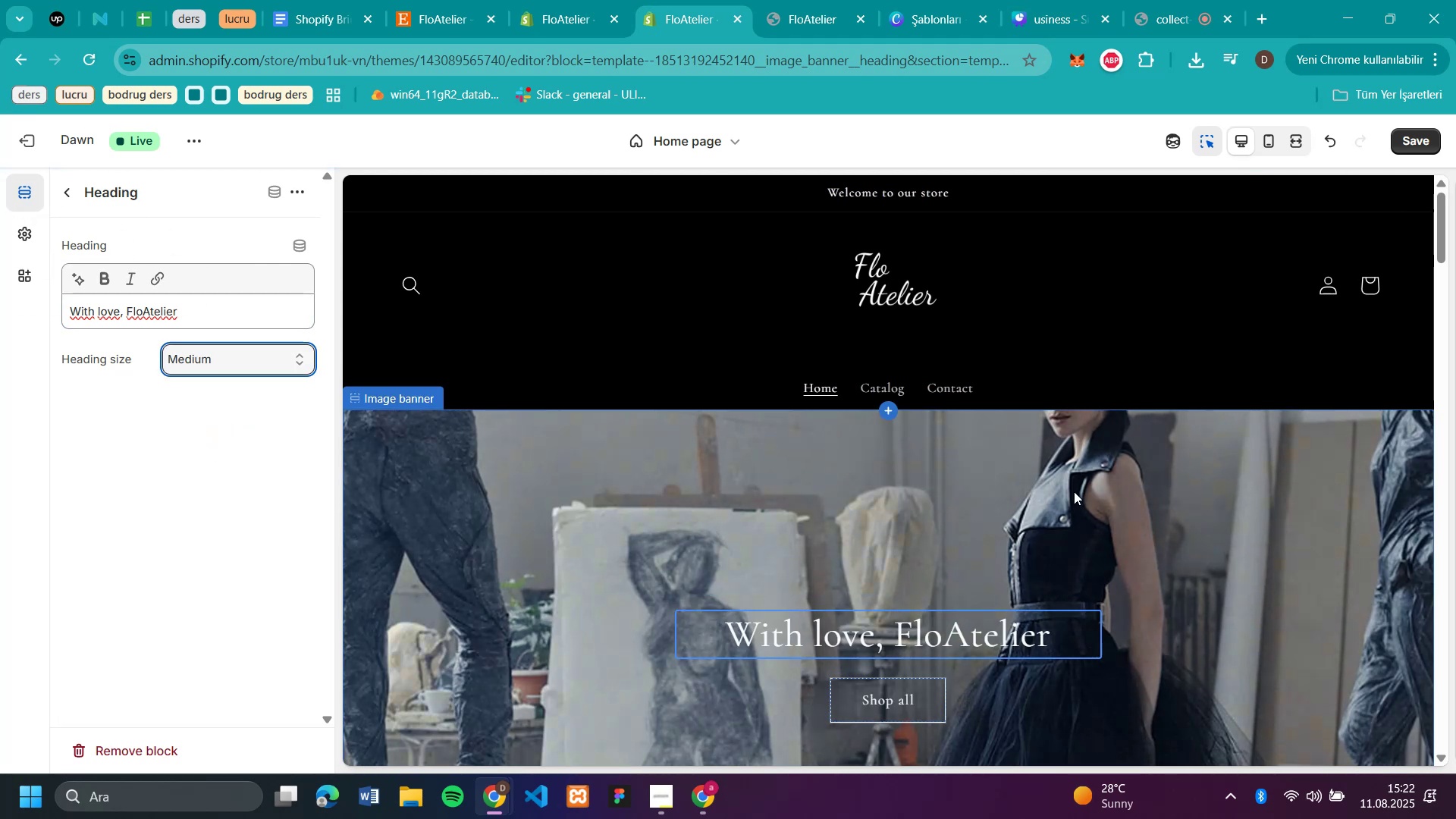 
scroll: coordinate [1164, 459], scroll_direction: down, amount: 2.0
 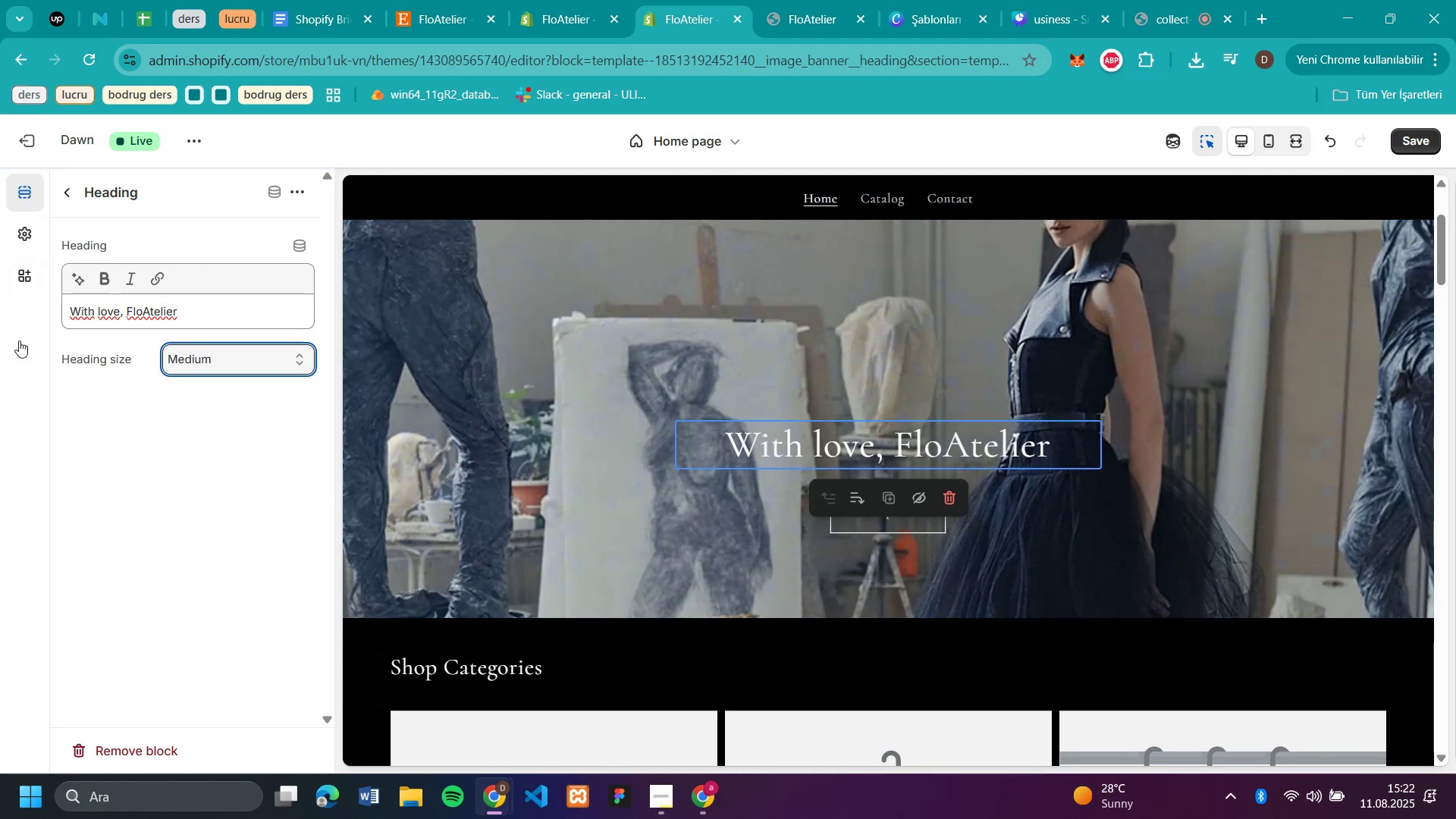 
left_click([98, 479])
 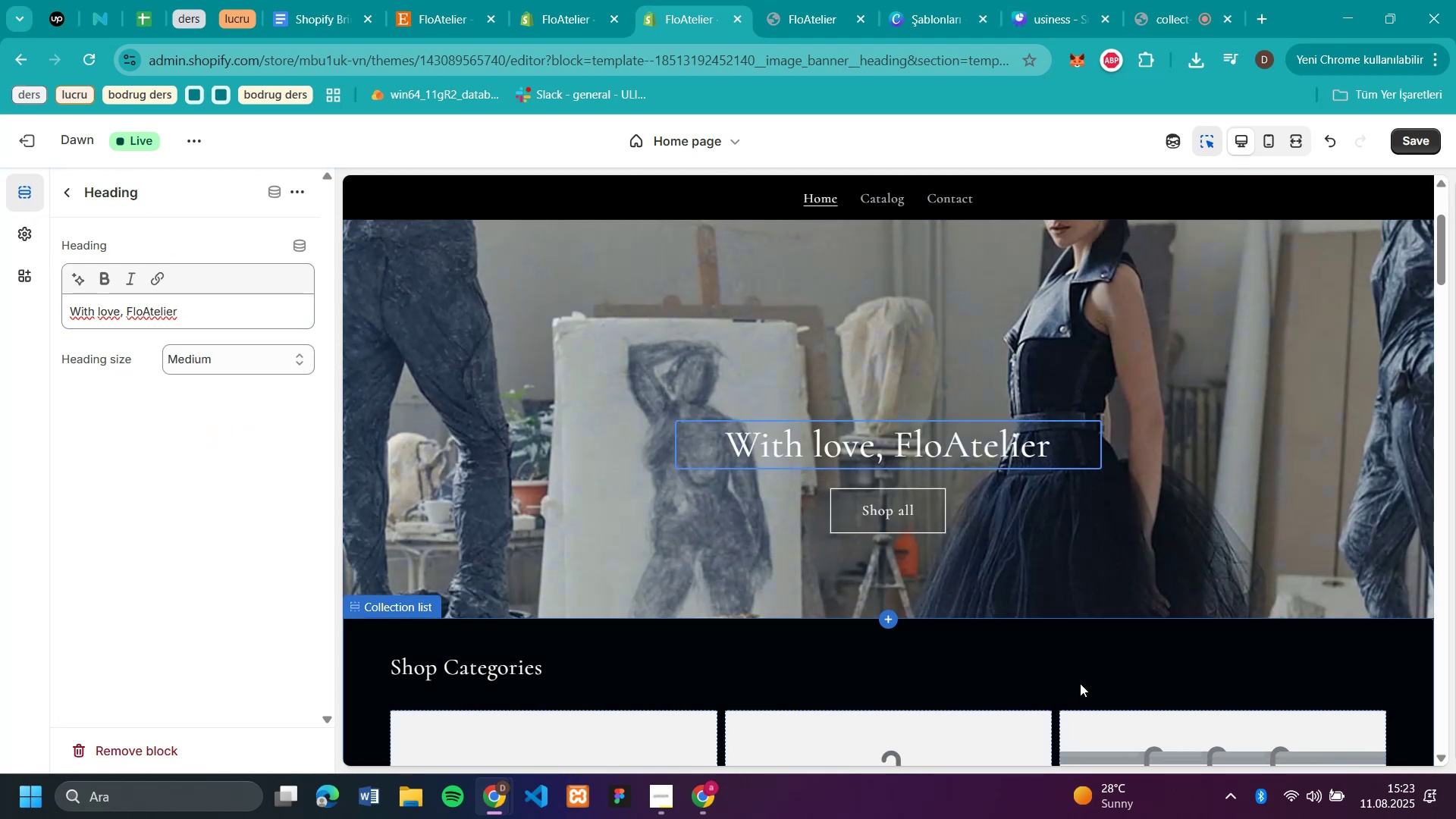 
scroll: coordinate [1455, 398], scroll_direction: up, amount: 10.0
 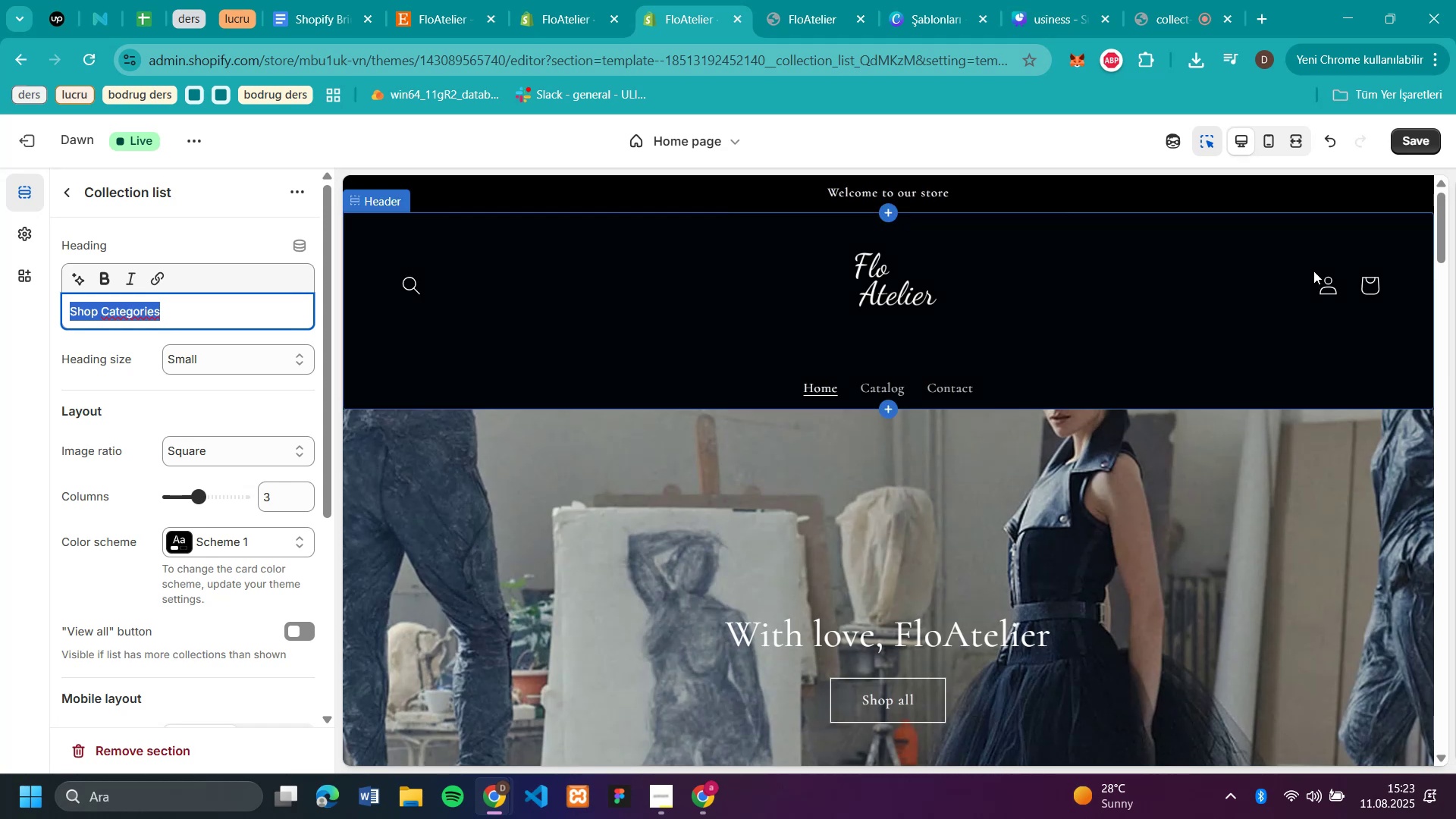 
scroll: coordinate [1313, 271], scroll_direction: down, amount: 1.0
 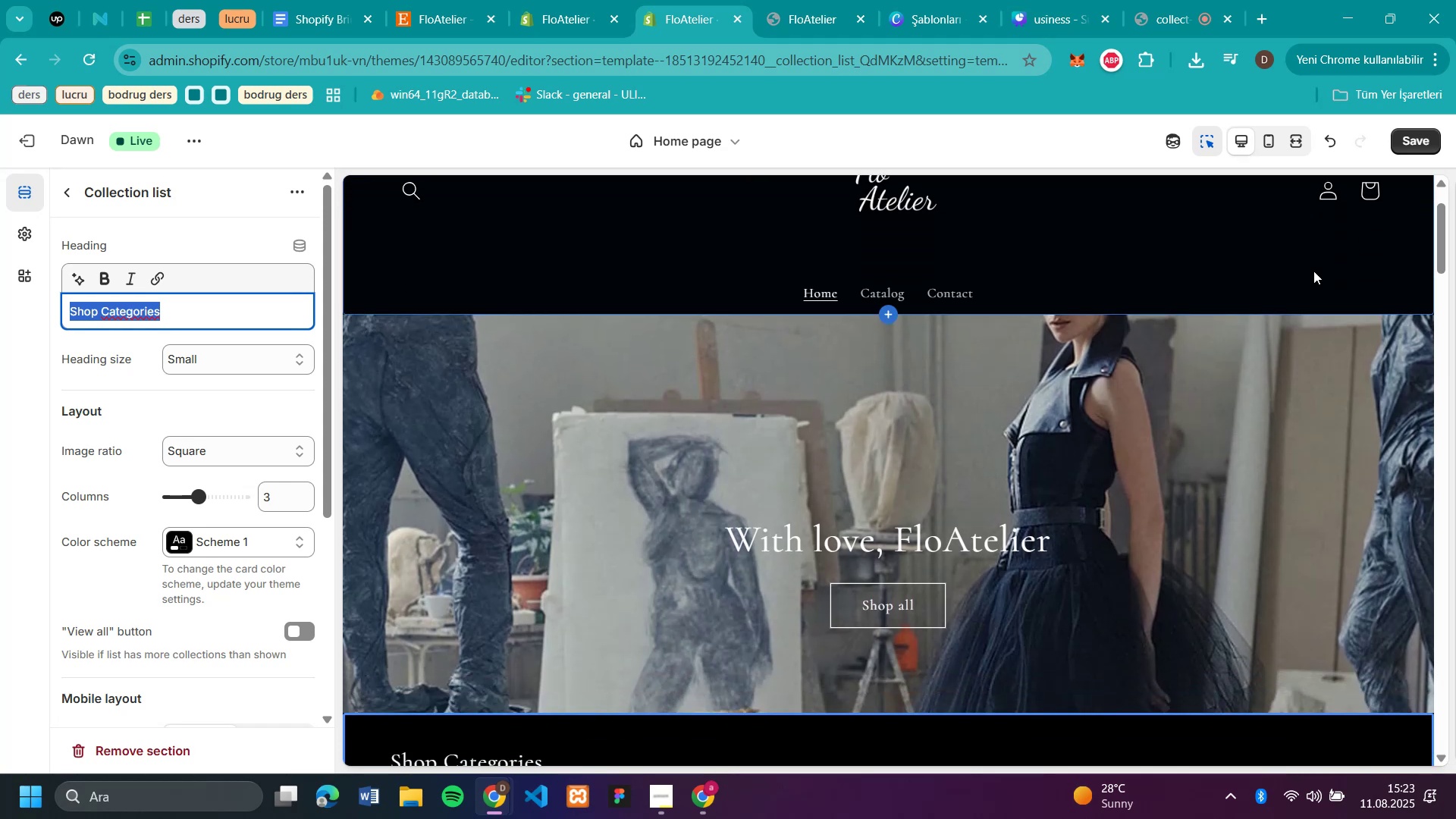 
wait(8.58)
 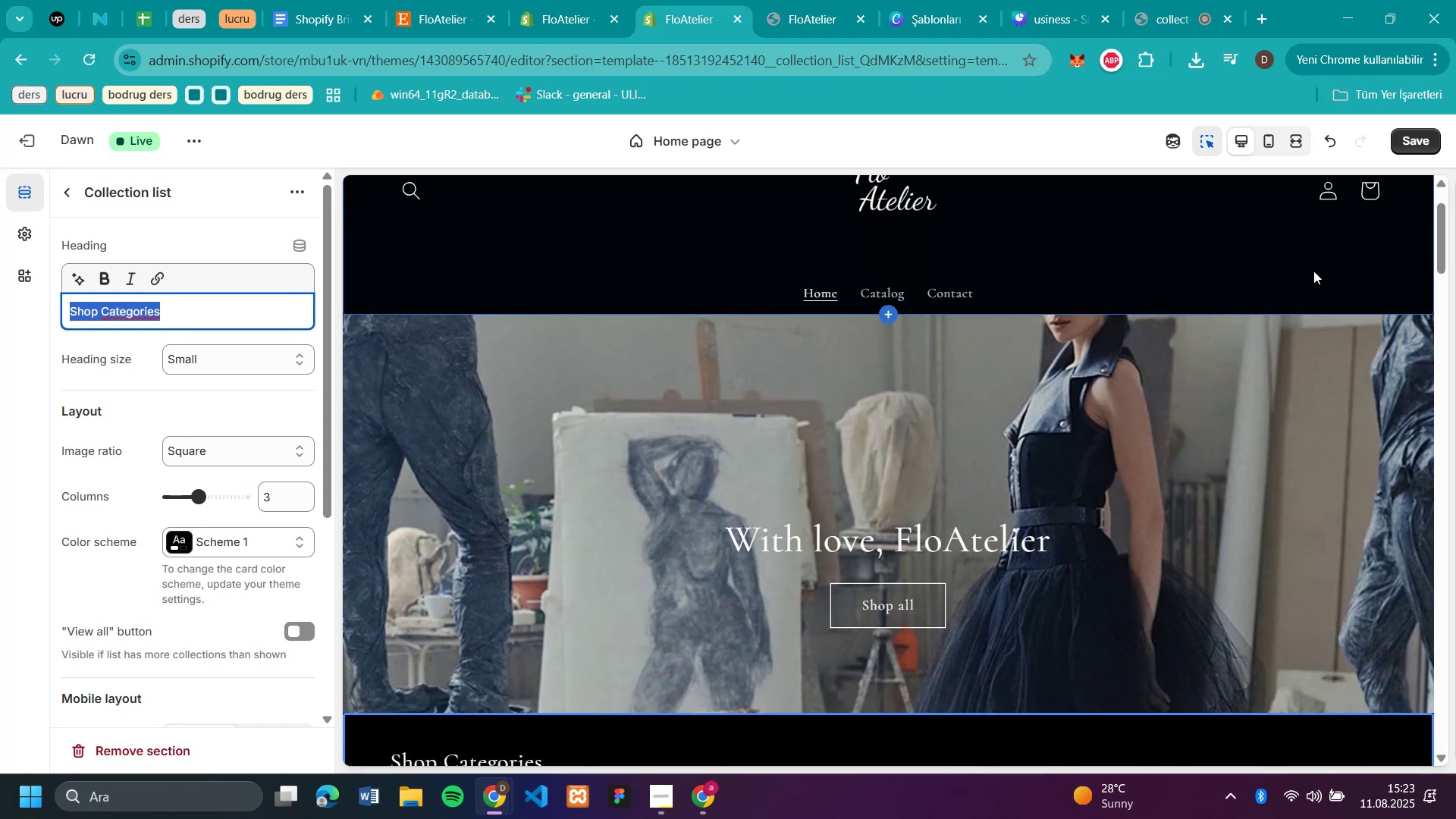 
scroll: coordinate [1254, 253], scroll_direction: up, amount: 9.0
 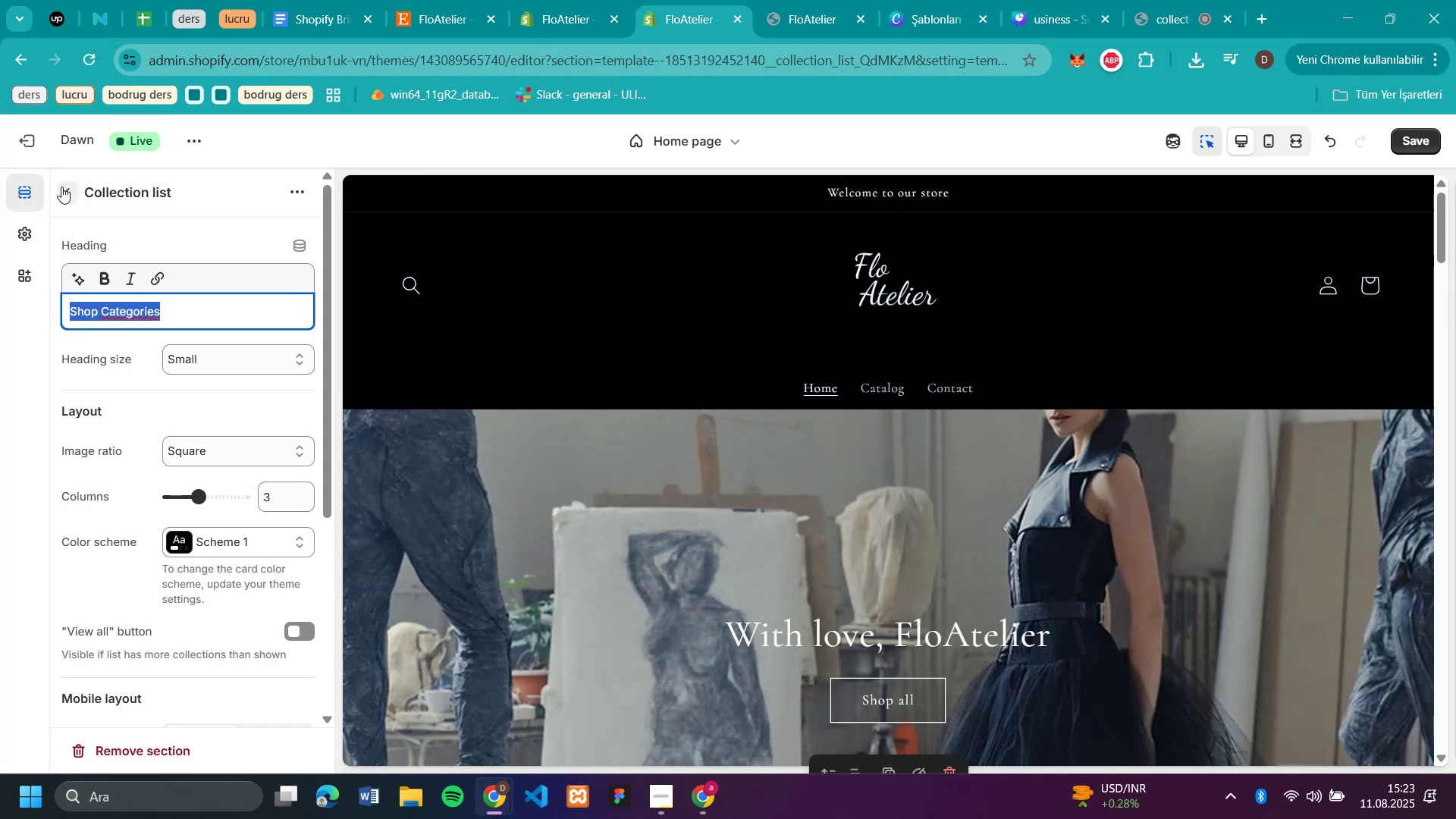 
left_click([61, 187])
 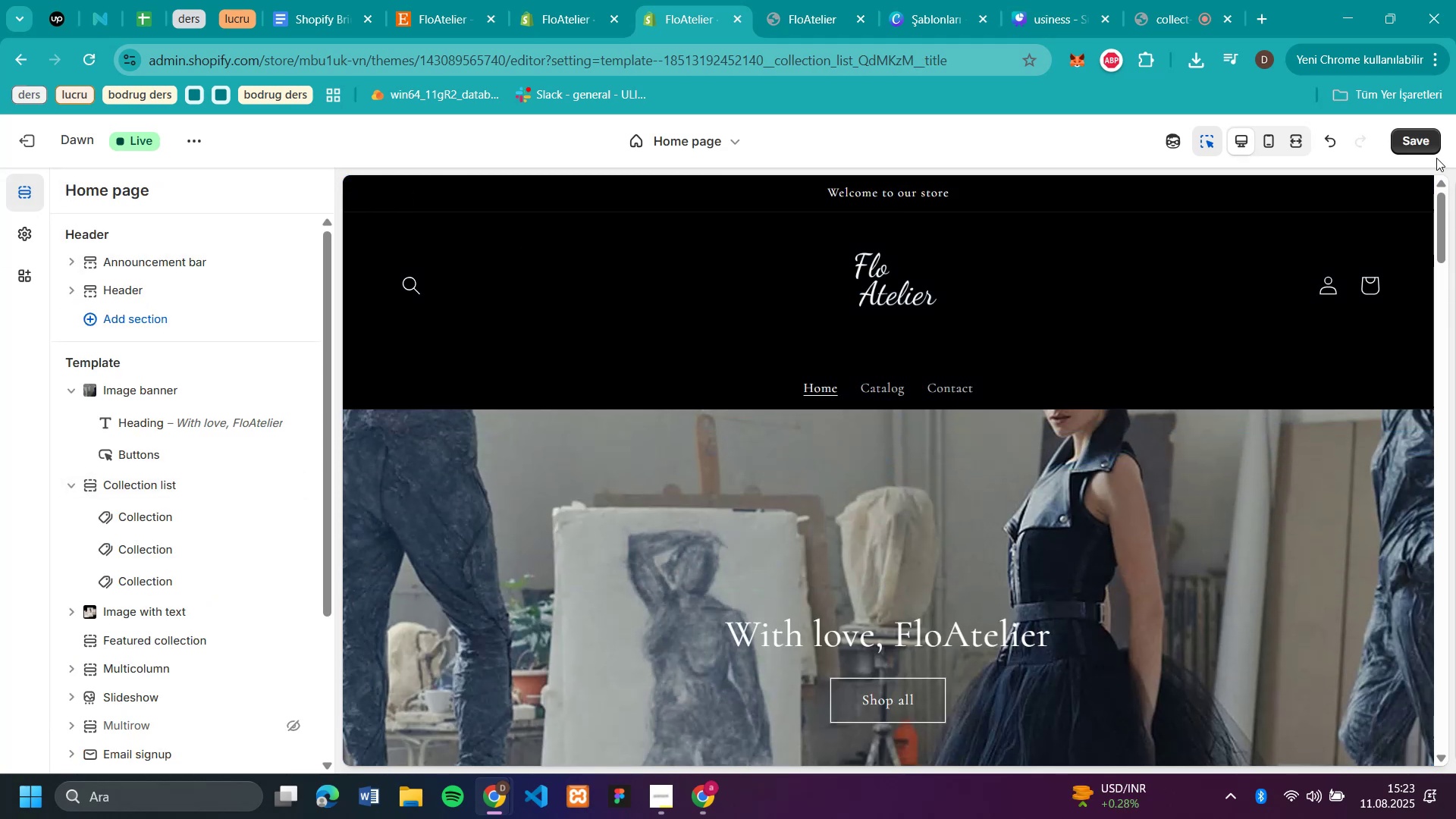 
left_click([1430, 146])
 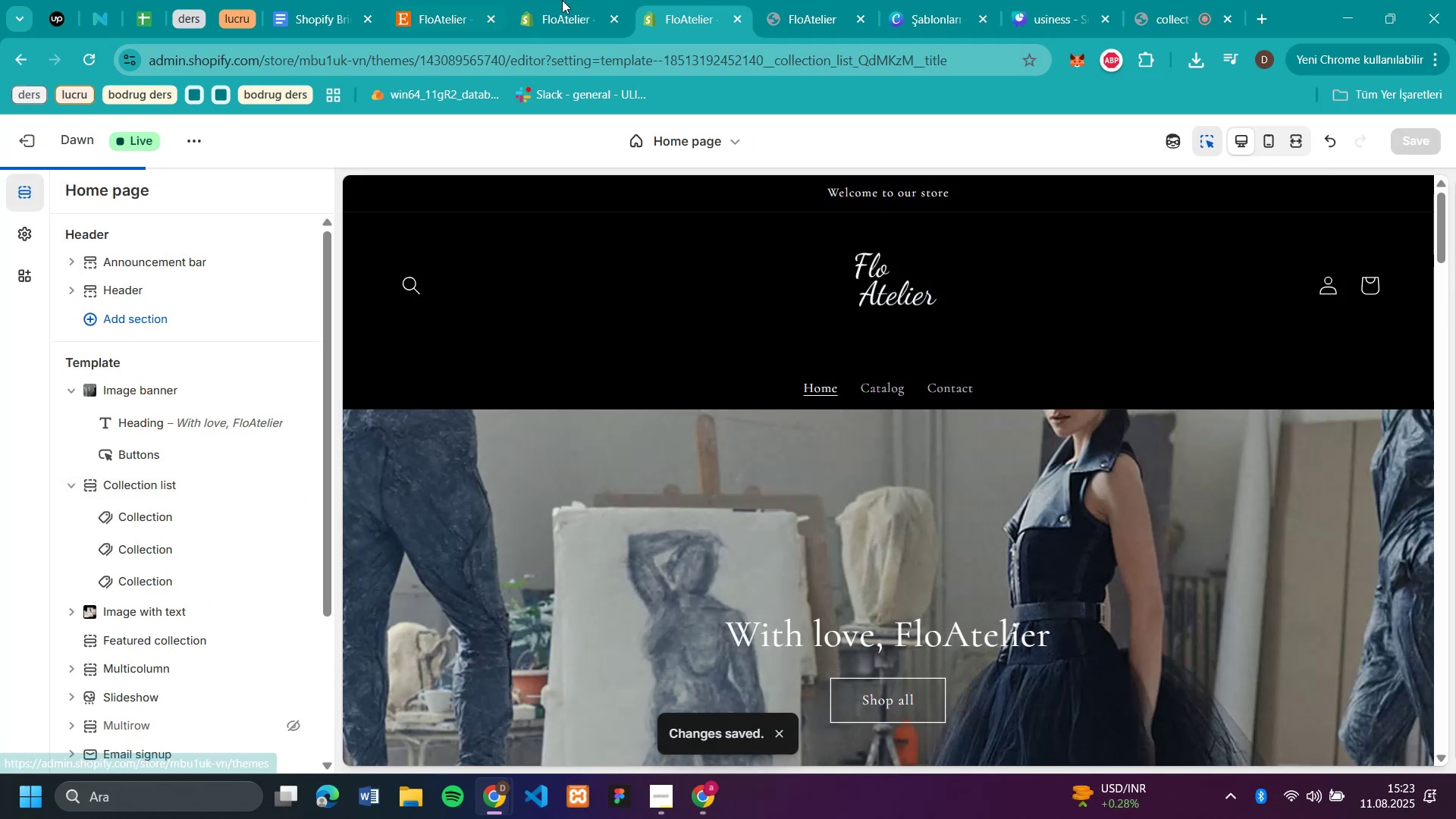 
left_click([829, 14])
 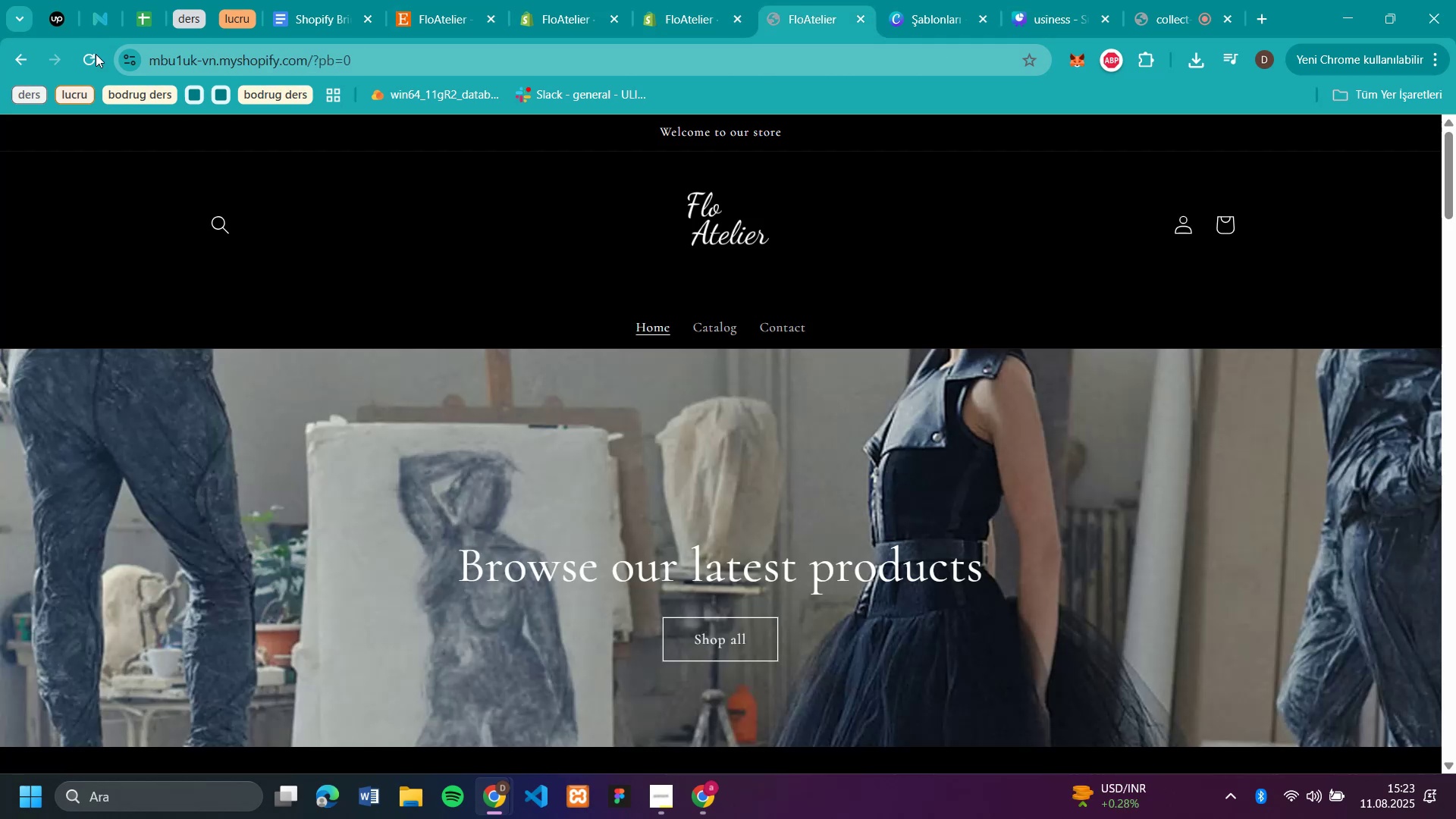 
left_click([96, 54])
 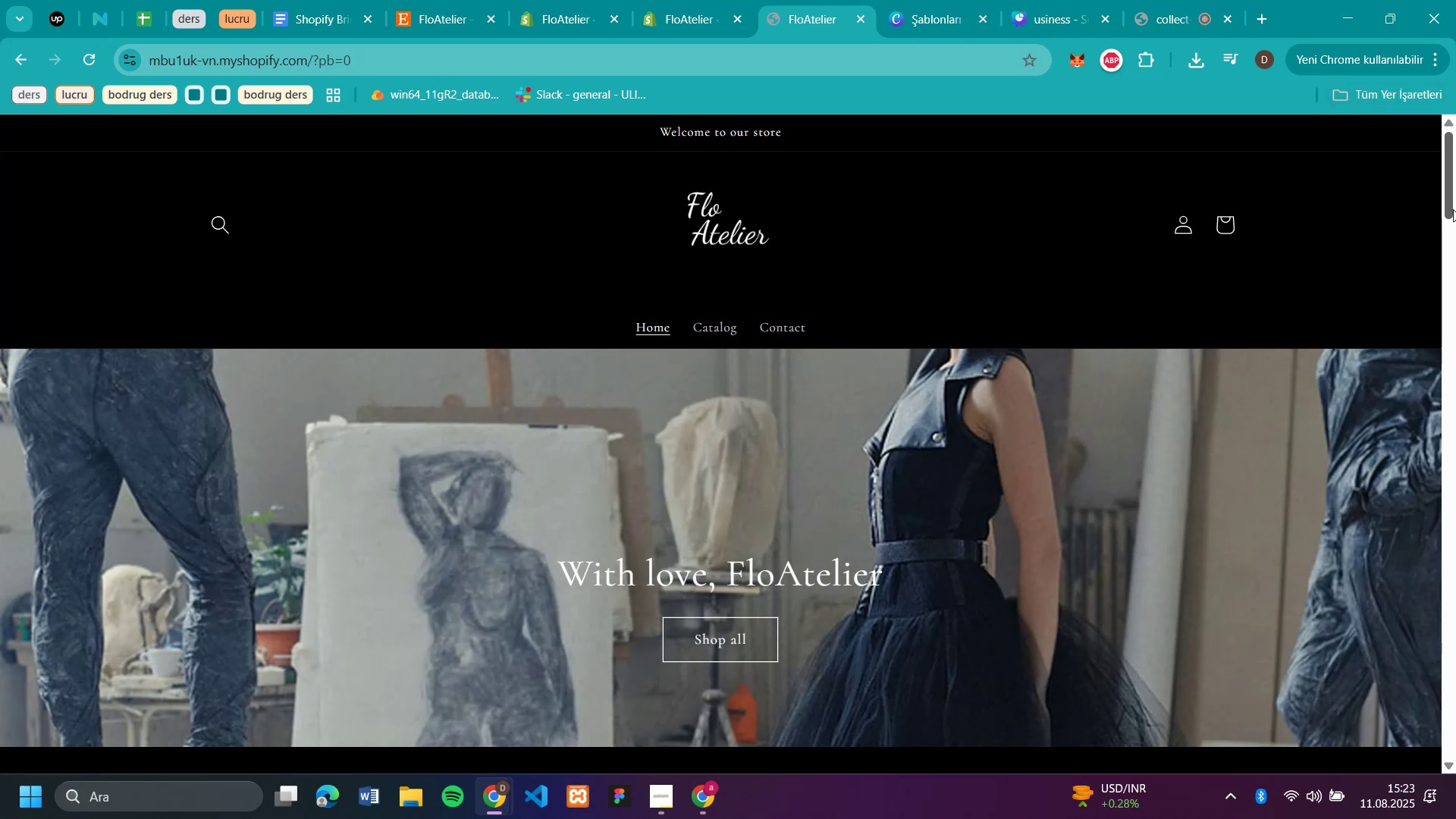 
wait(5.92)
 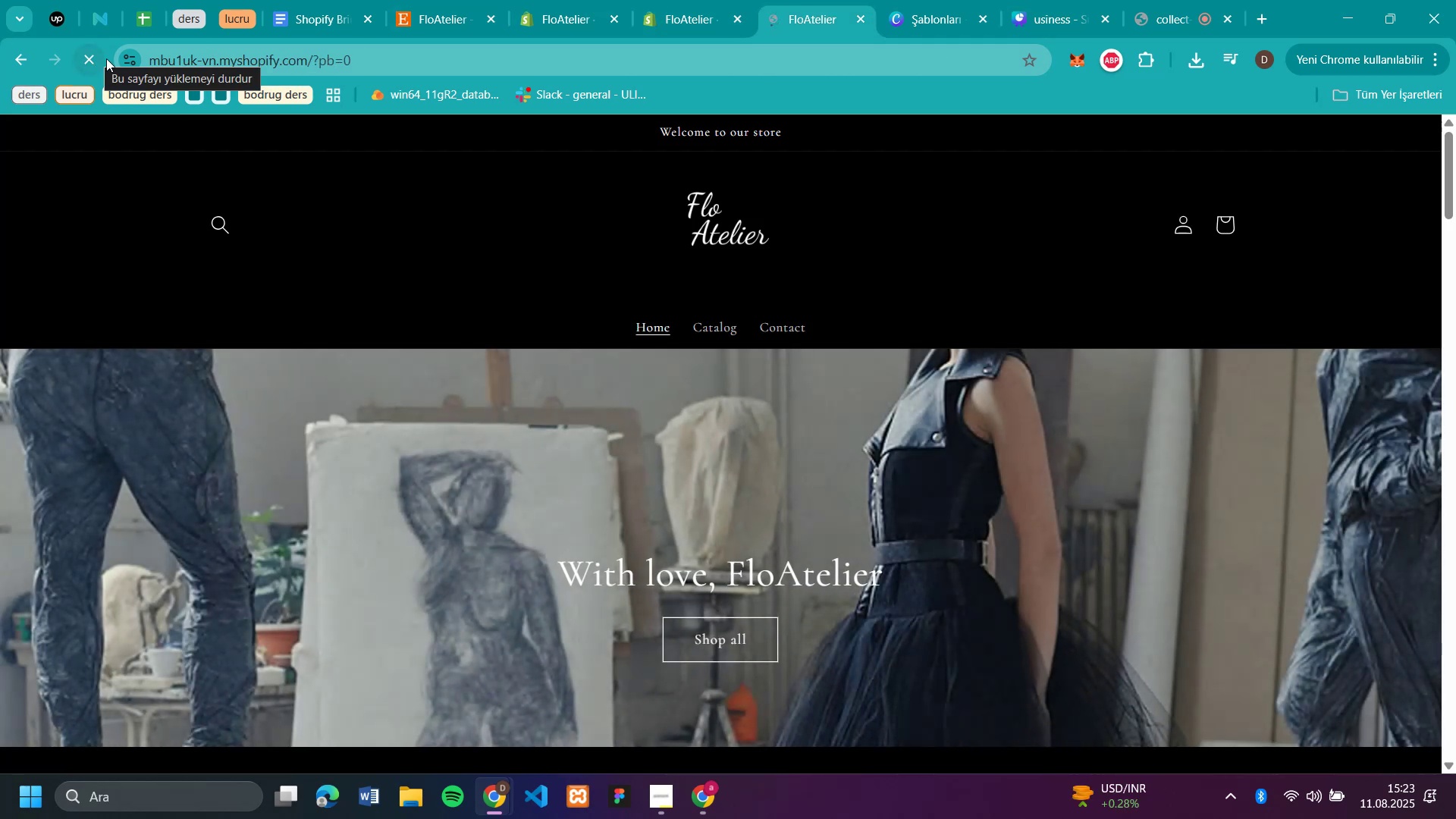 
scroll: coordinate [1291, 394], scroll_direction: up, amount: 8.0
 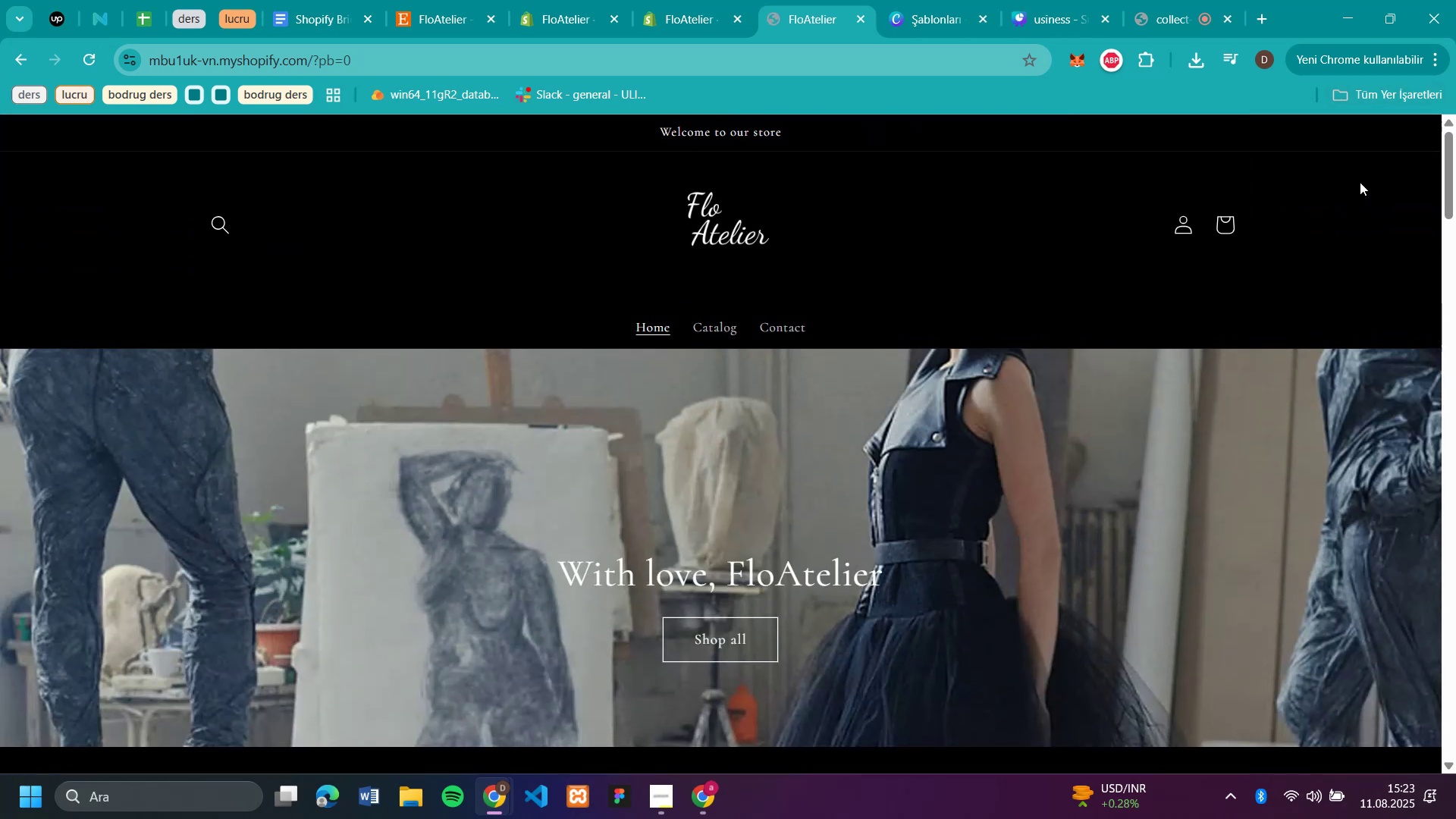 
wait(5.02)
 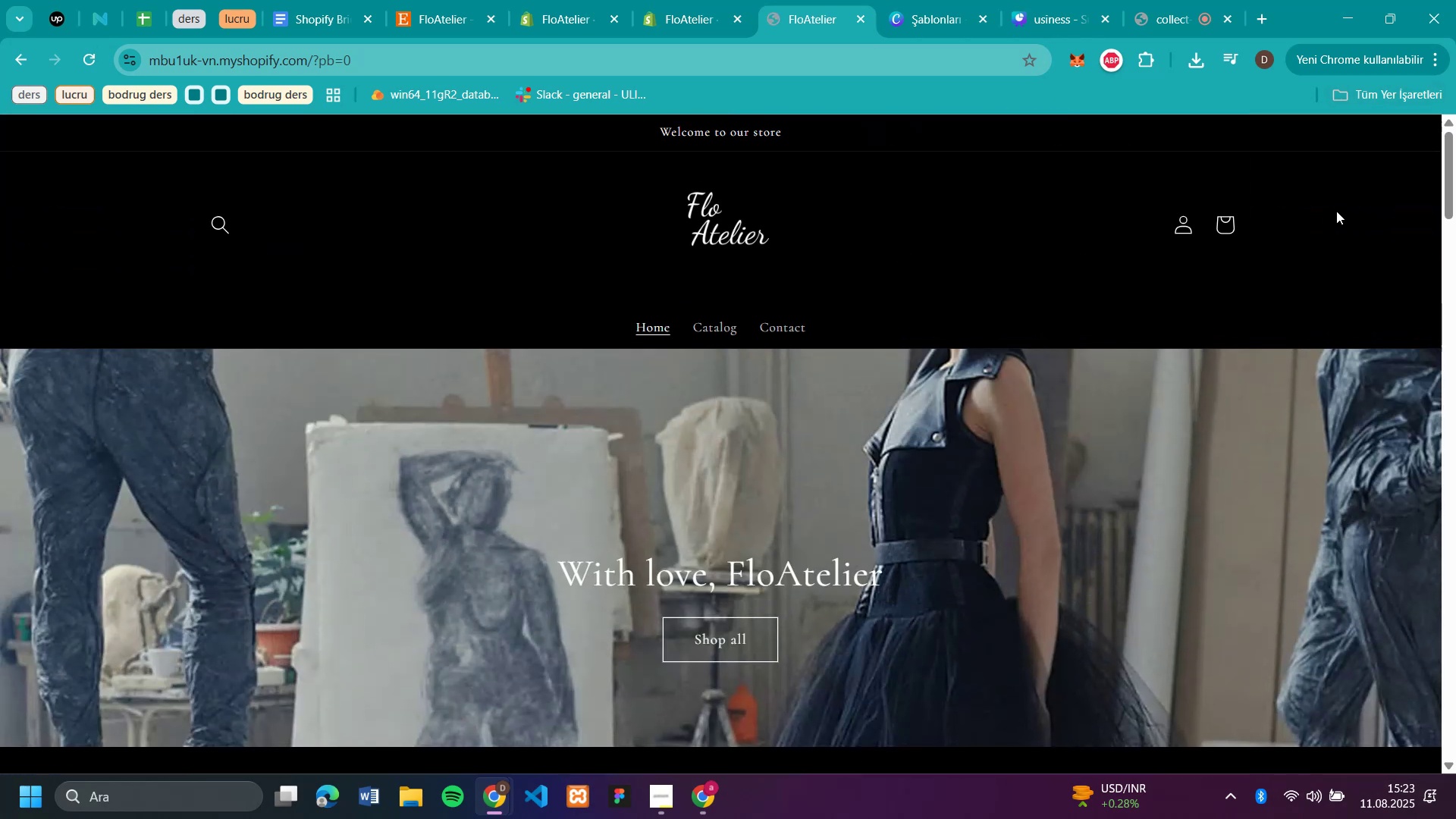 
scroll: coordinate [1215, 357], scroll_direction: down, amount: 27.0
 